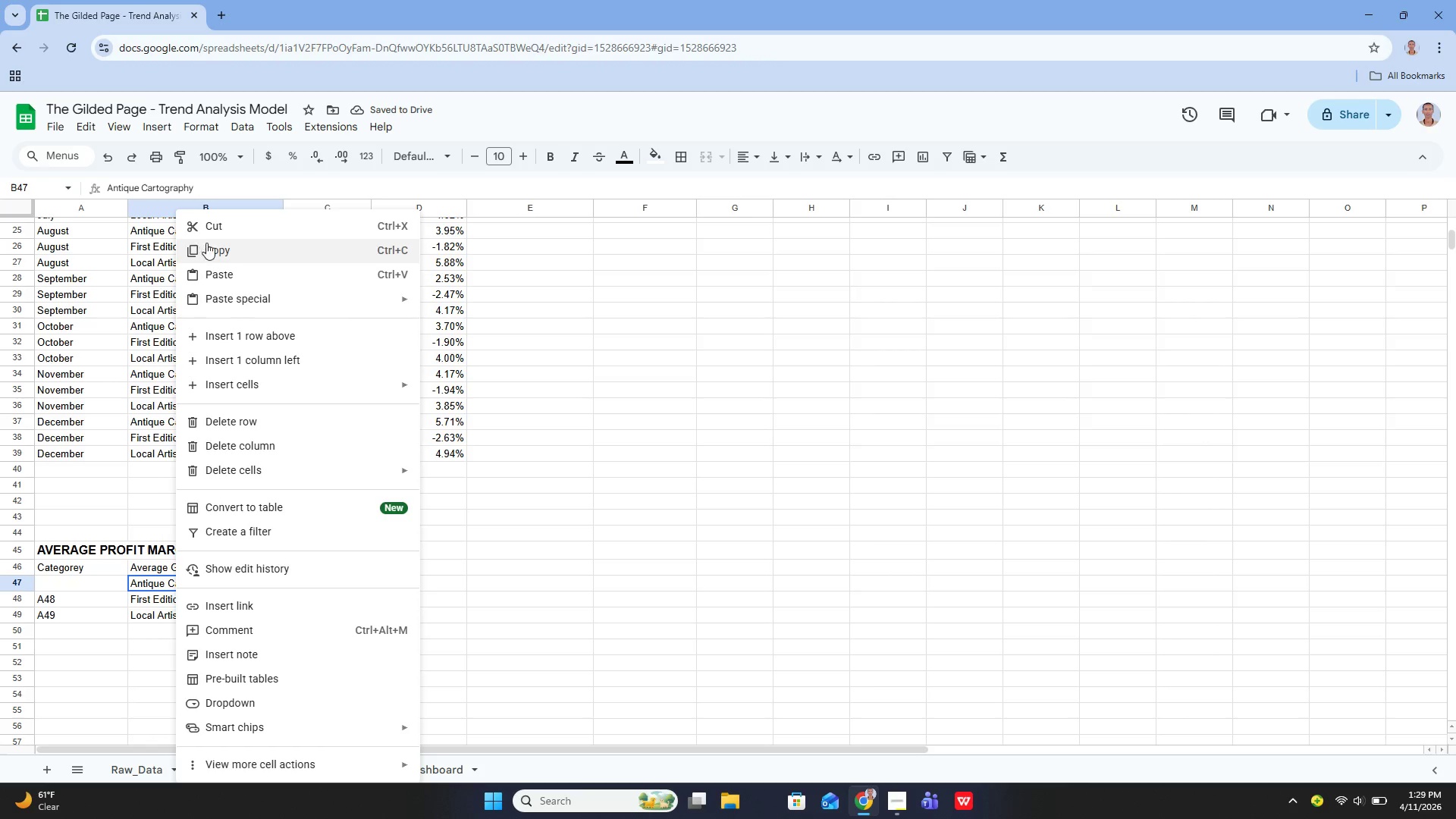 
left_click([223, 231])
 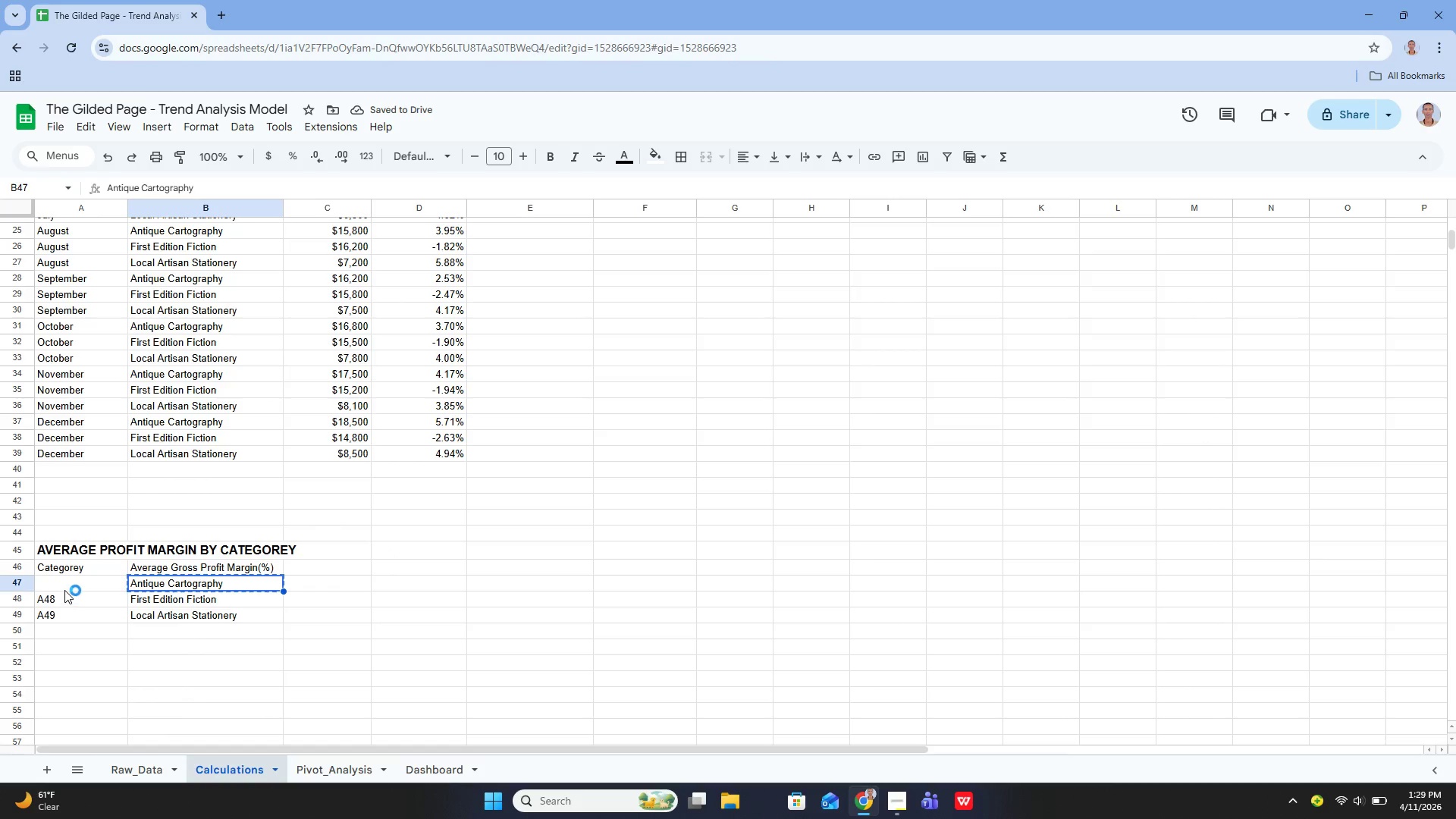 
left_click([62, 585])
 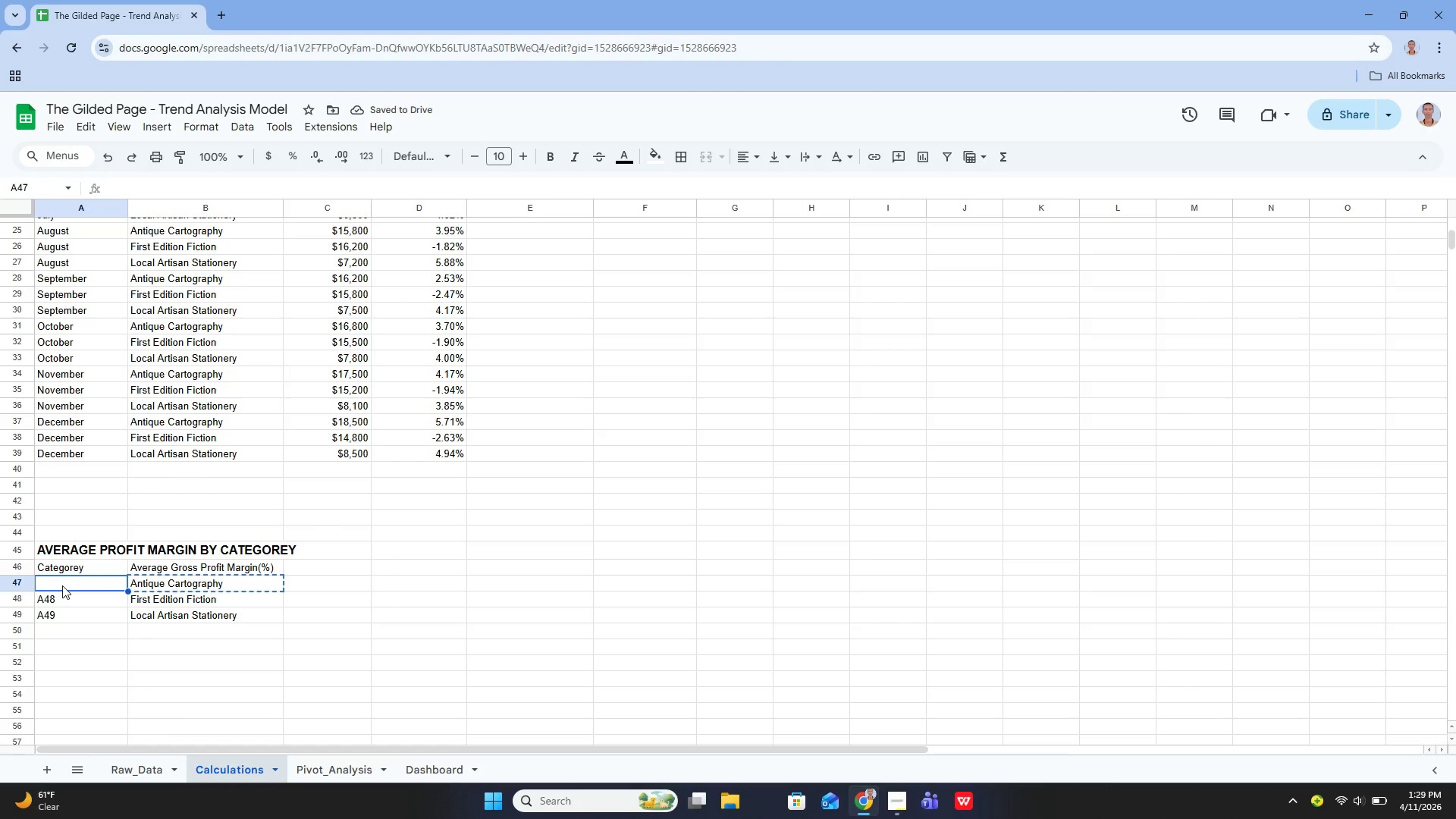 
right_click([62, 585])
 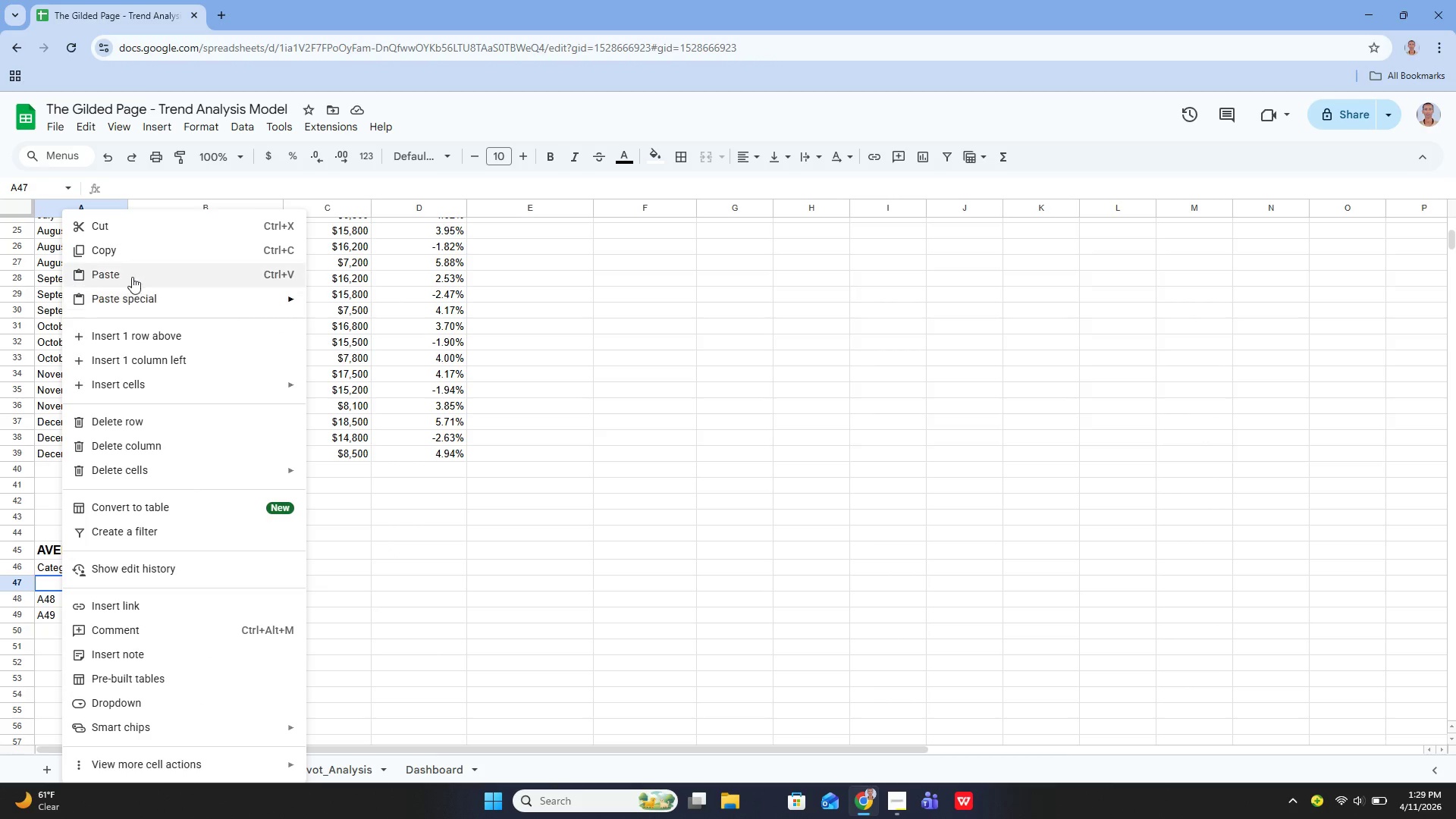 
left_click([133, 265])
 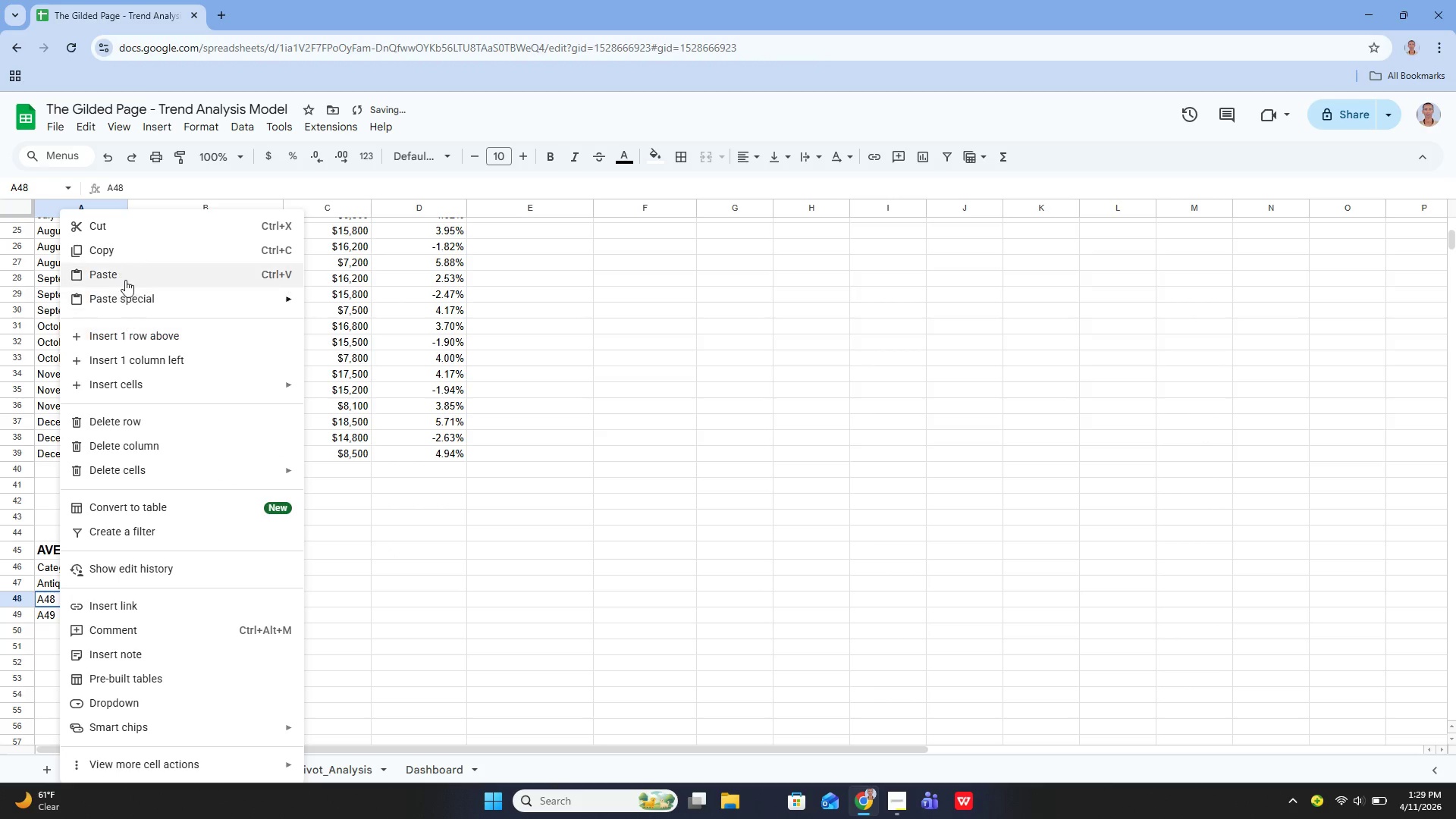 
left_click([128, 229])
 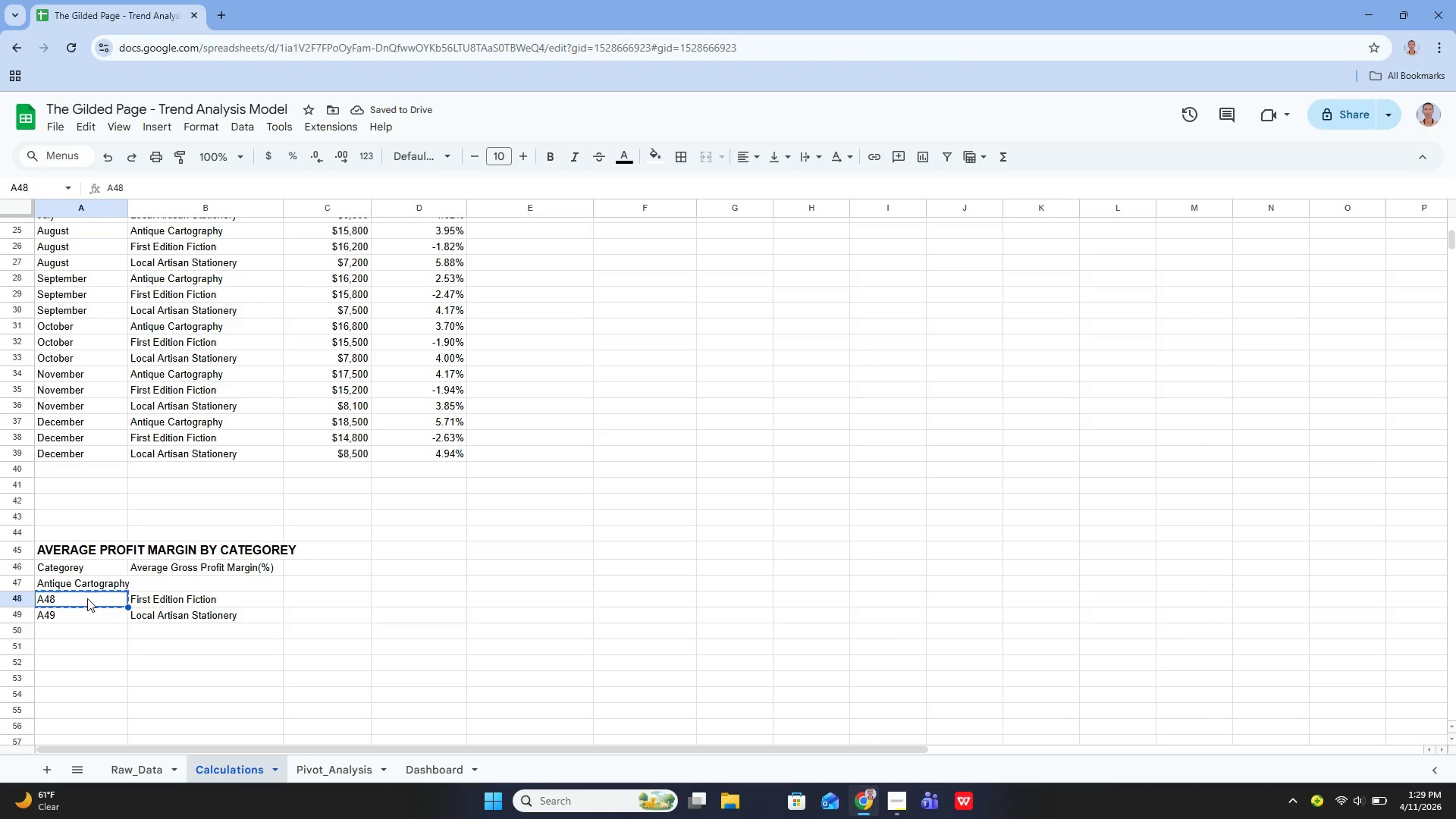 
right_click([87, 598])
 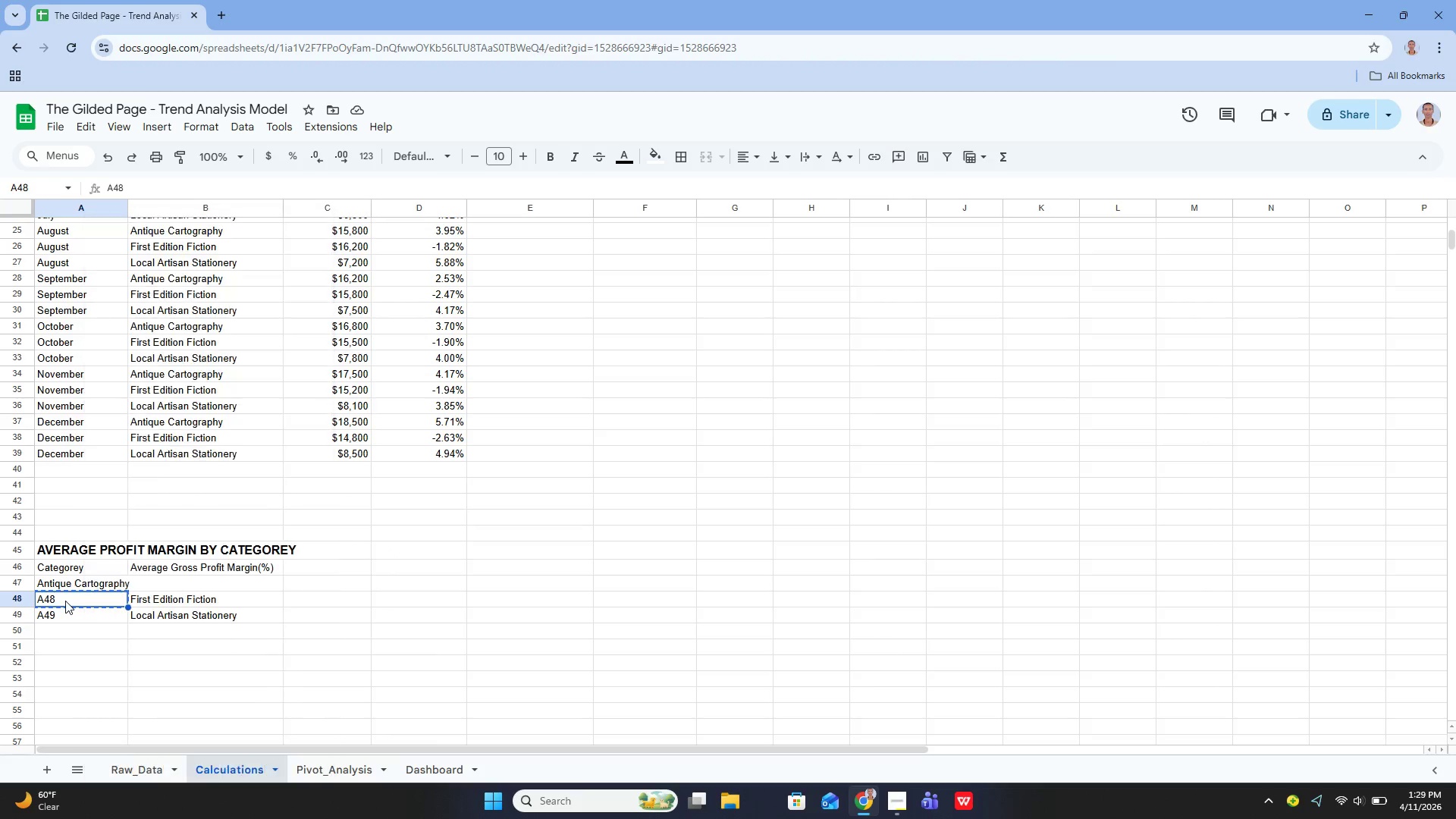 
key(Backspace)
 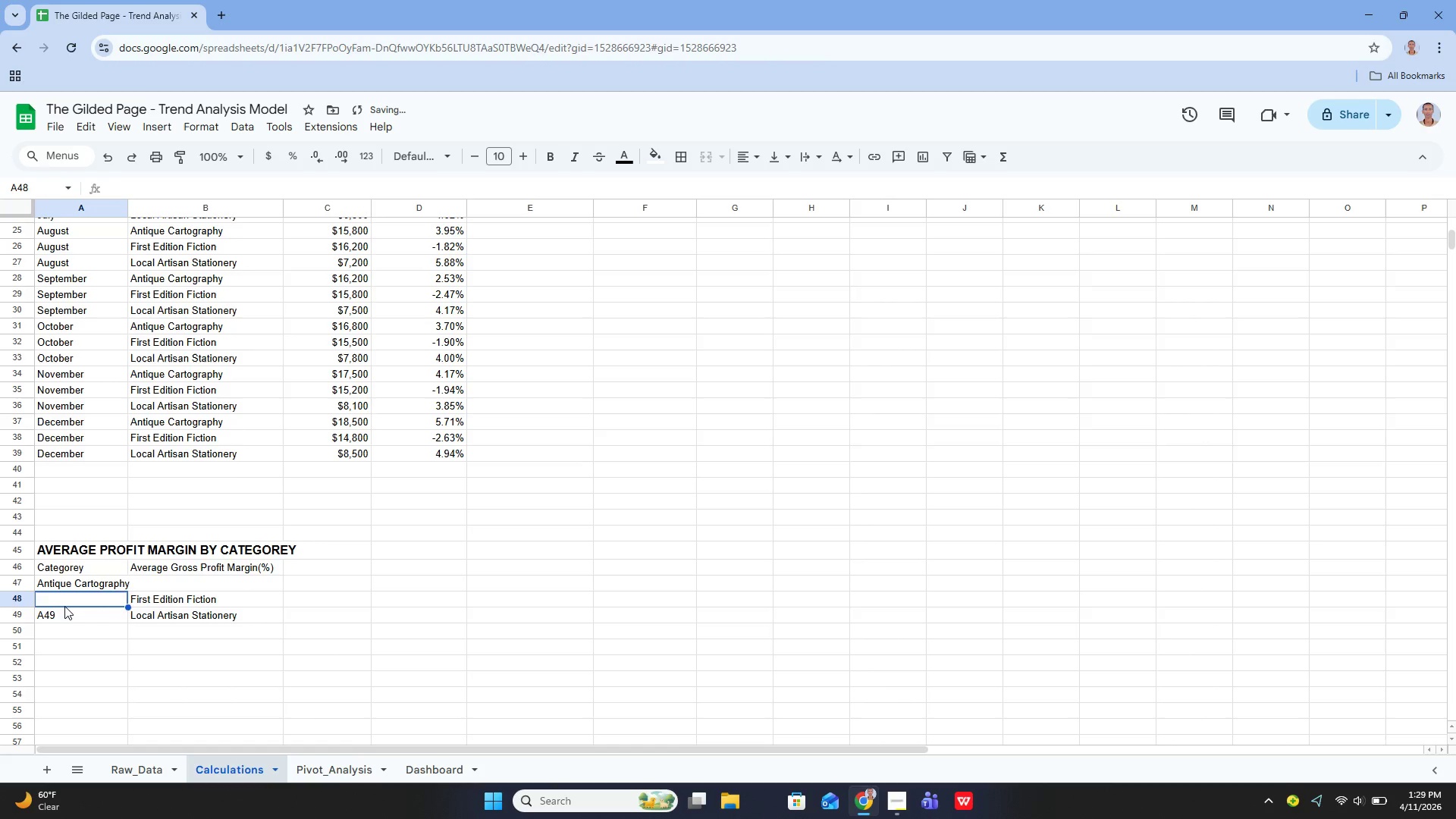 
key(ArrowUp)
 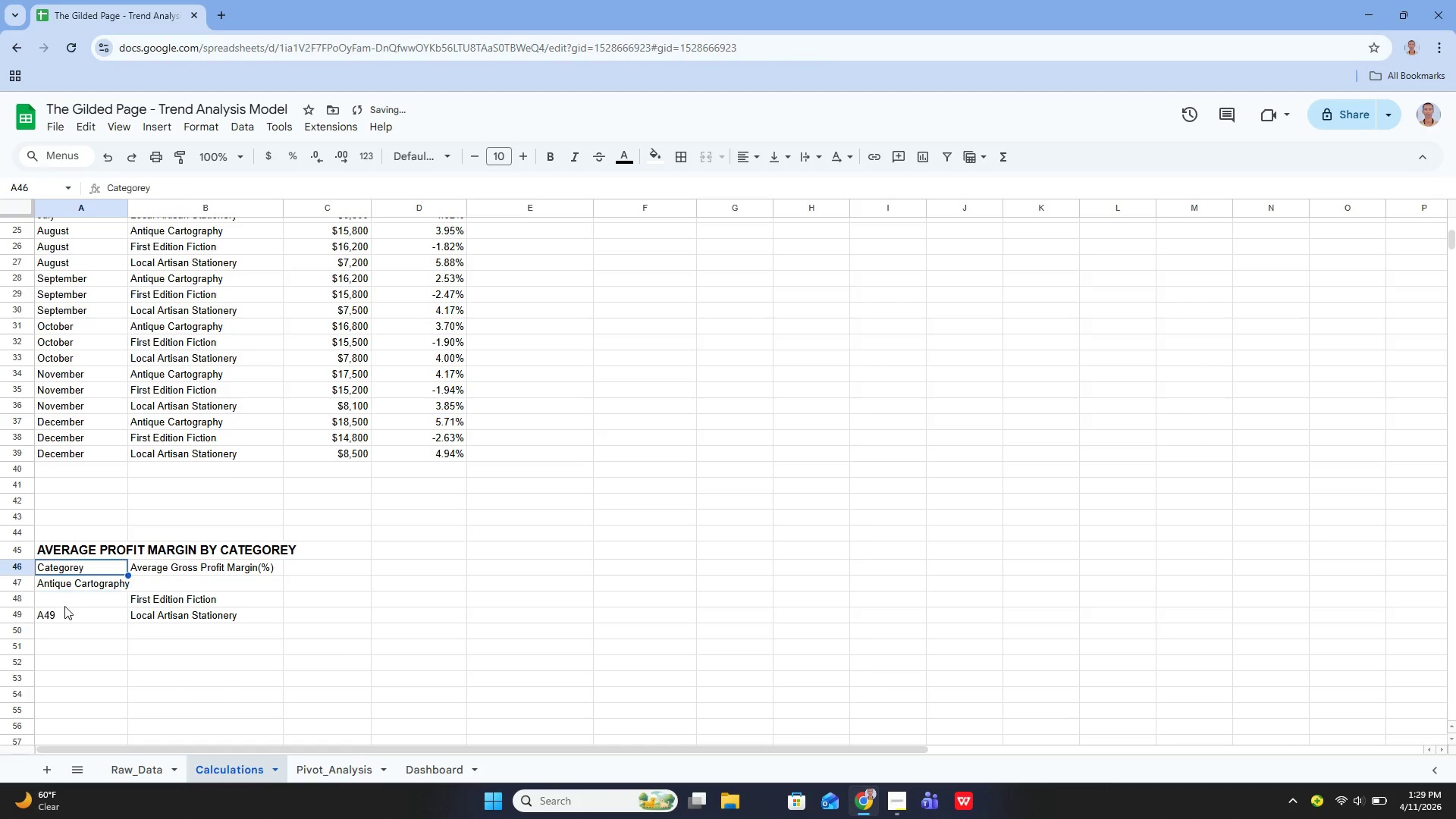 
key(ArrowUp)
 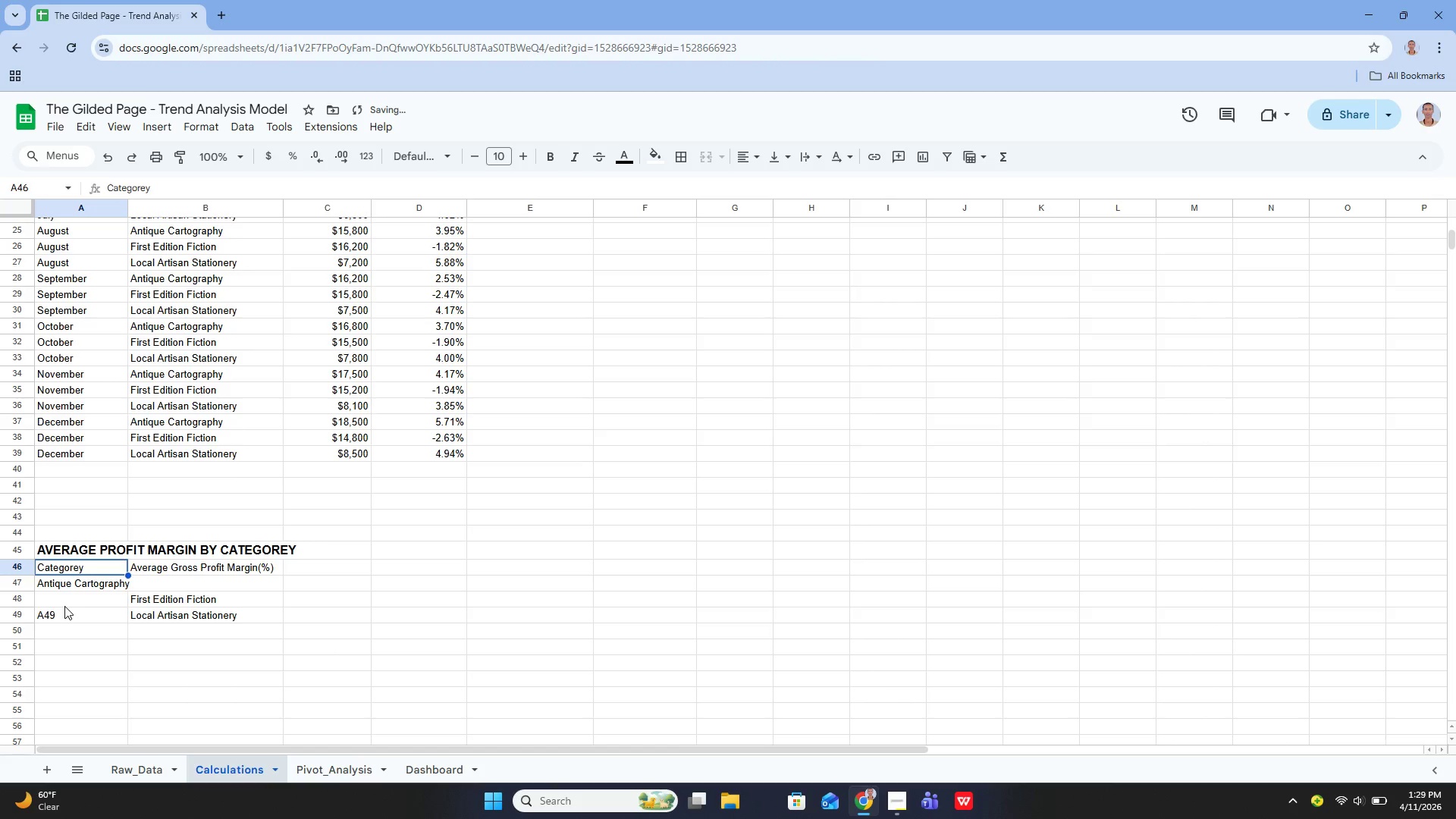 
key(ArrowDown)
 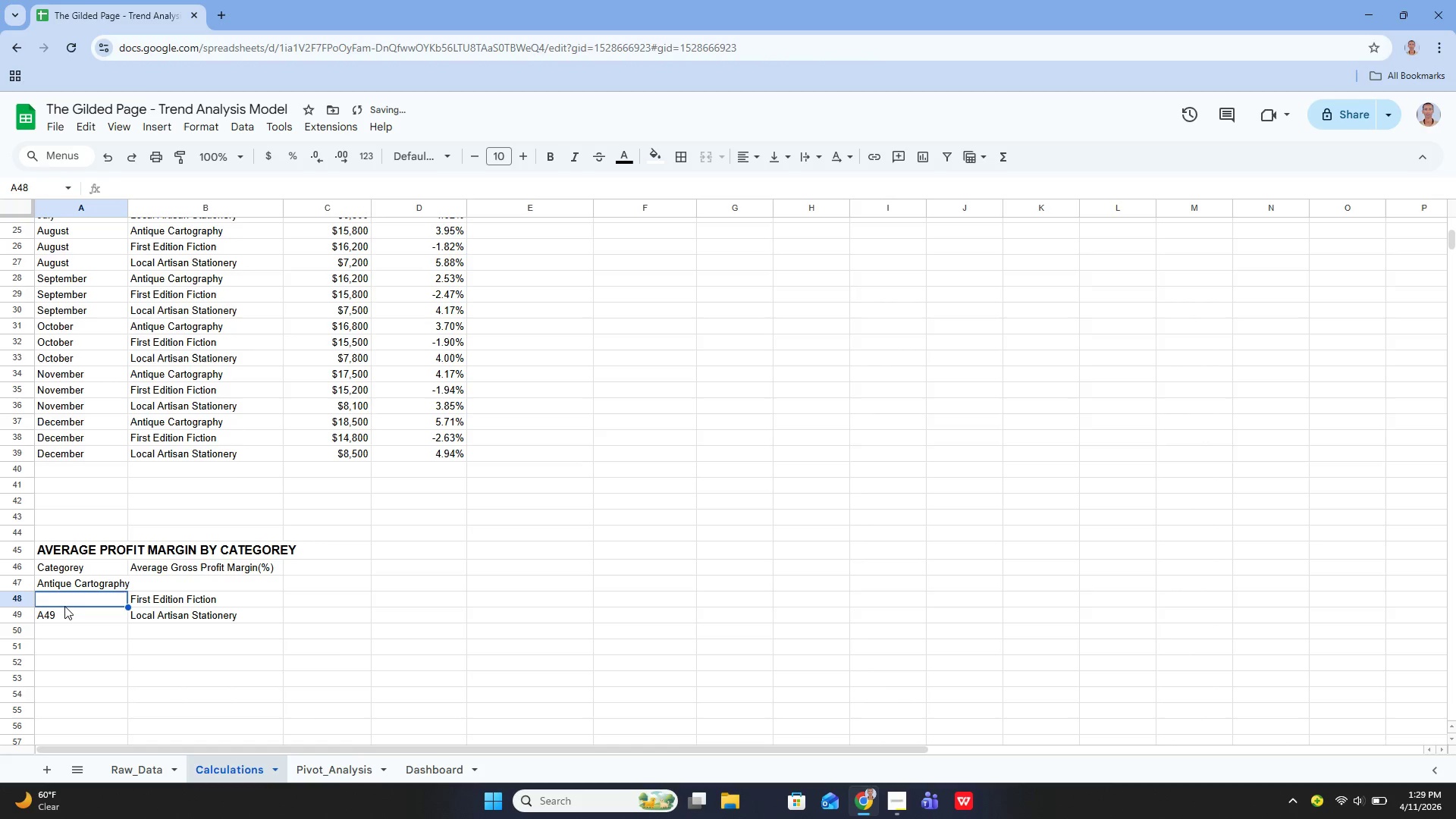 
key(ArrowDown)
 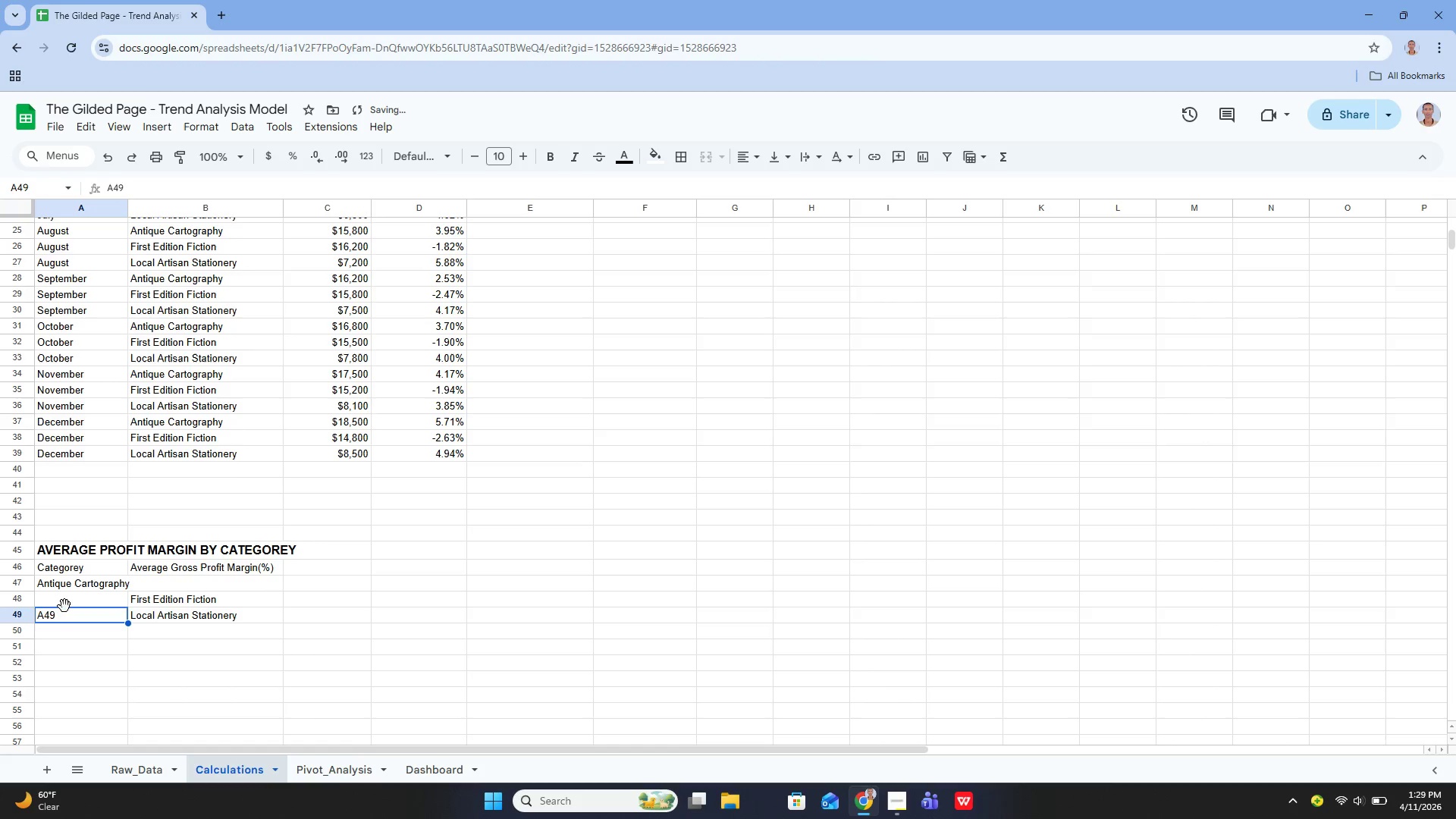 
key(ArrowDown)
 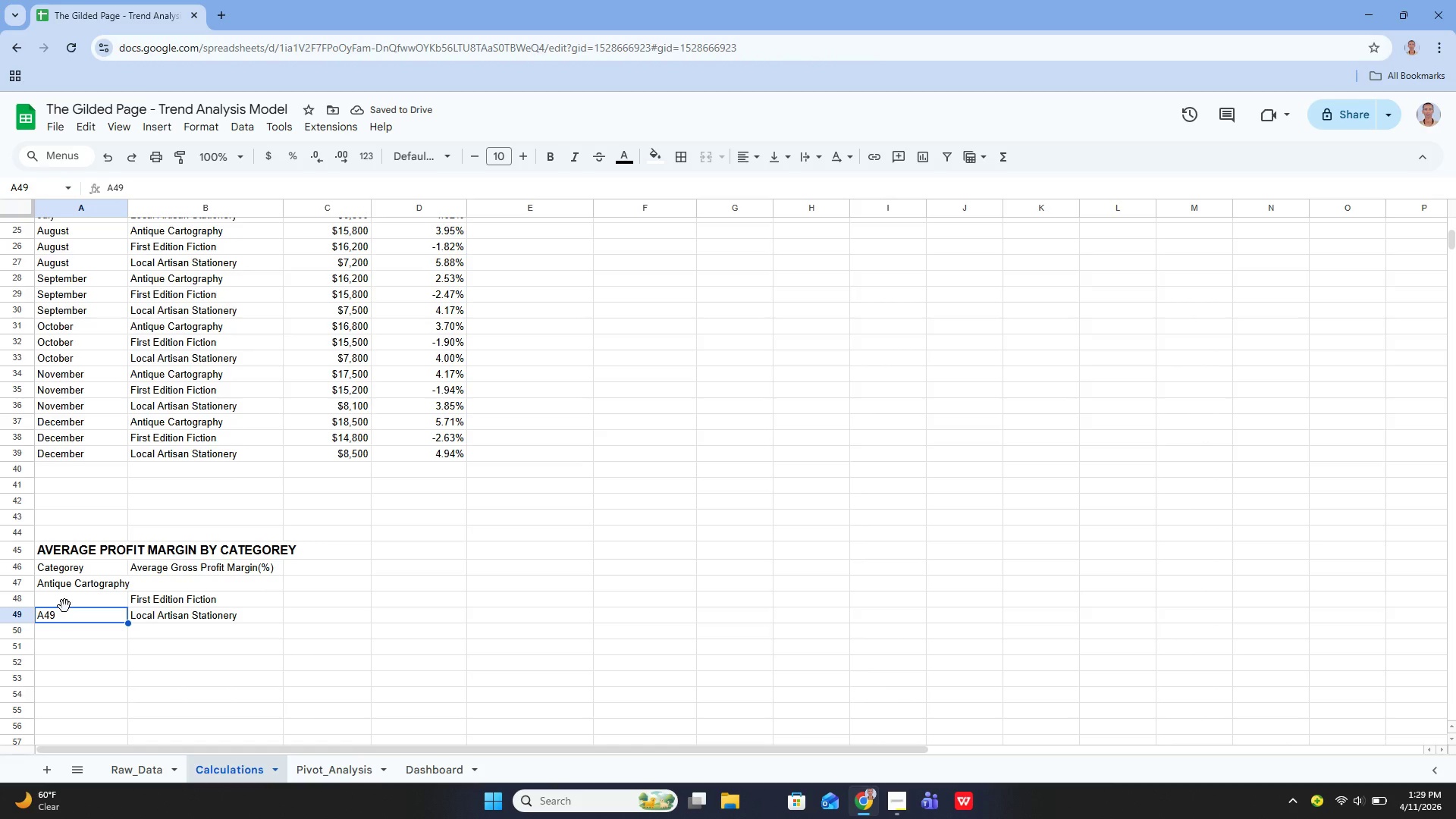 
key(Backspace)
 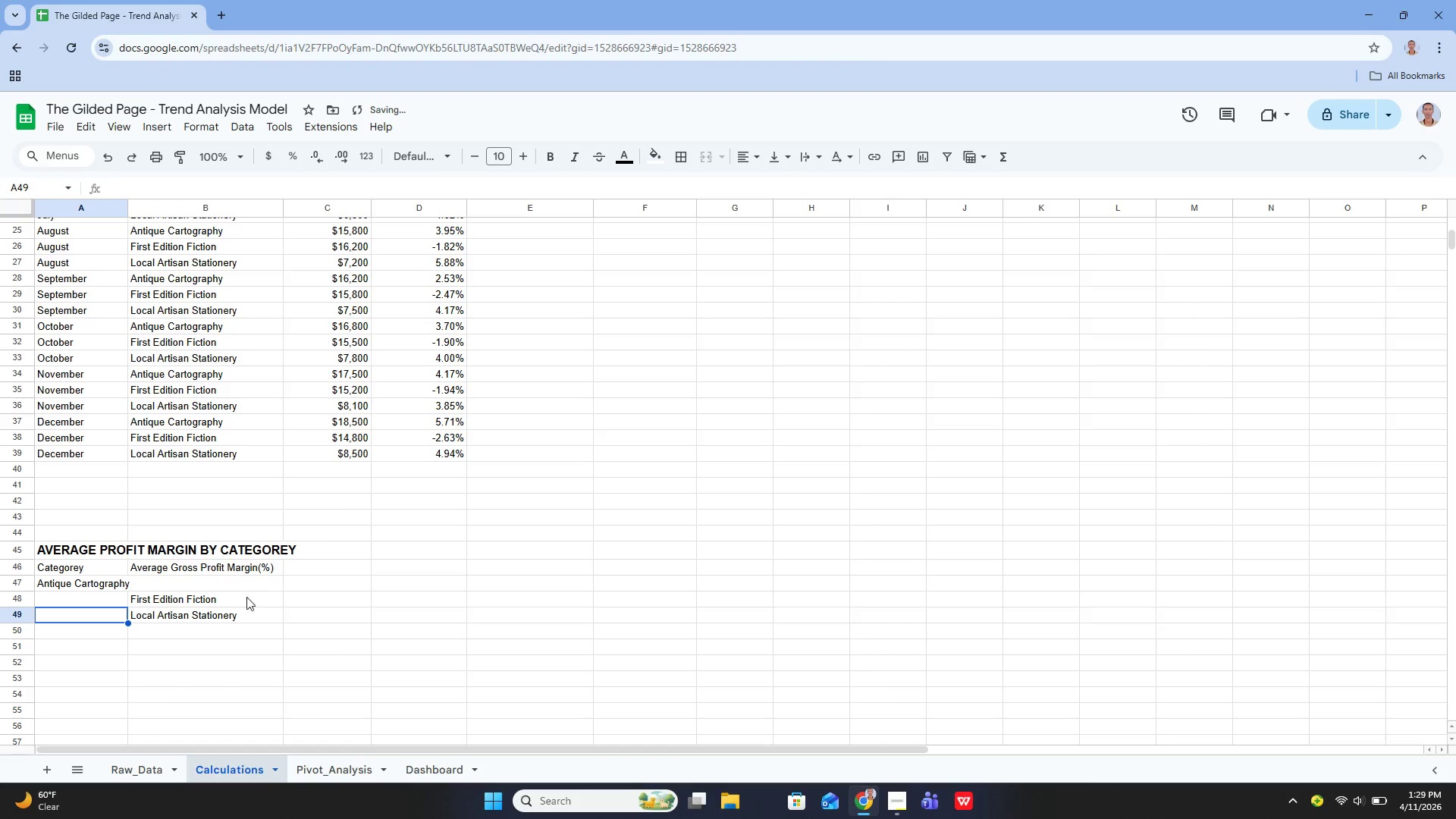 
right_click([246, 602])
 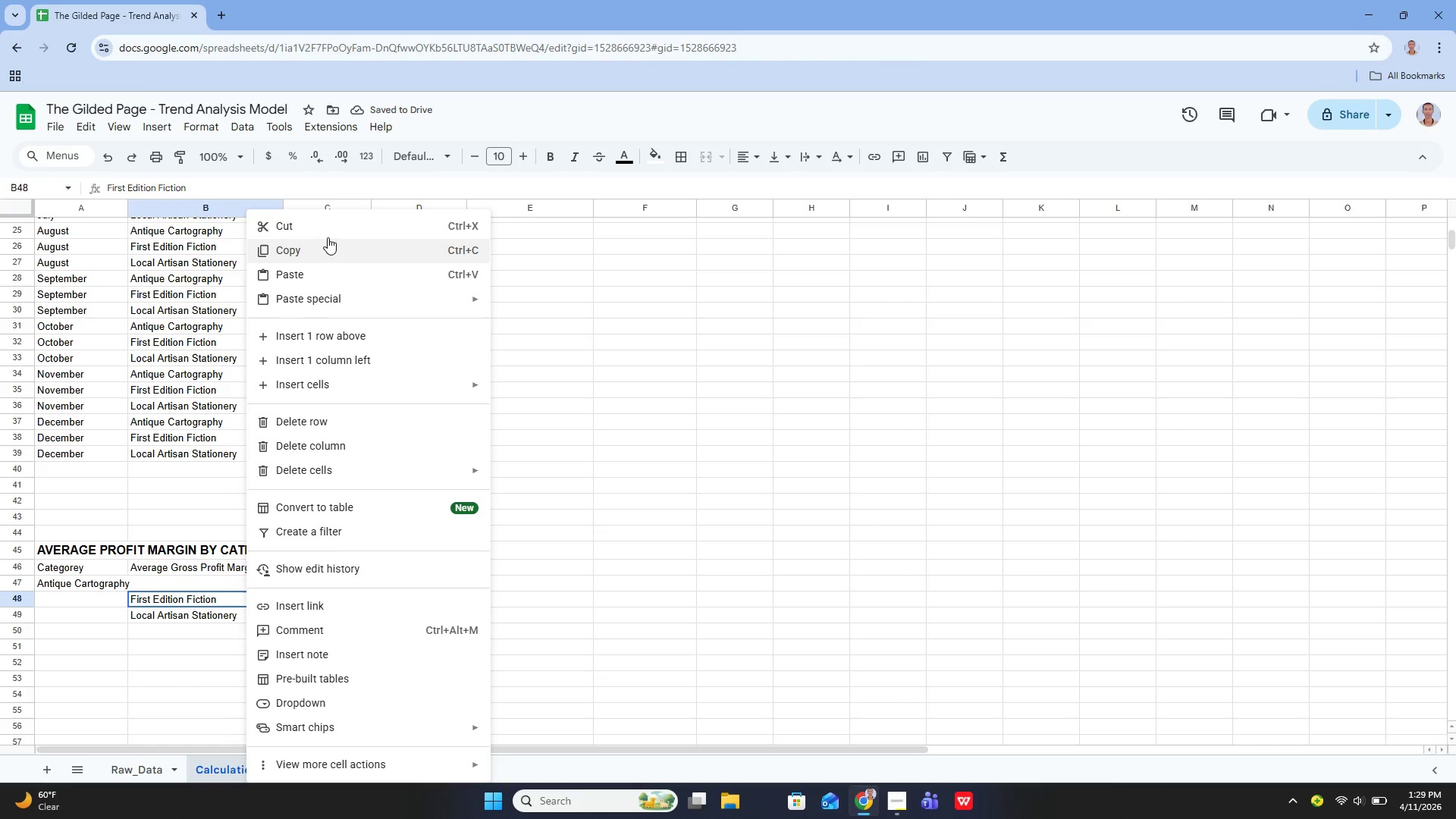 
left_click([328, 234])
 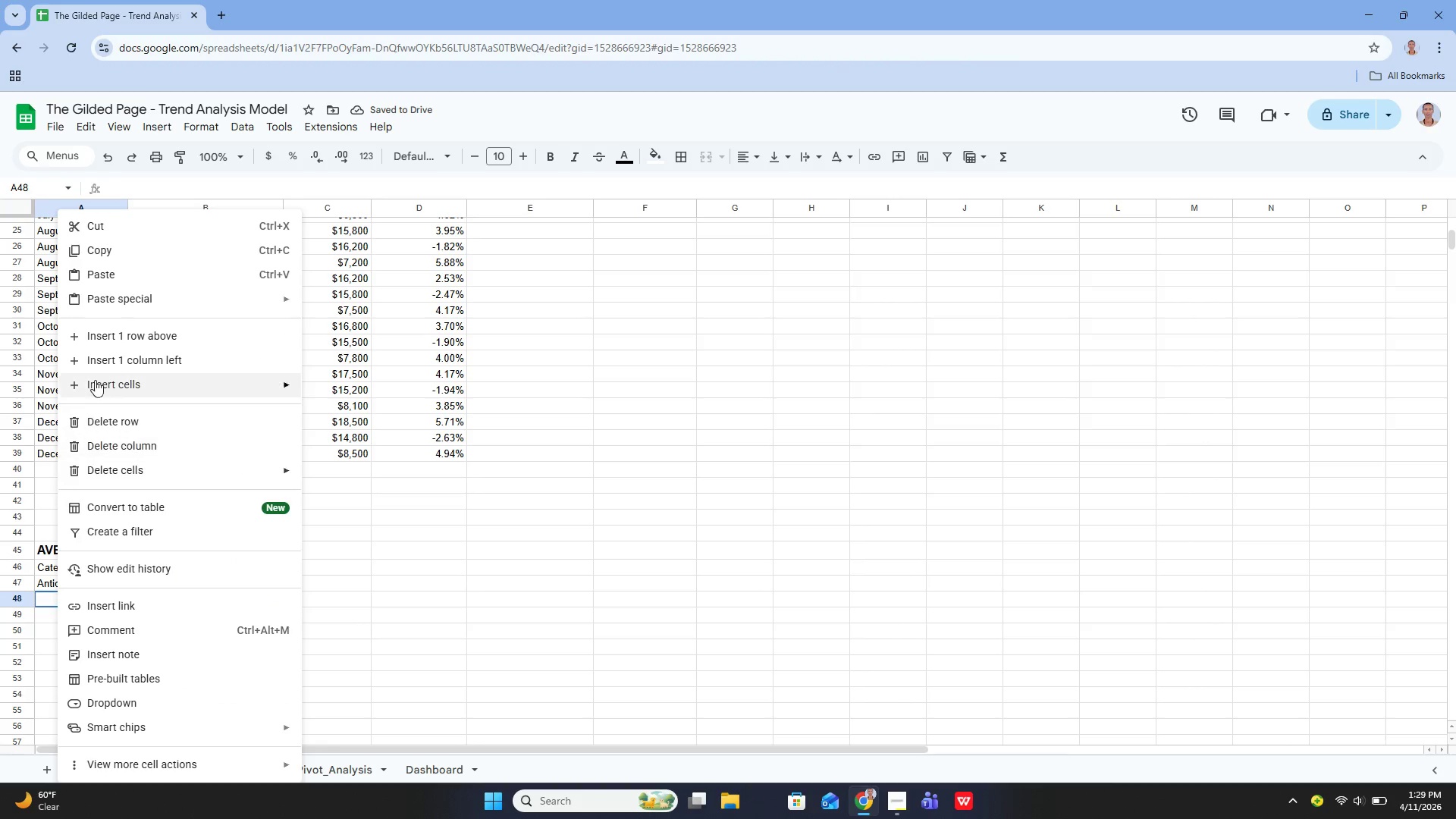 
left_click([181, 272])
 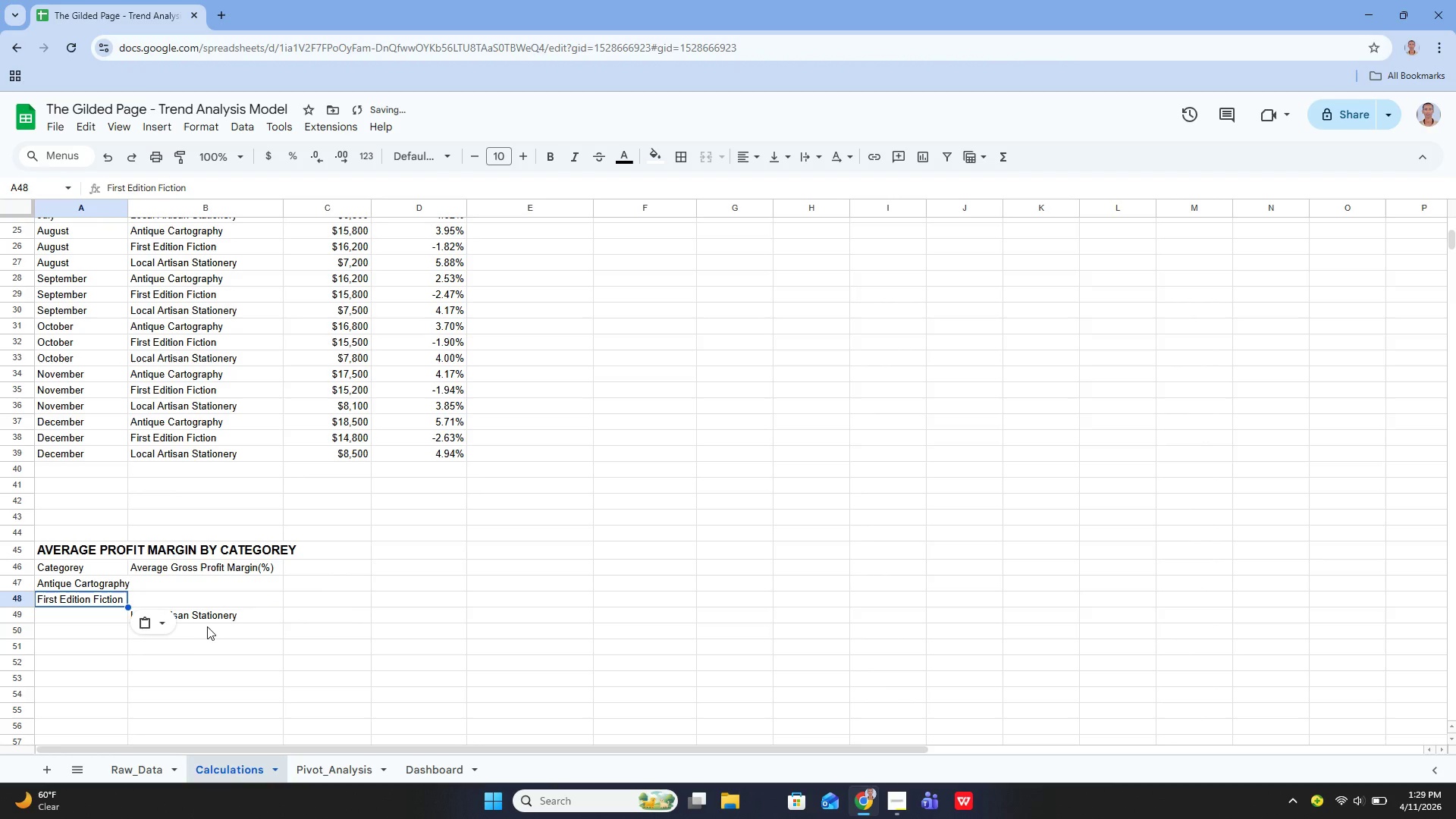 
left_click([205, 620])
 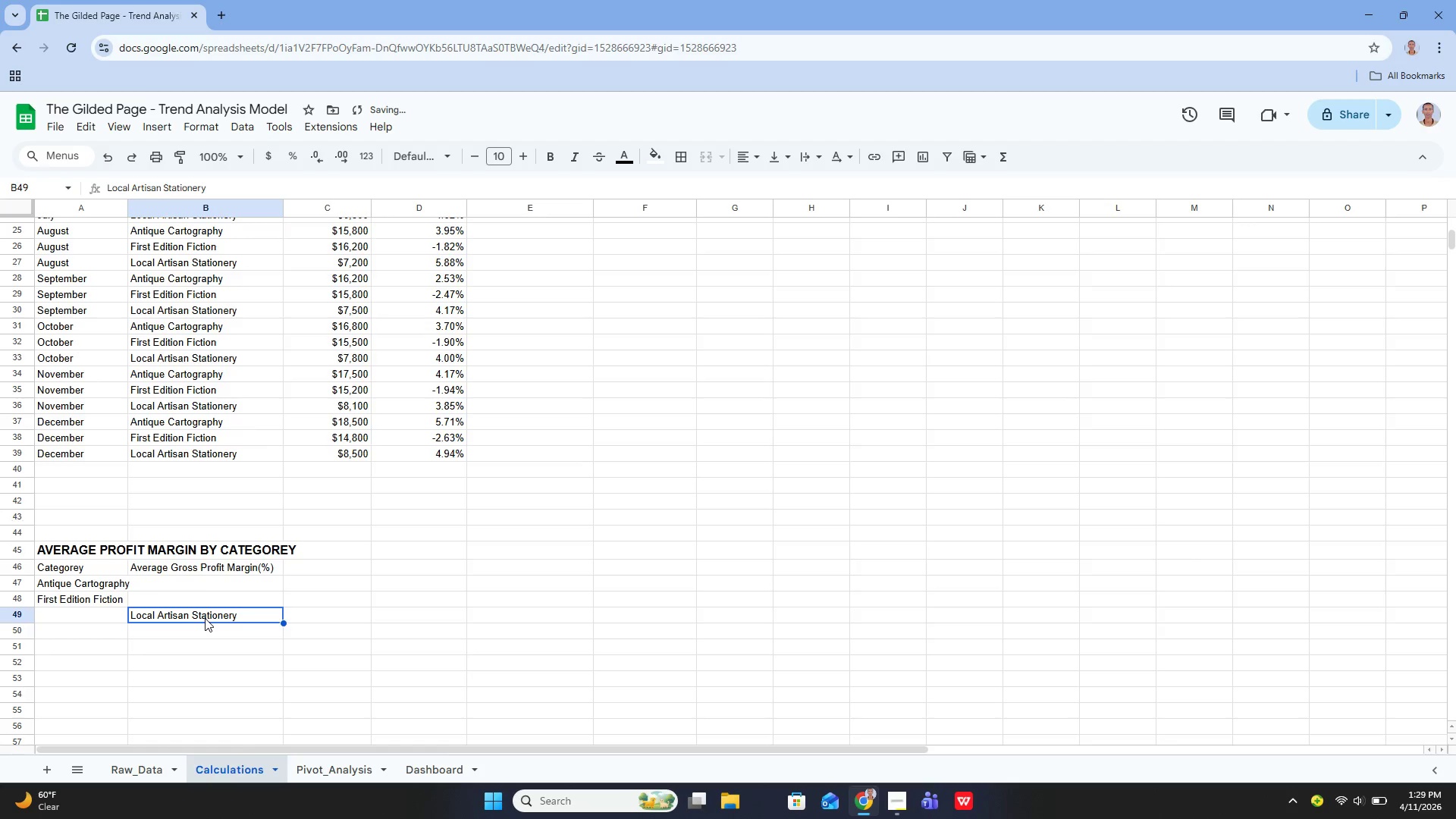 
right_click([205, 618])
 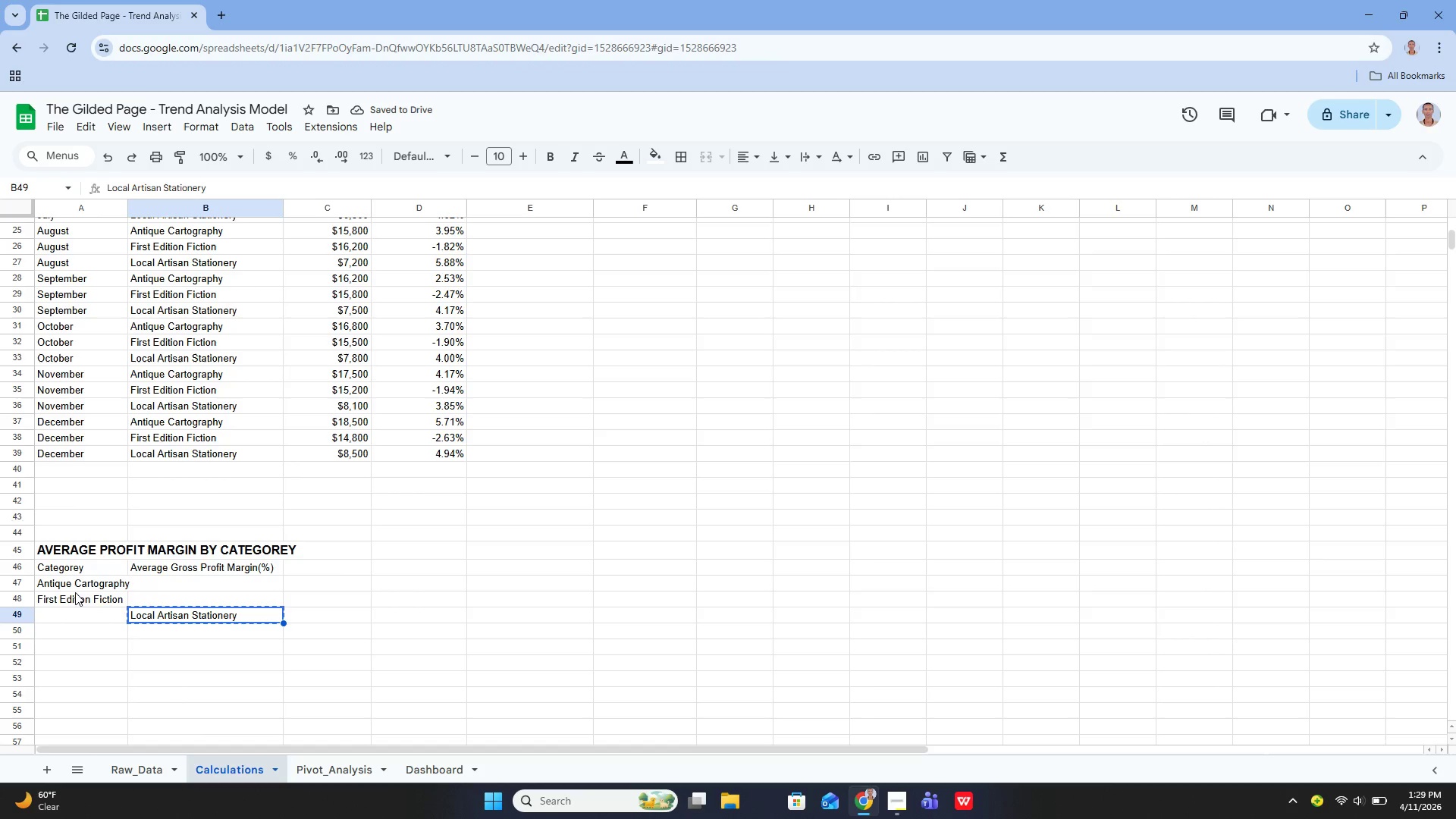 
left_click([79, 615])
 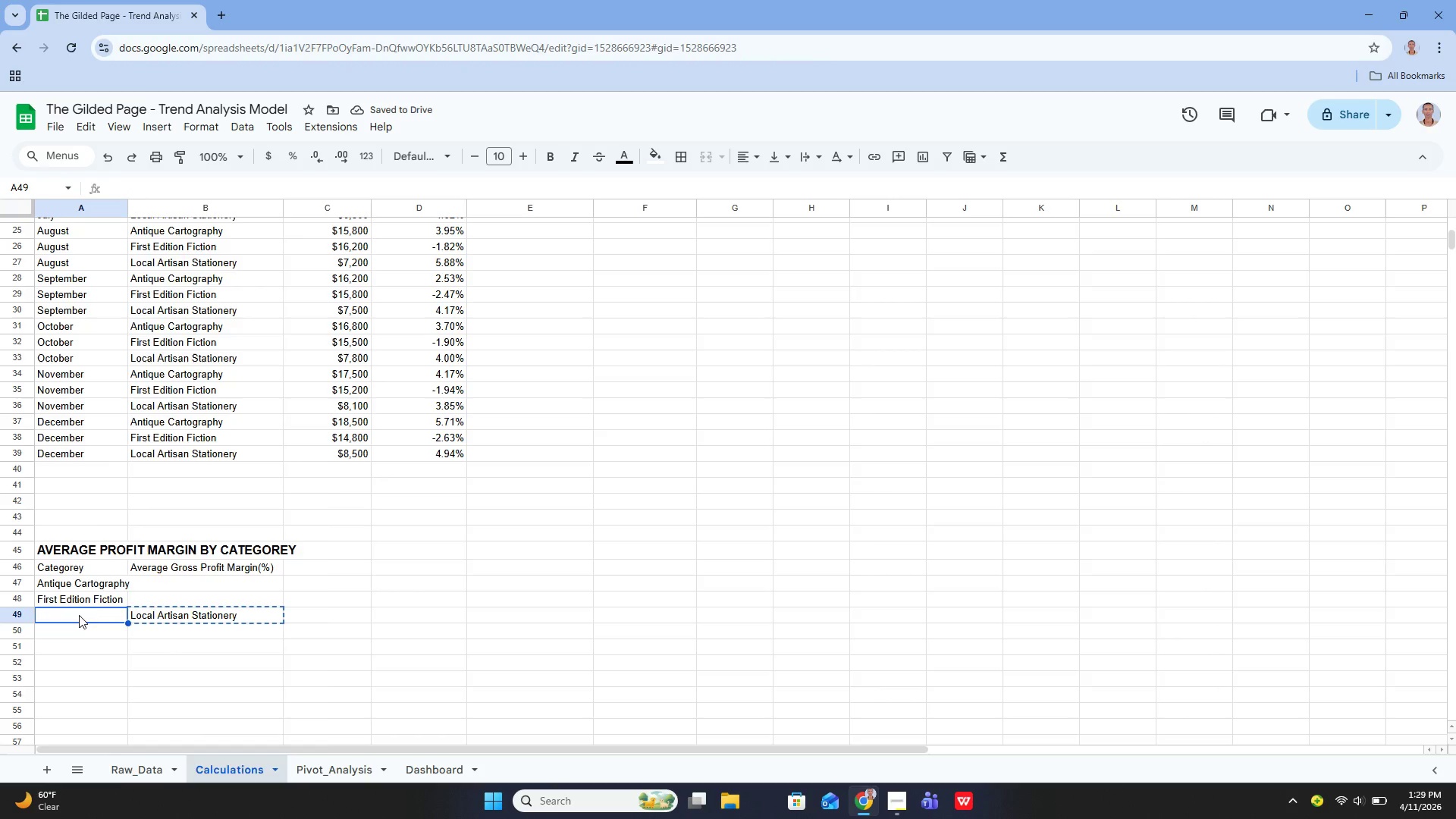 
right_click([79, 615])
 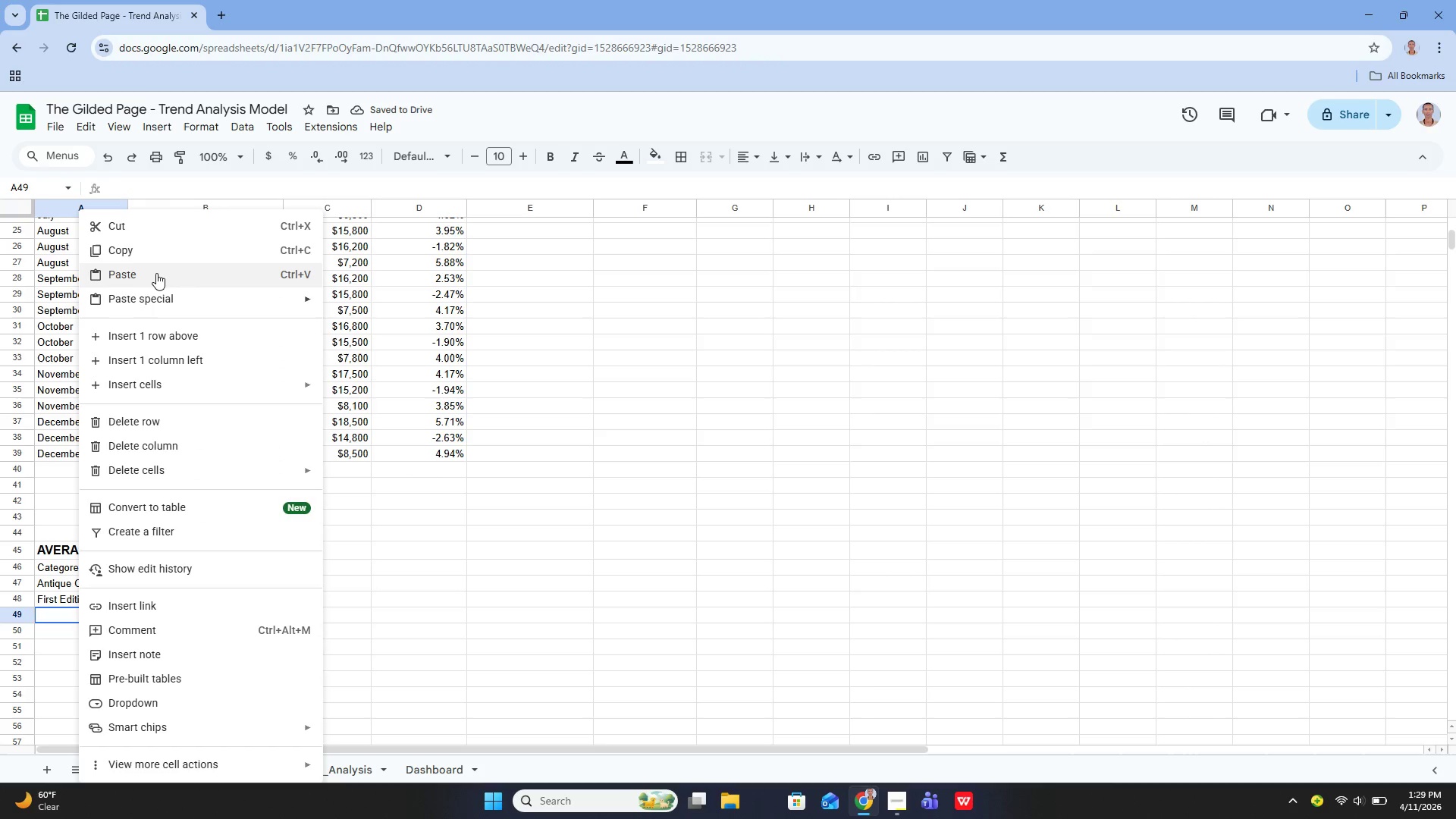 
left_click([158, 273])
 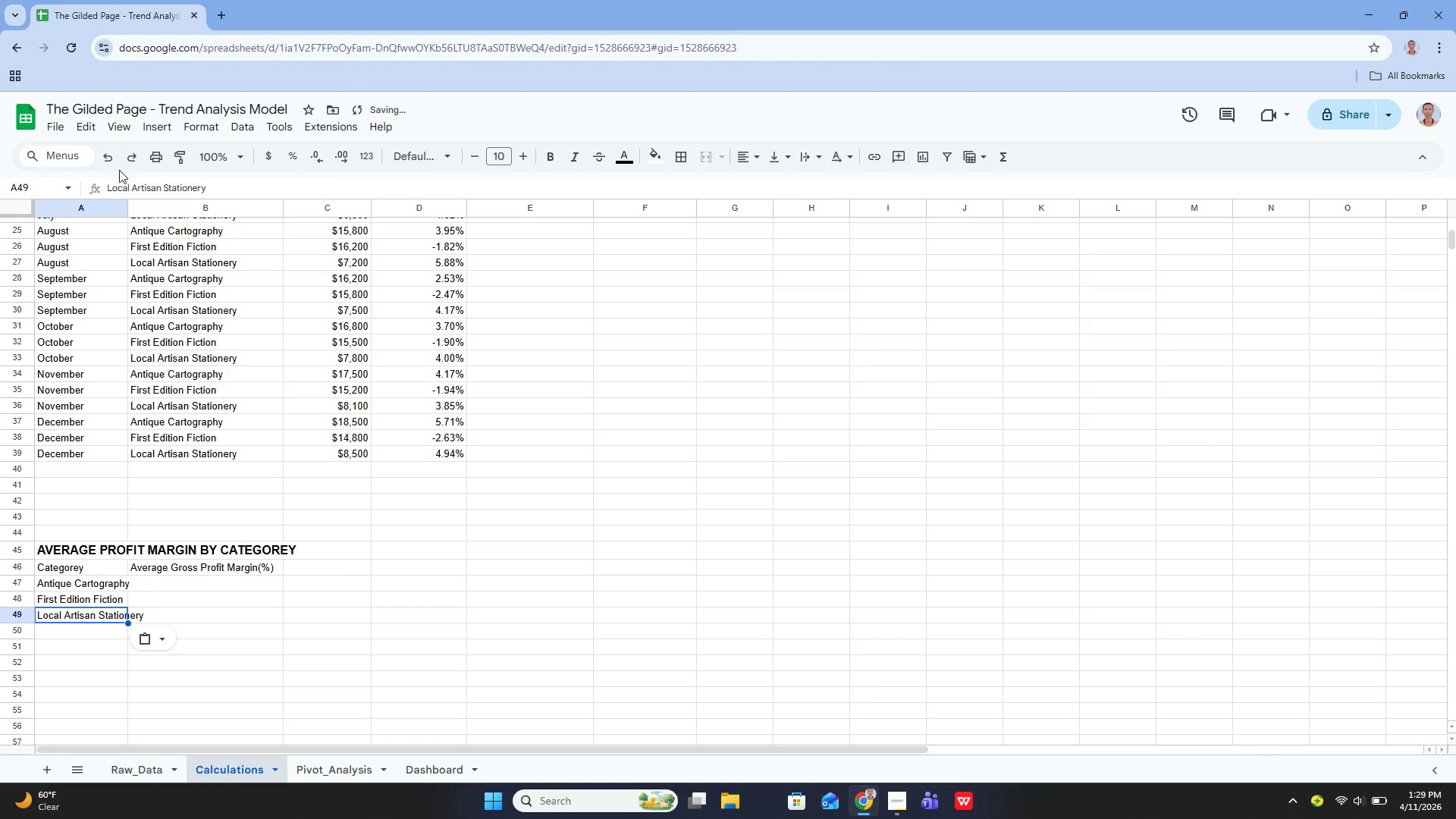 
left_click_drag(start_coordinate=[126, 208], to_coordinate=[155, 244])
 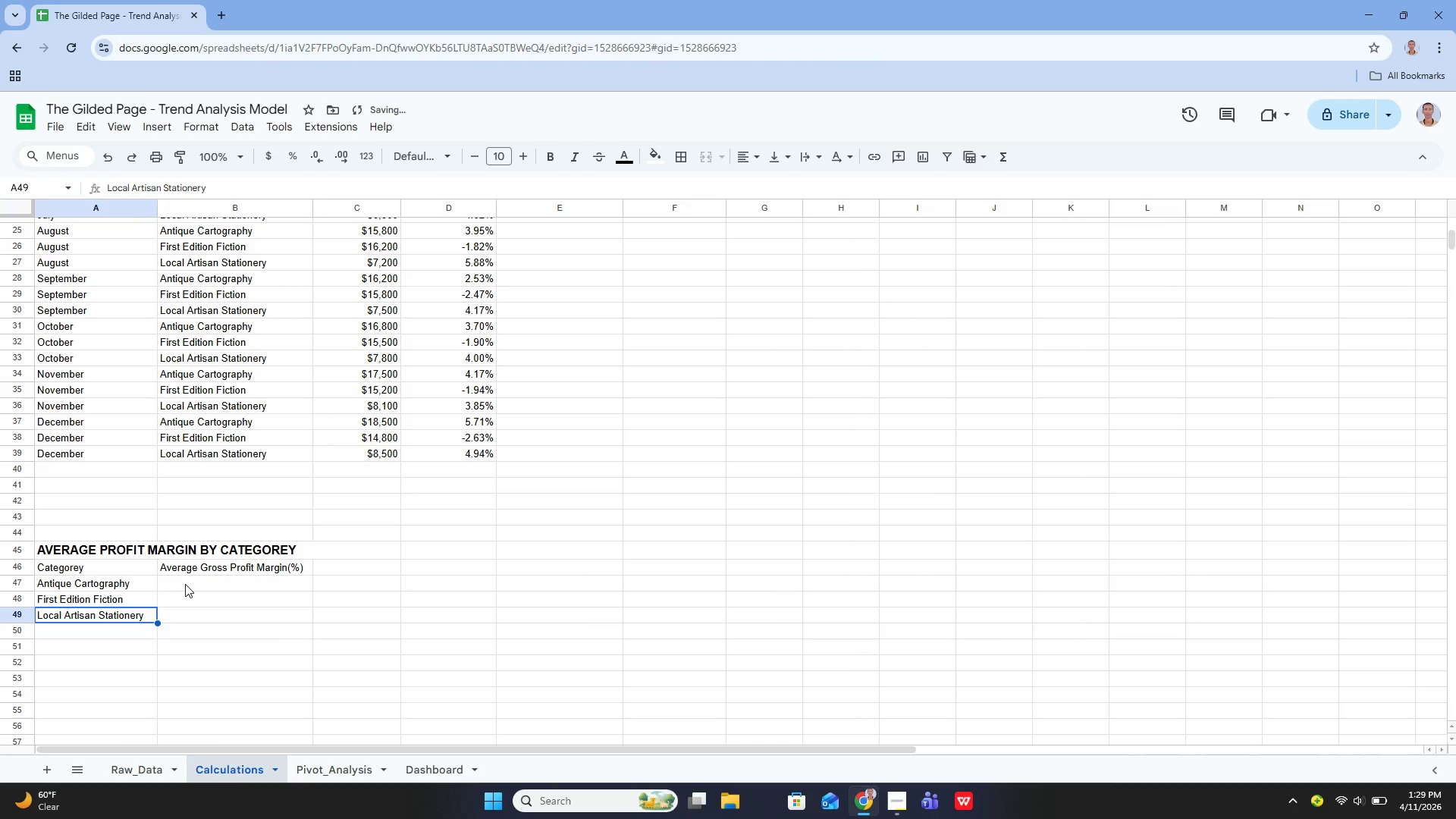 
left_click([184, 586])
 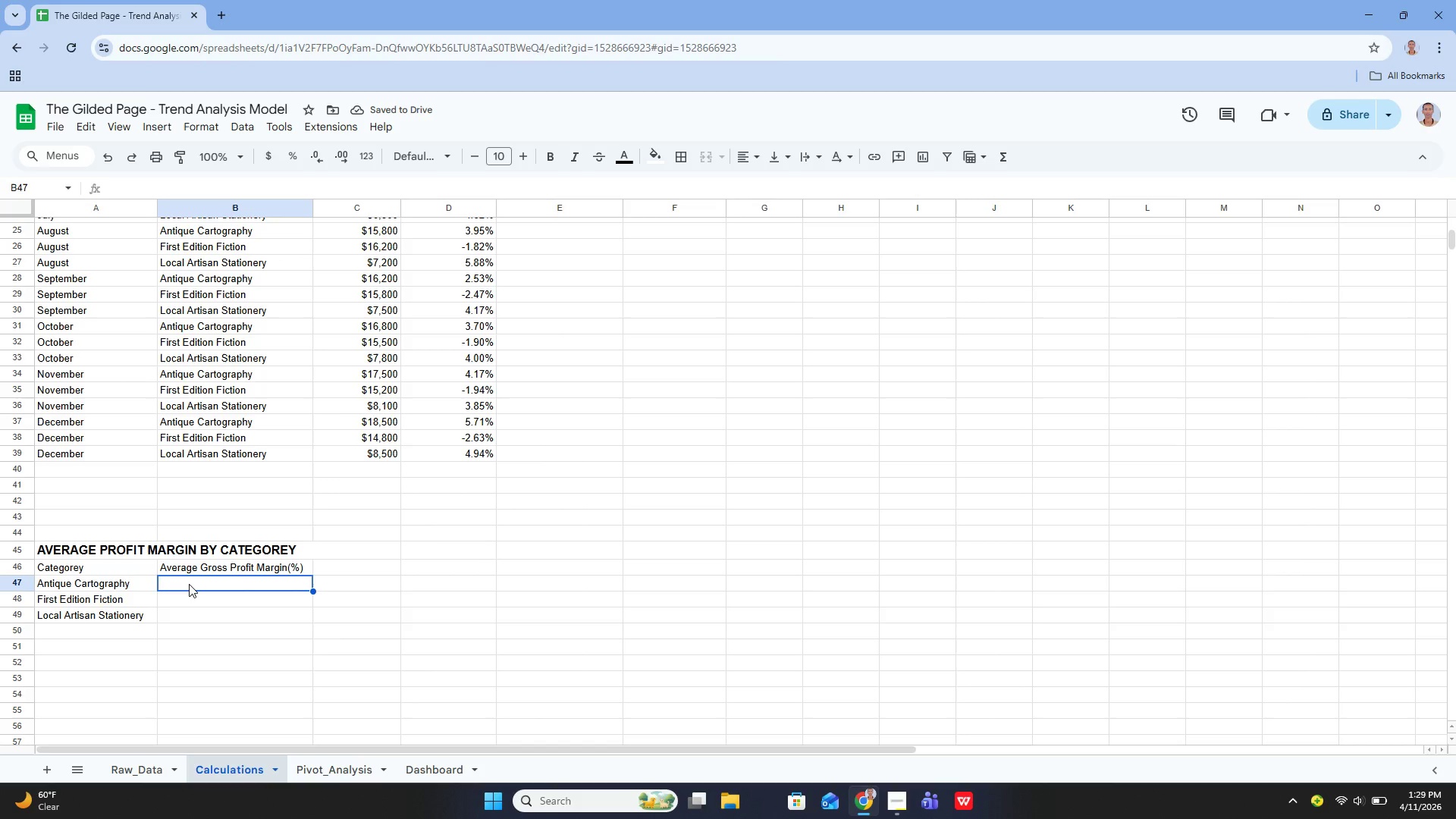 
key(Enter)
 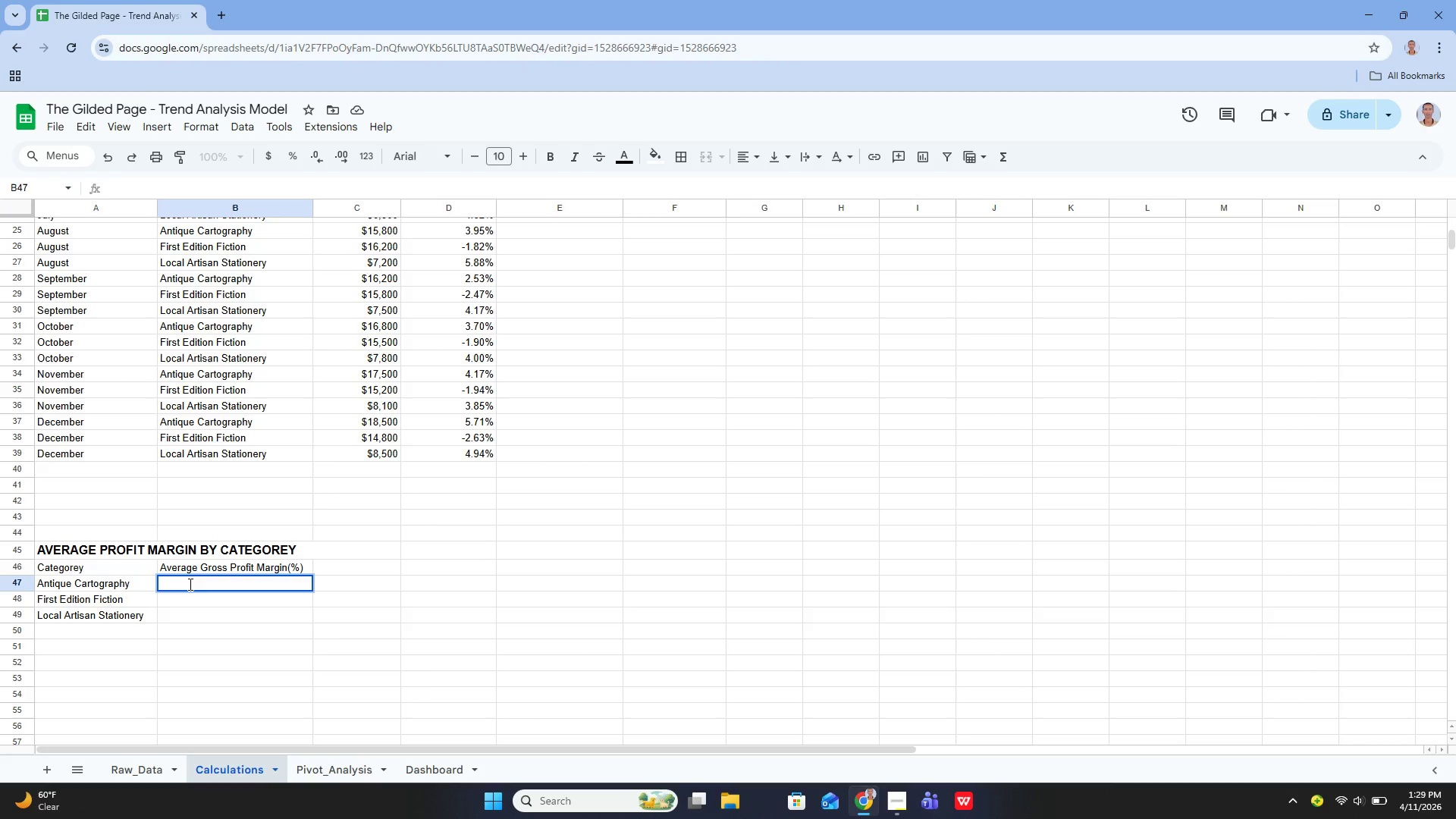 
type(=Aver)
key(Backspace)
key(Backspace)
key(Backspace)
type(VEA)
key(Backspace)
type(RA)
 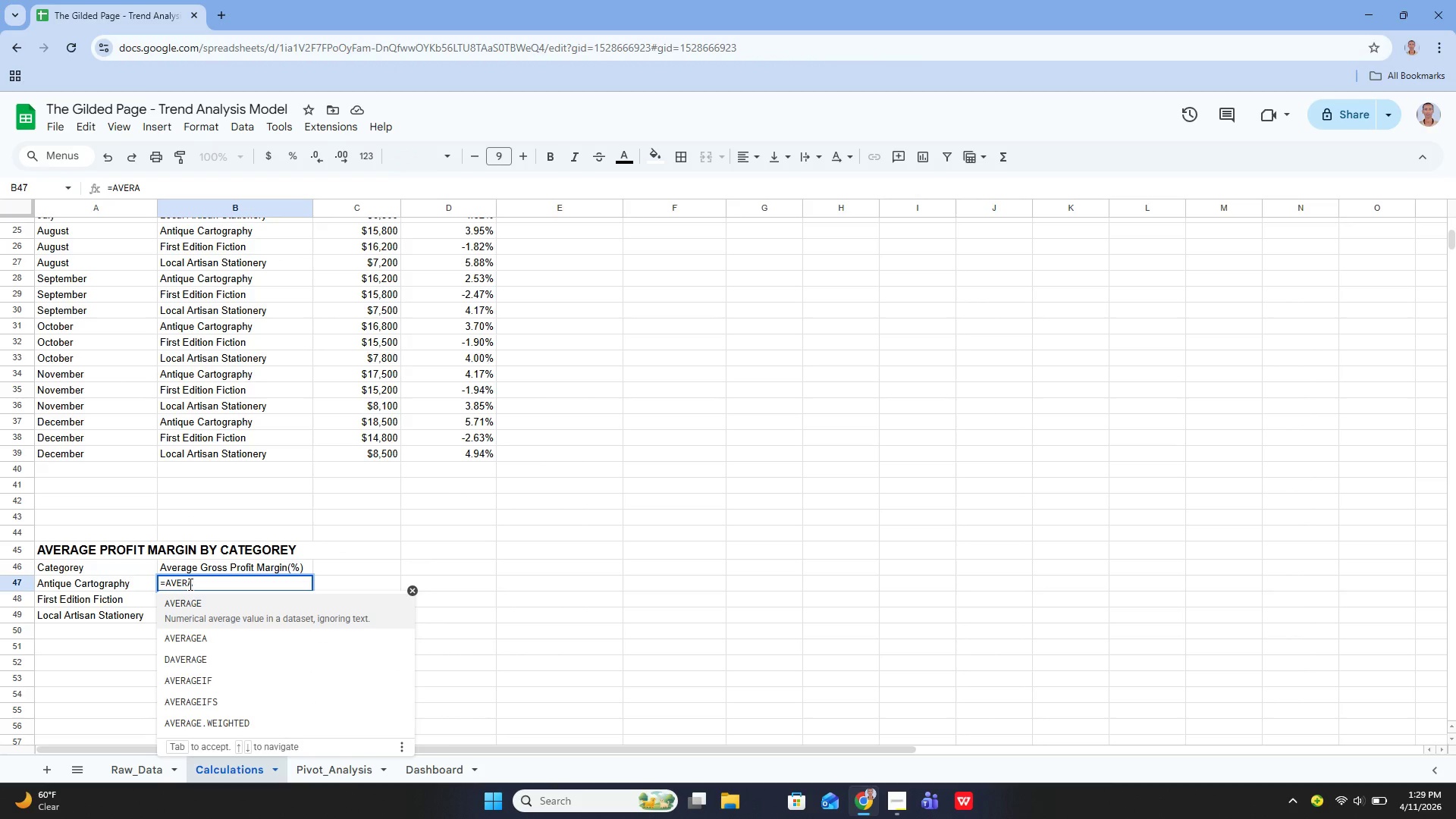 
key(ArrowDown)
 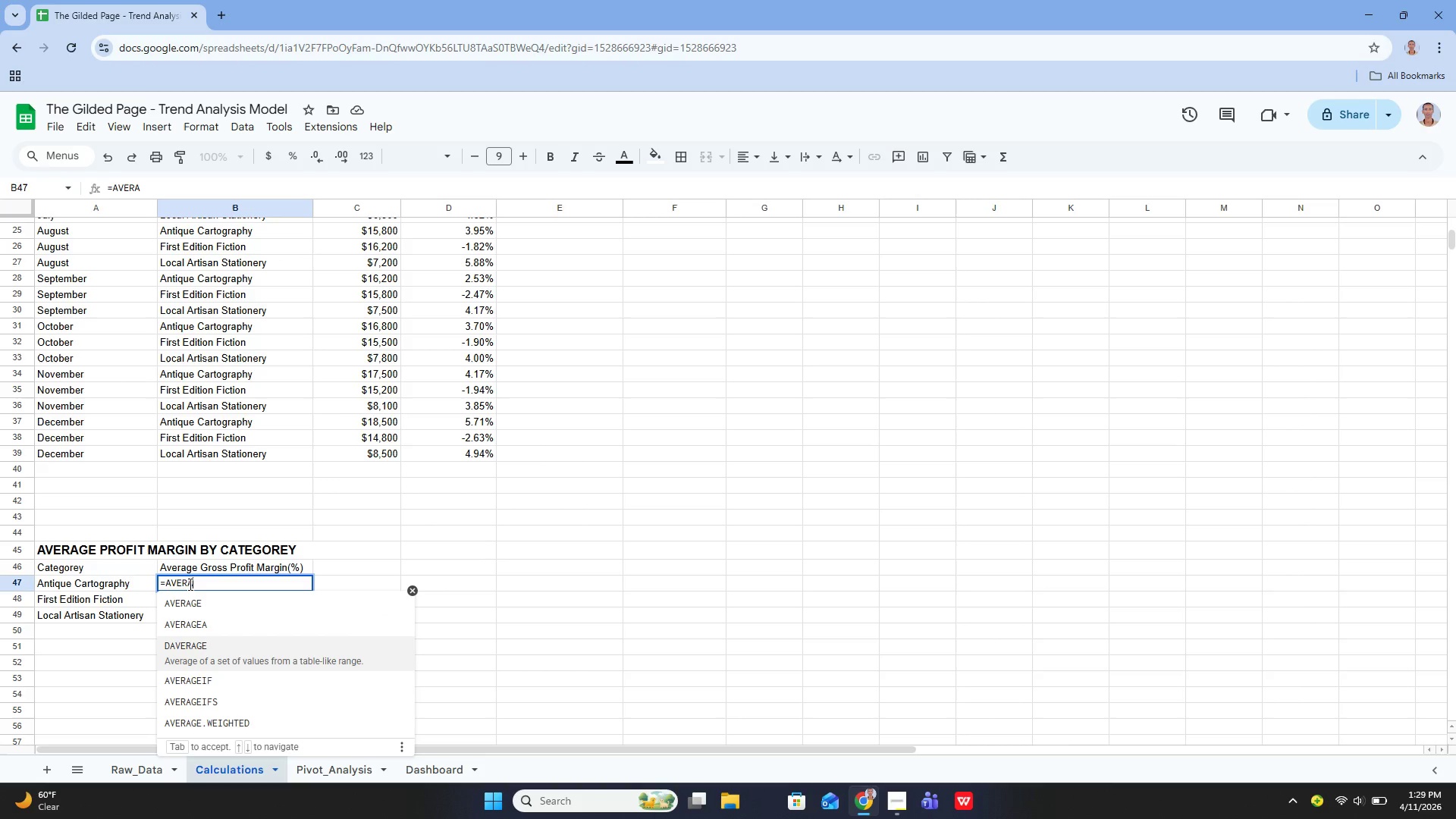 
key(ArrowDown)
 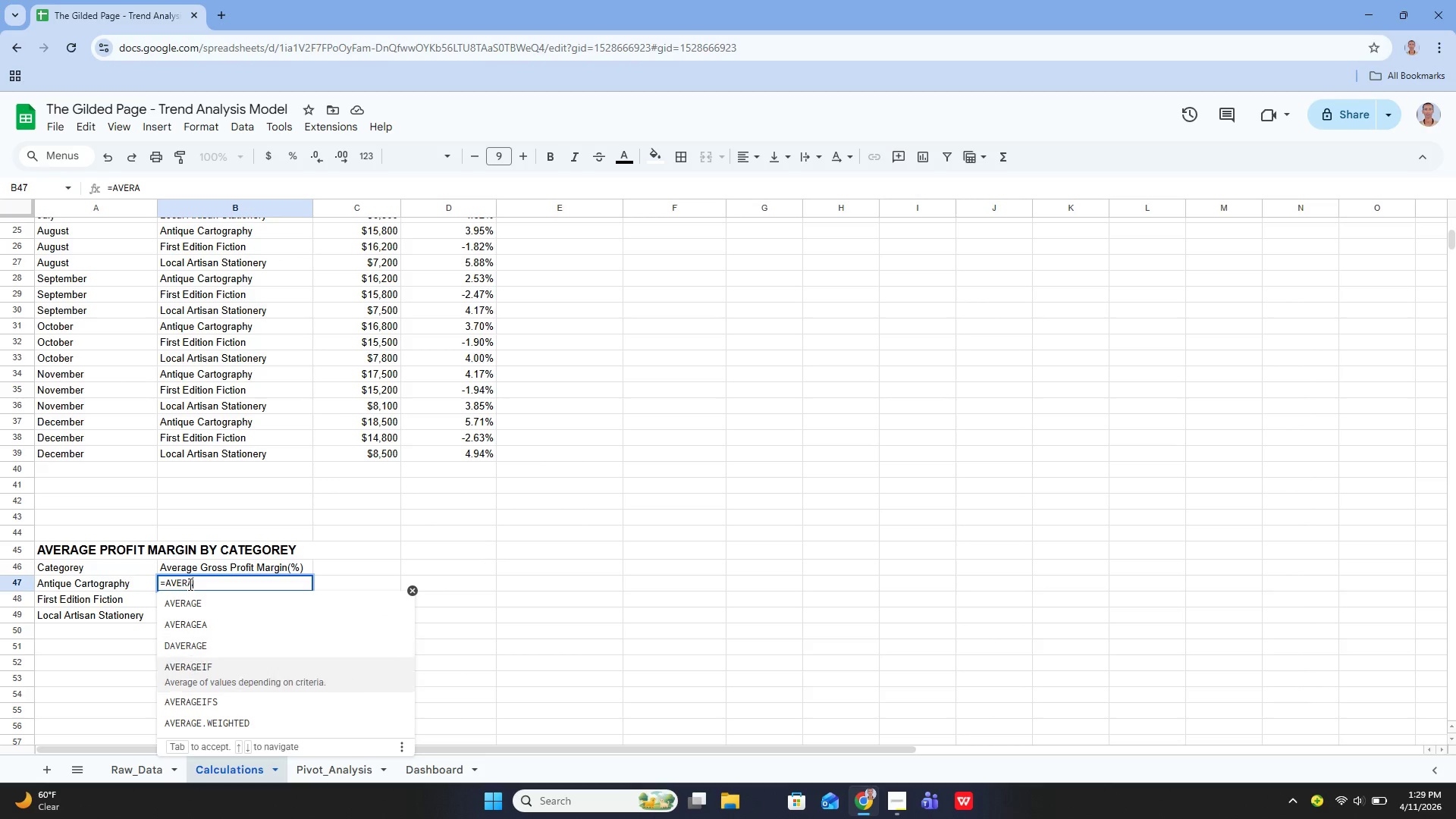 
key(ArrowDown)
 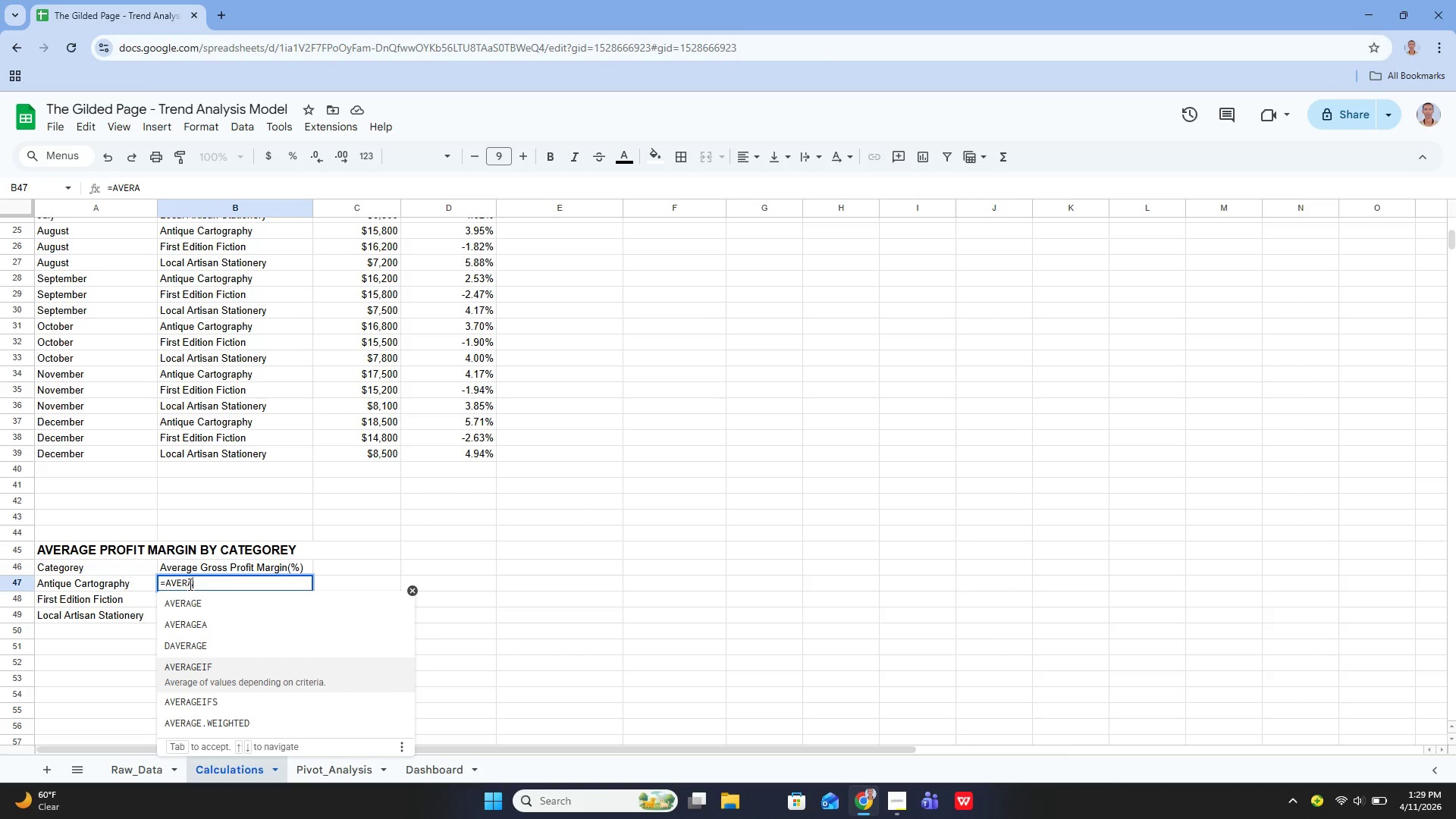 
key(Enter)
 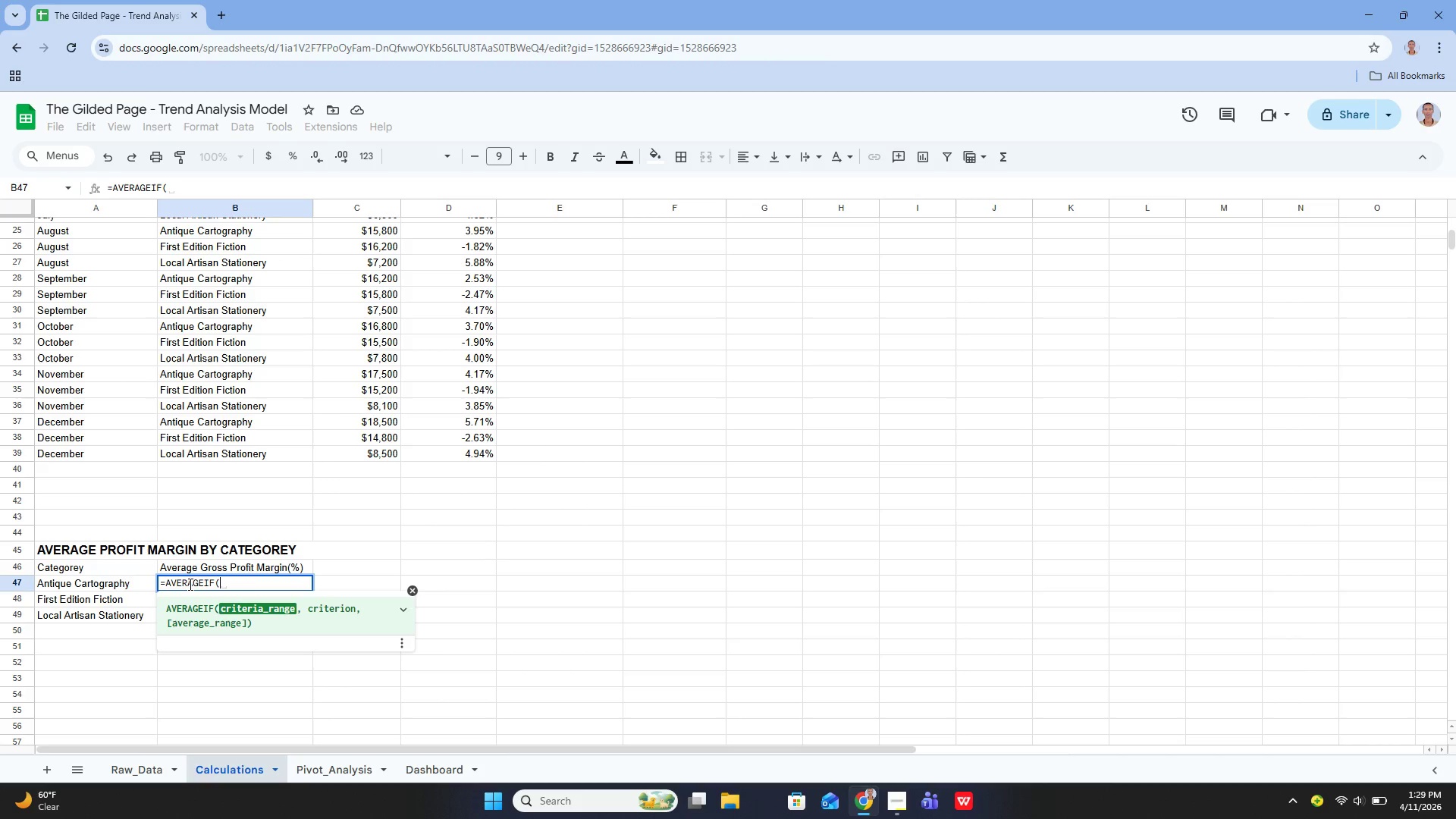 
key(Quote)
 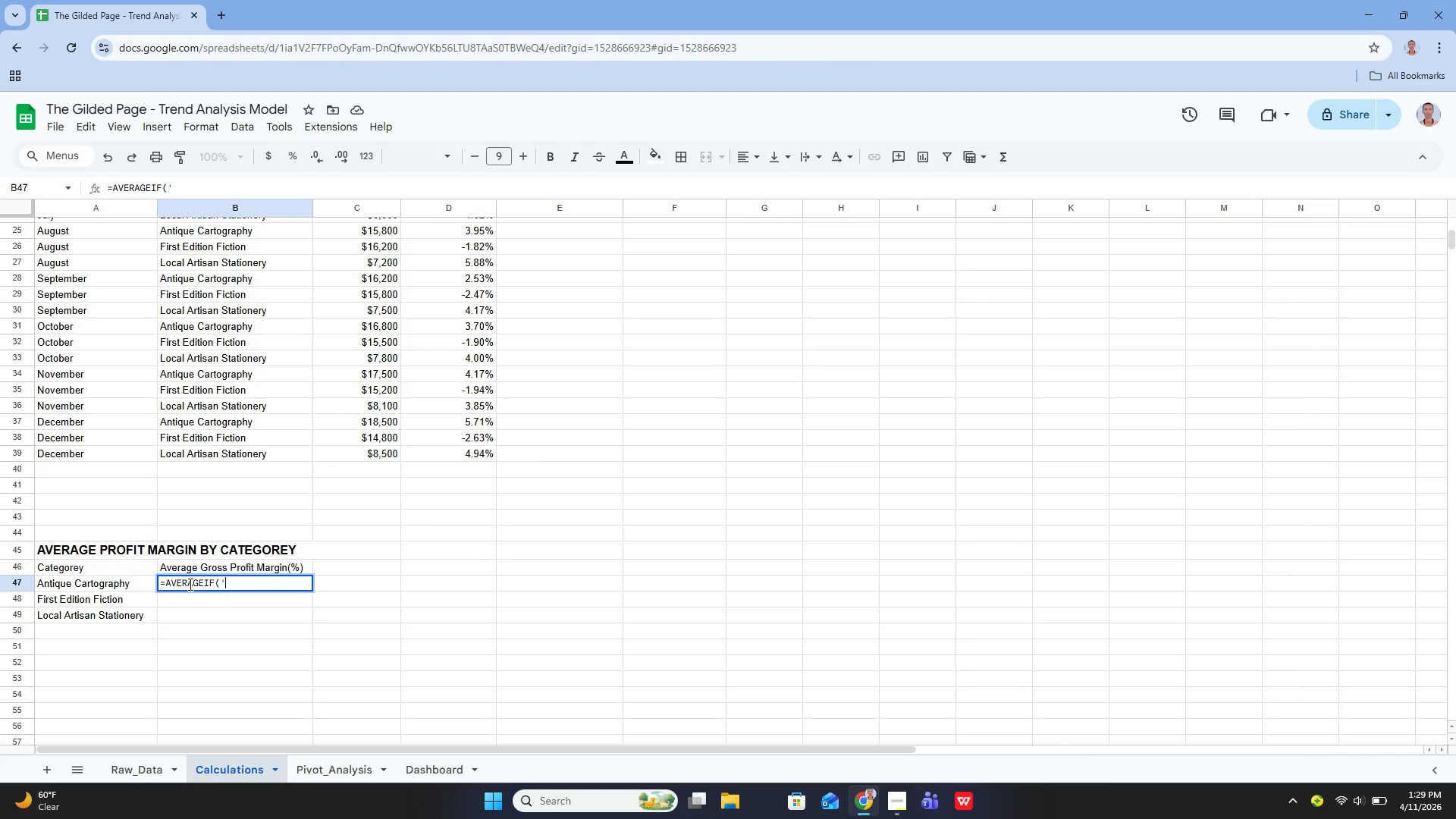 
key(Quote)
 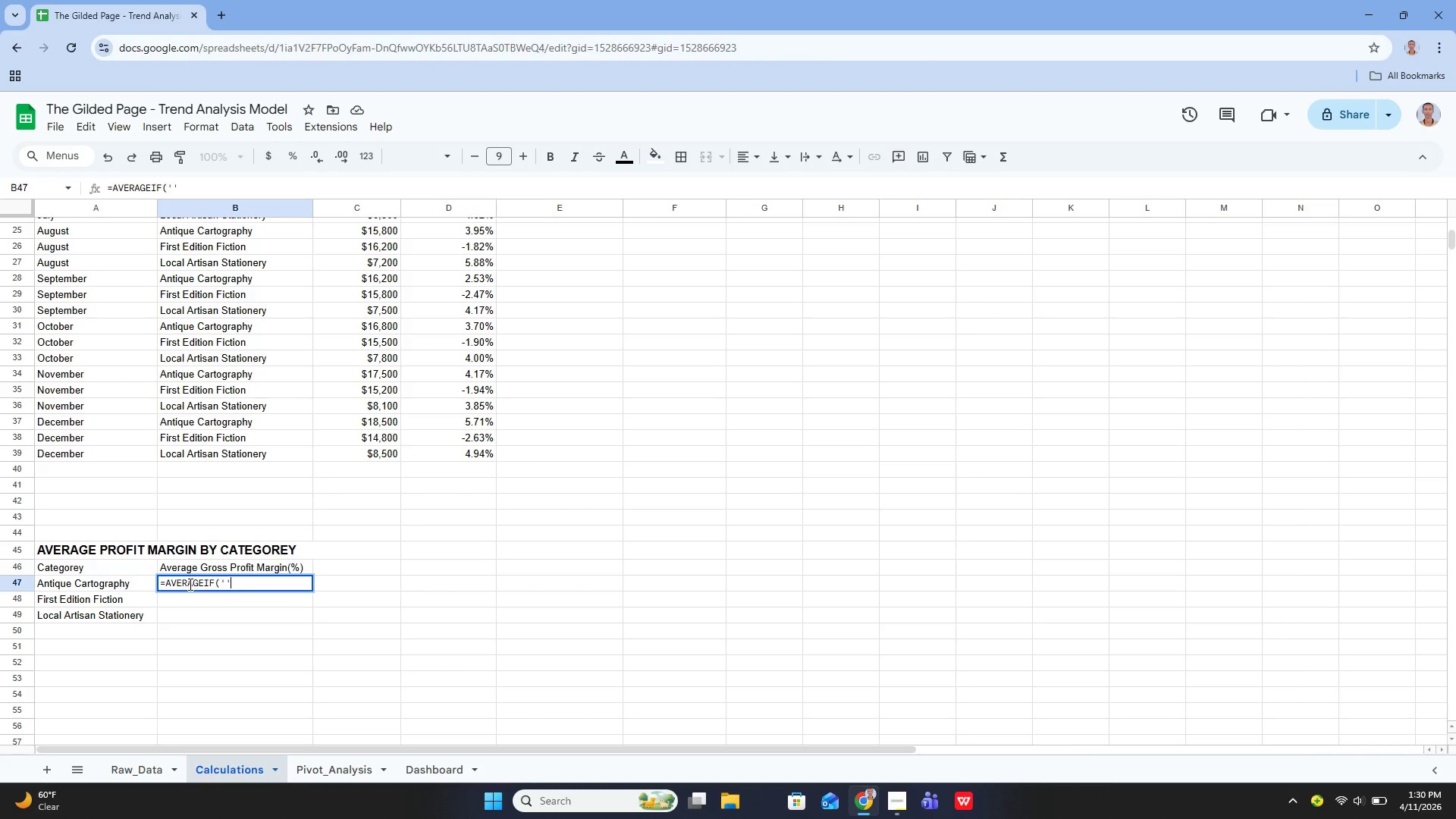 
key(ArrowLeft)
 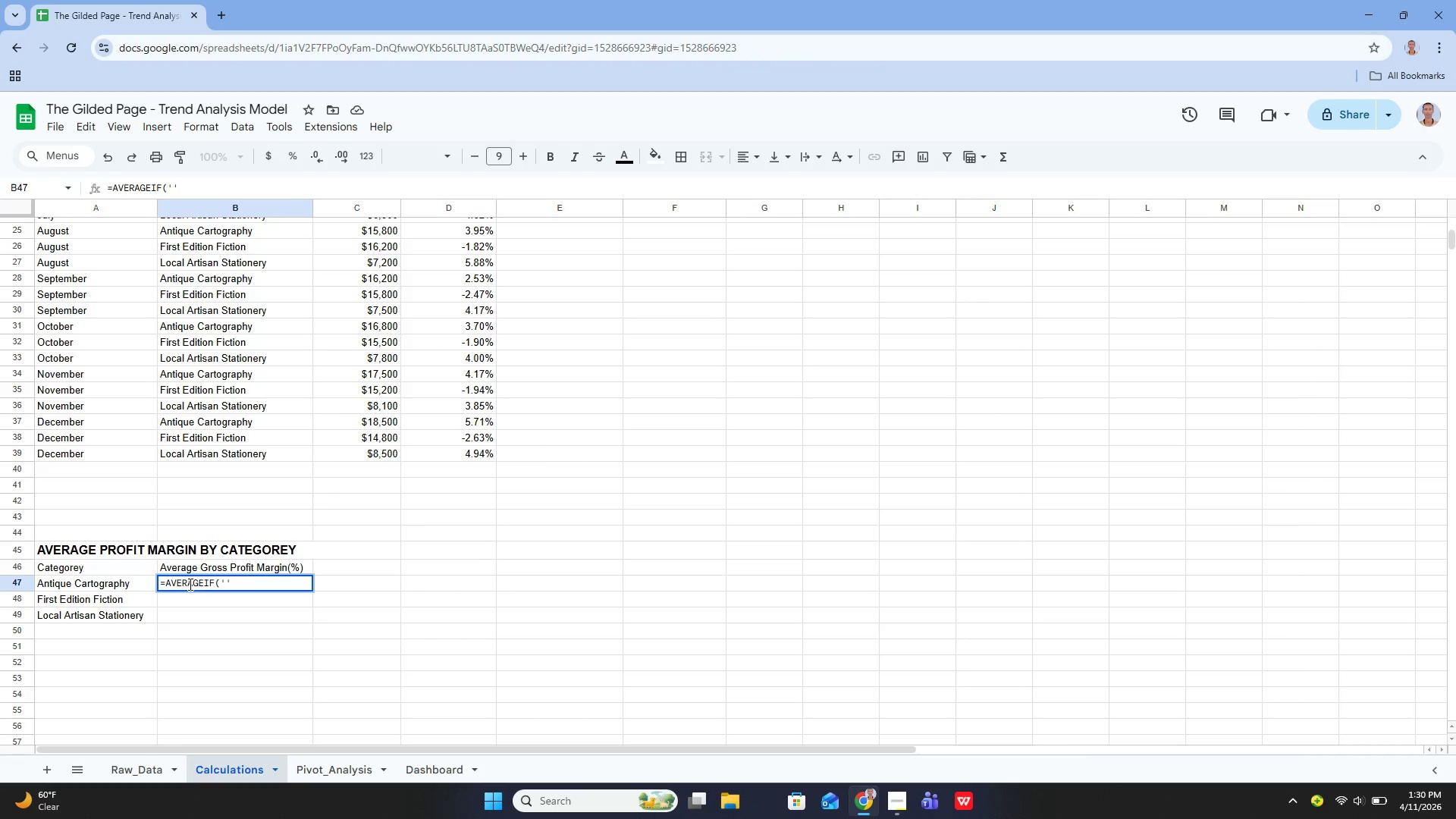 
type(r)
key(Backspace)
type(Raw_Data)
 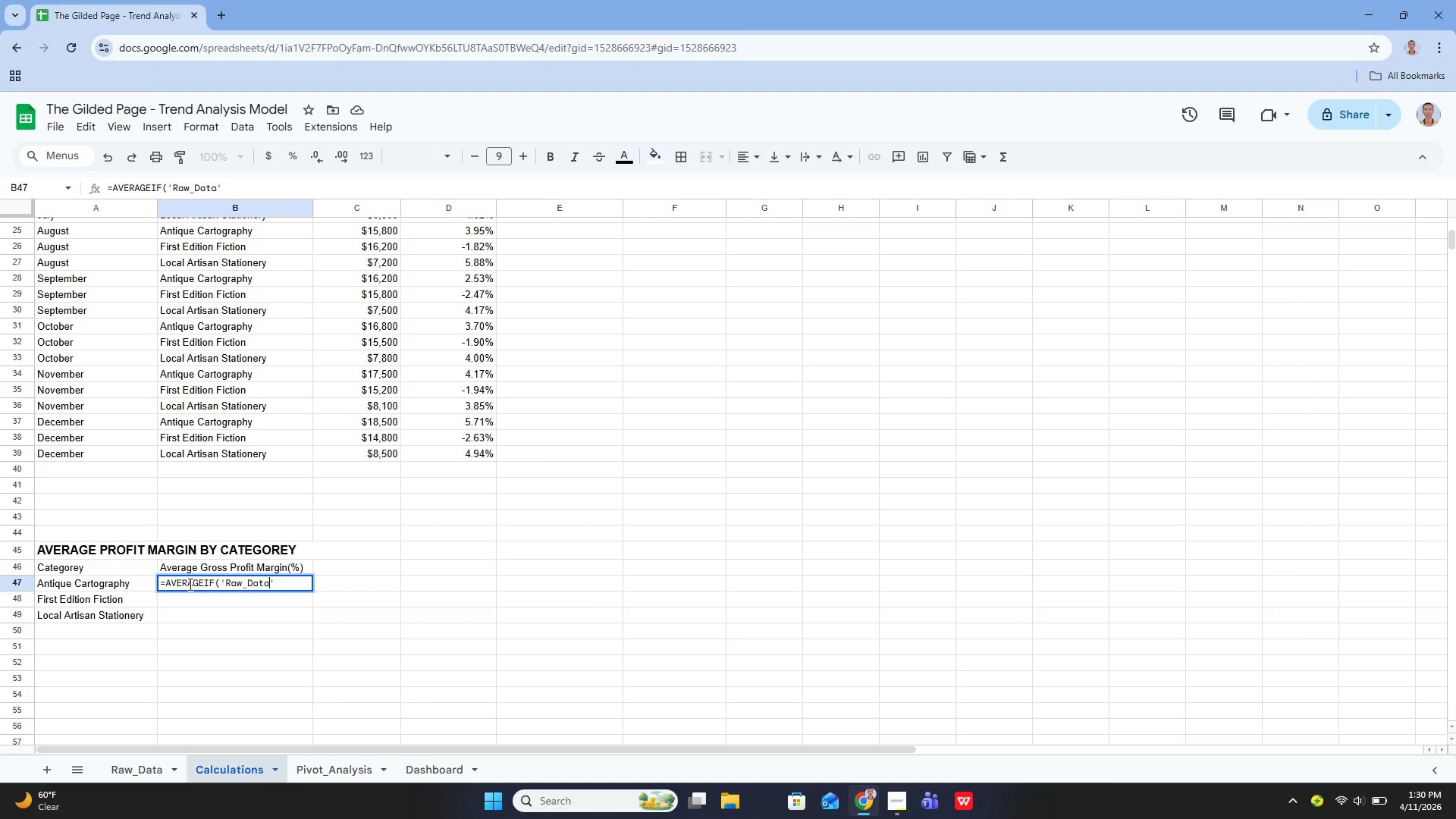 
key(Quote)
 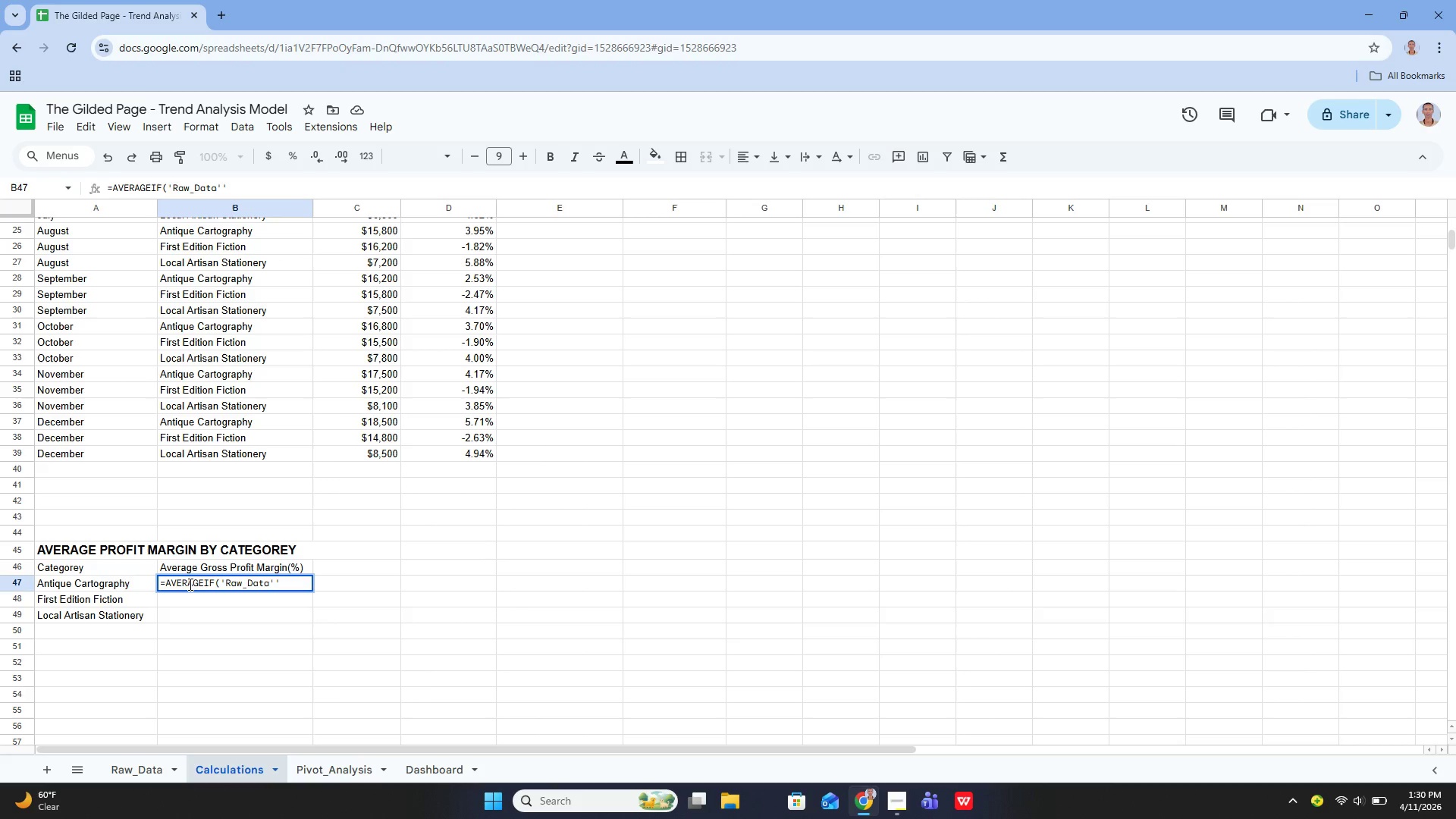 
key(Backspace)
 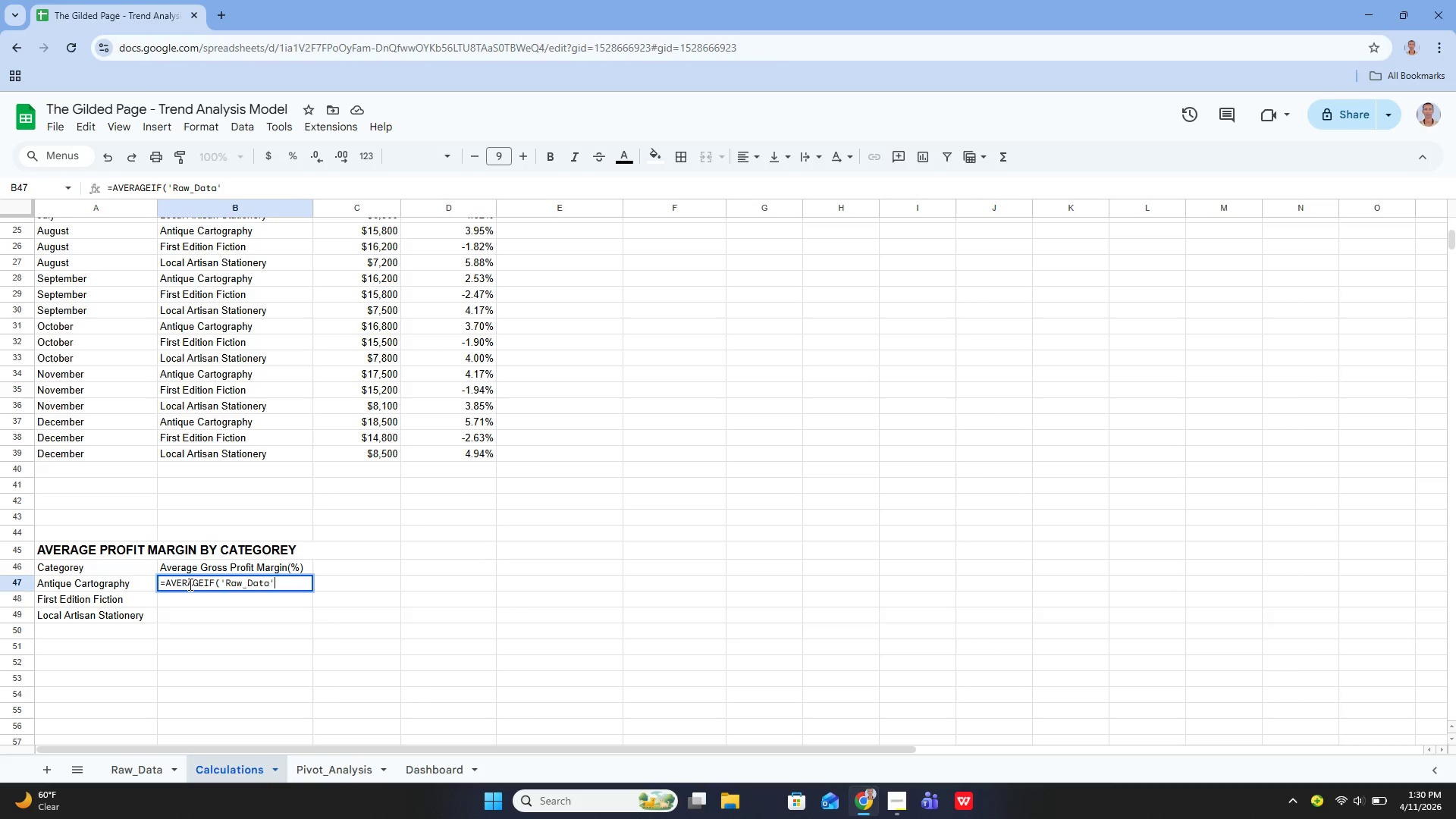 
key(ArrowRight)
 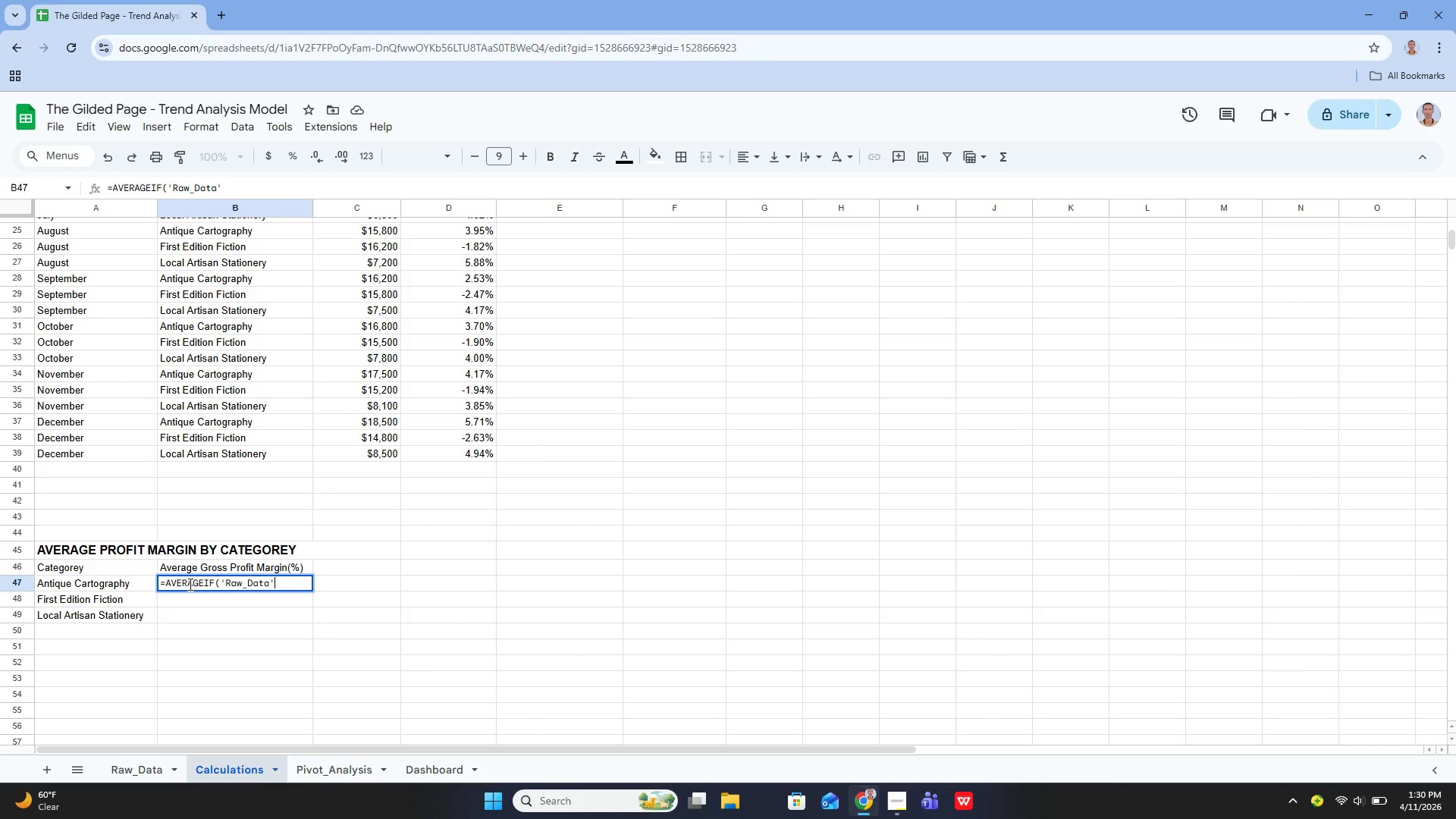 
type(!B2:B37, A47, '')
 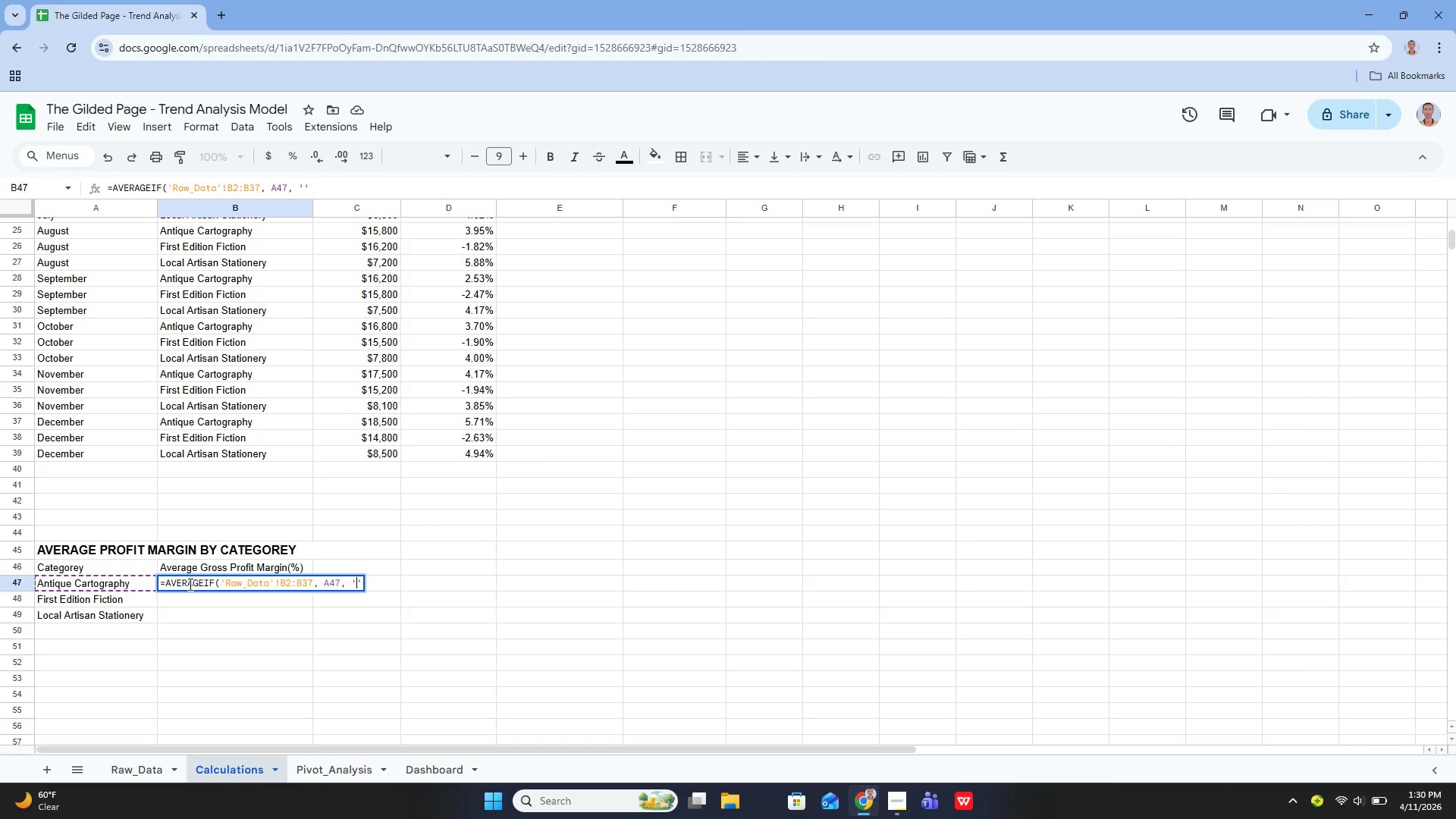 
 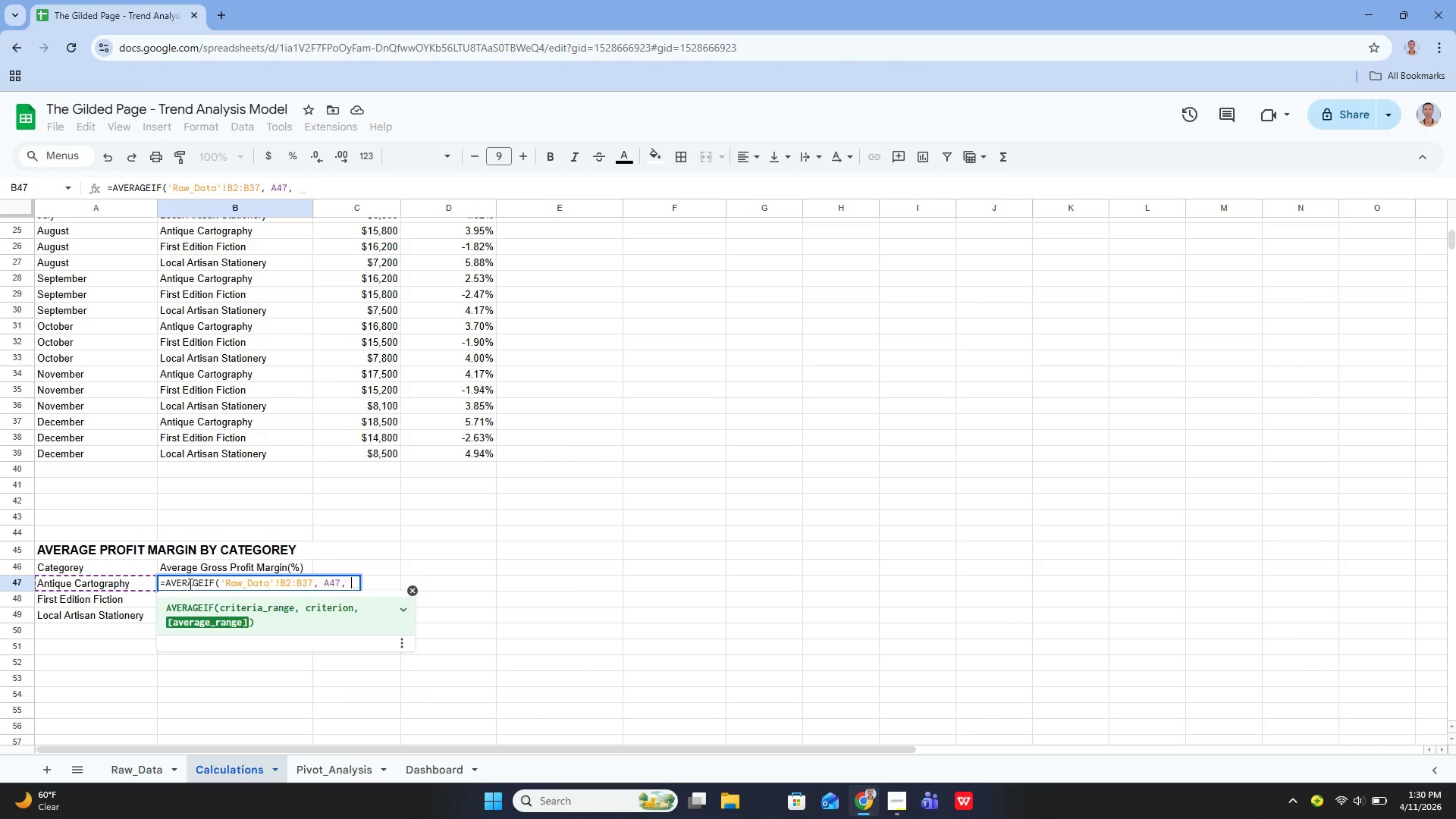 
key(ArrowLeft)
 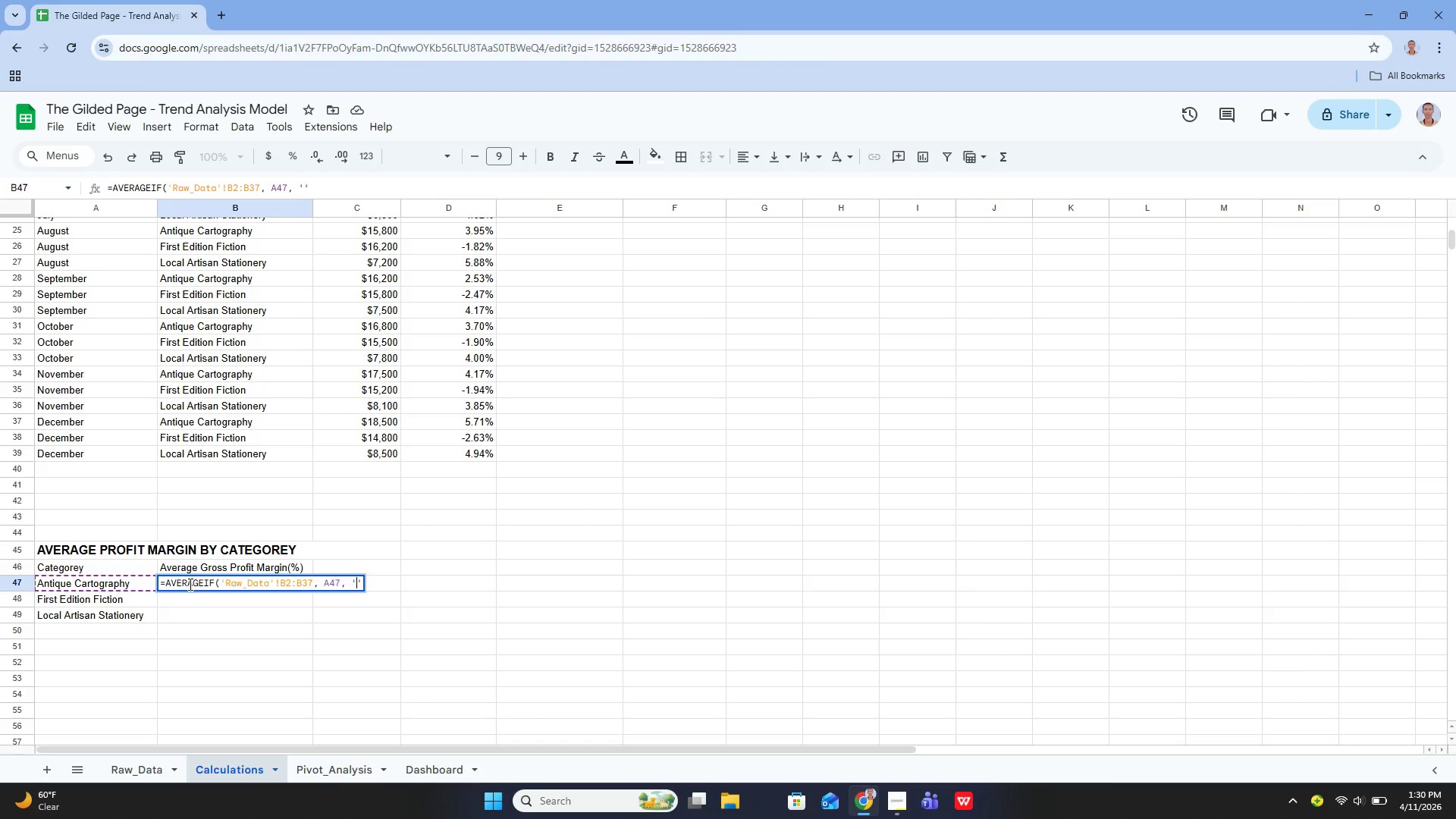 
type(Raw_Data!)
key(Backspace)
 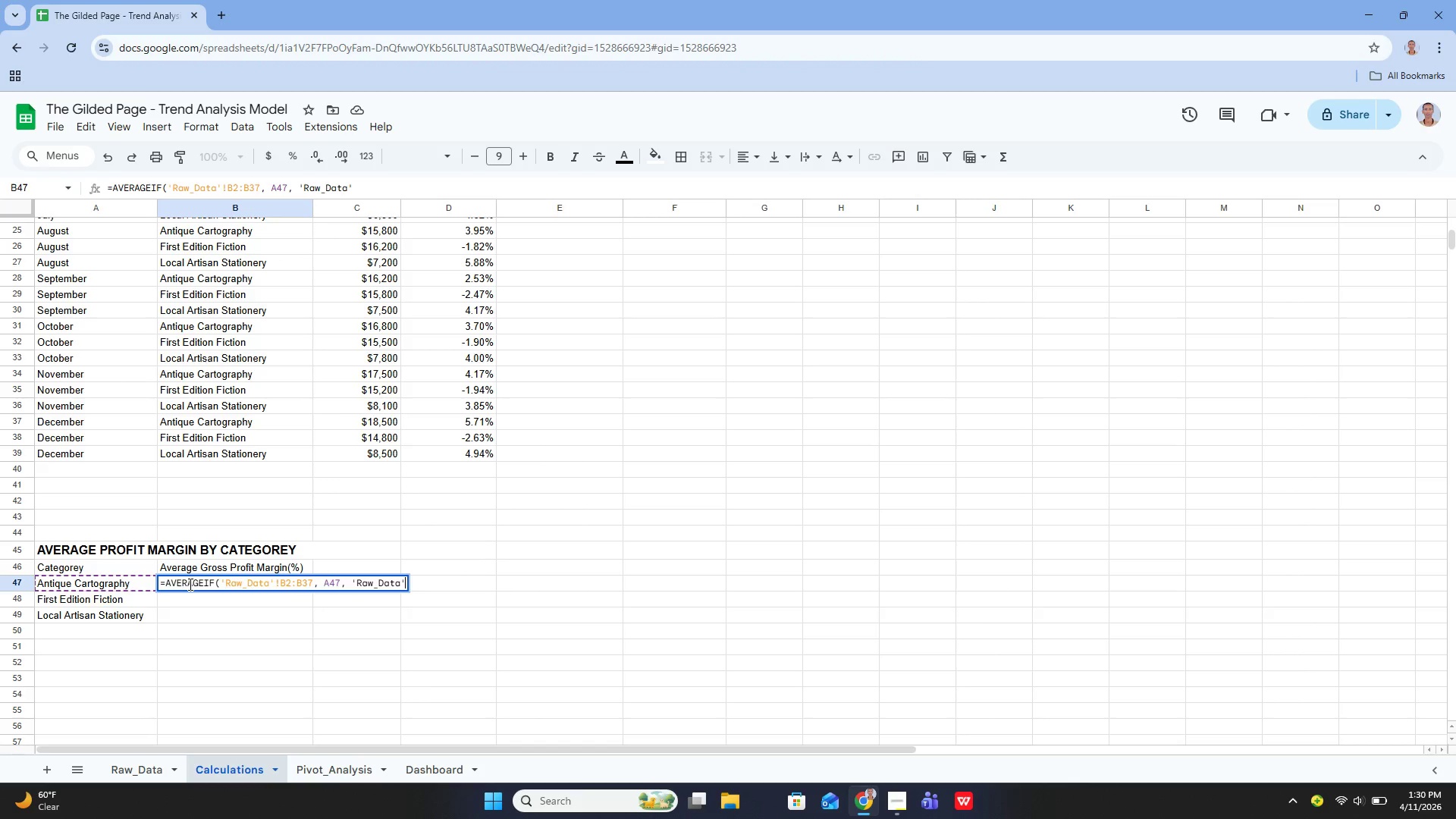 
 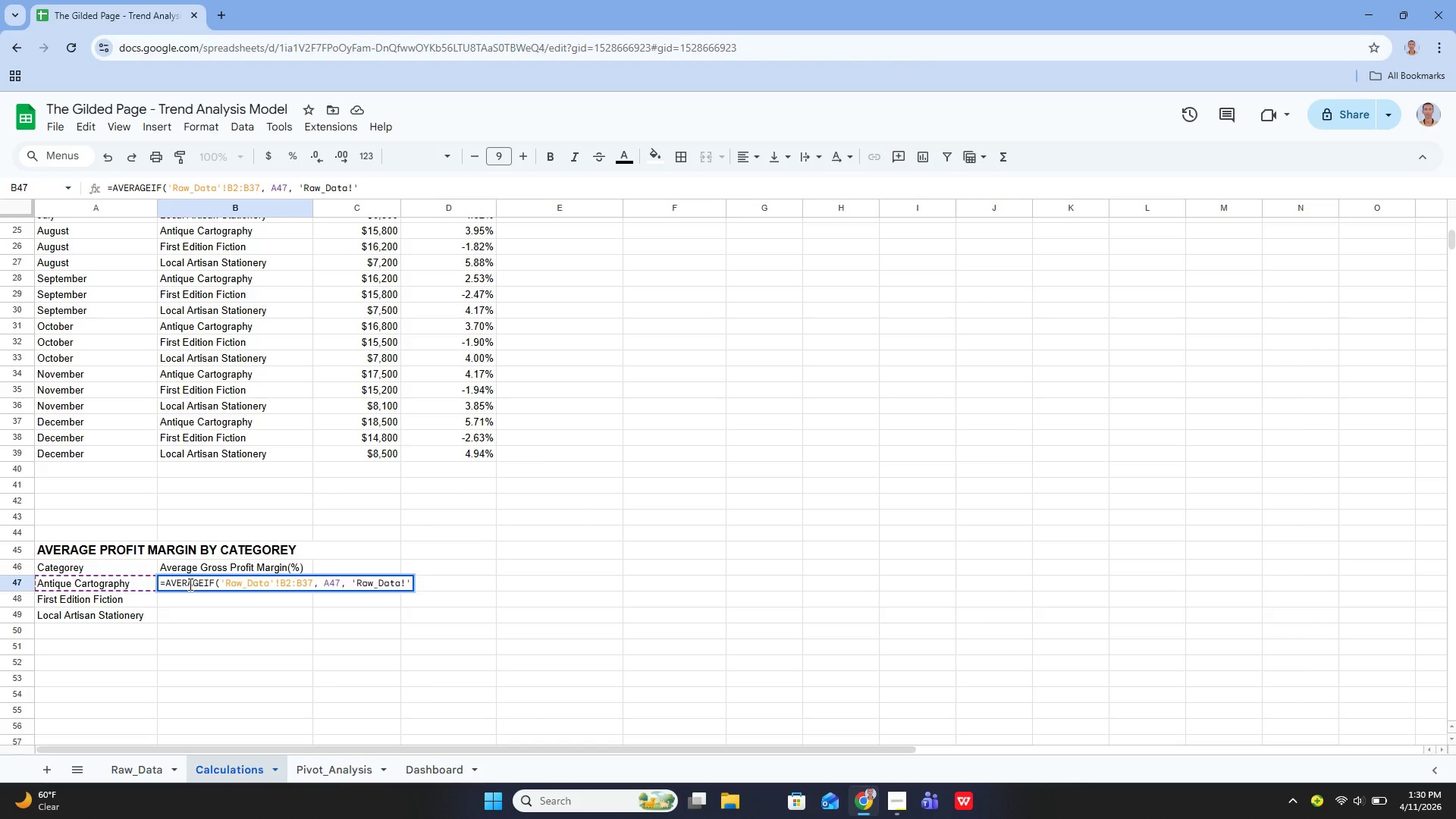 
key(ArrowRight)
 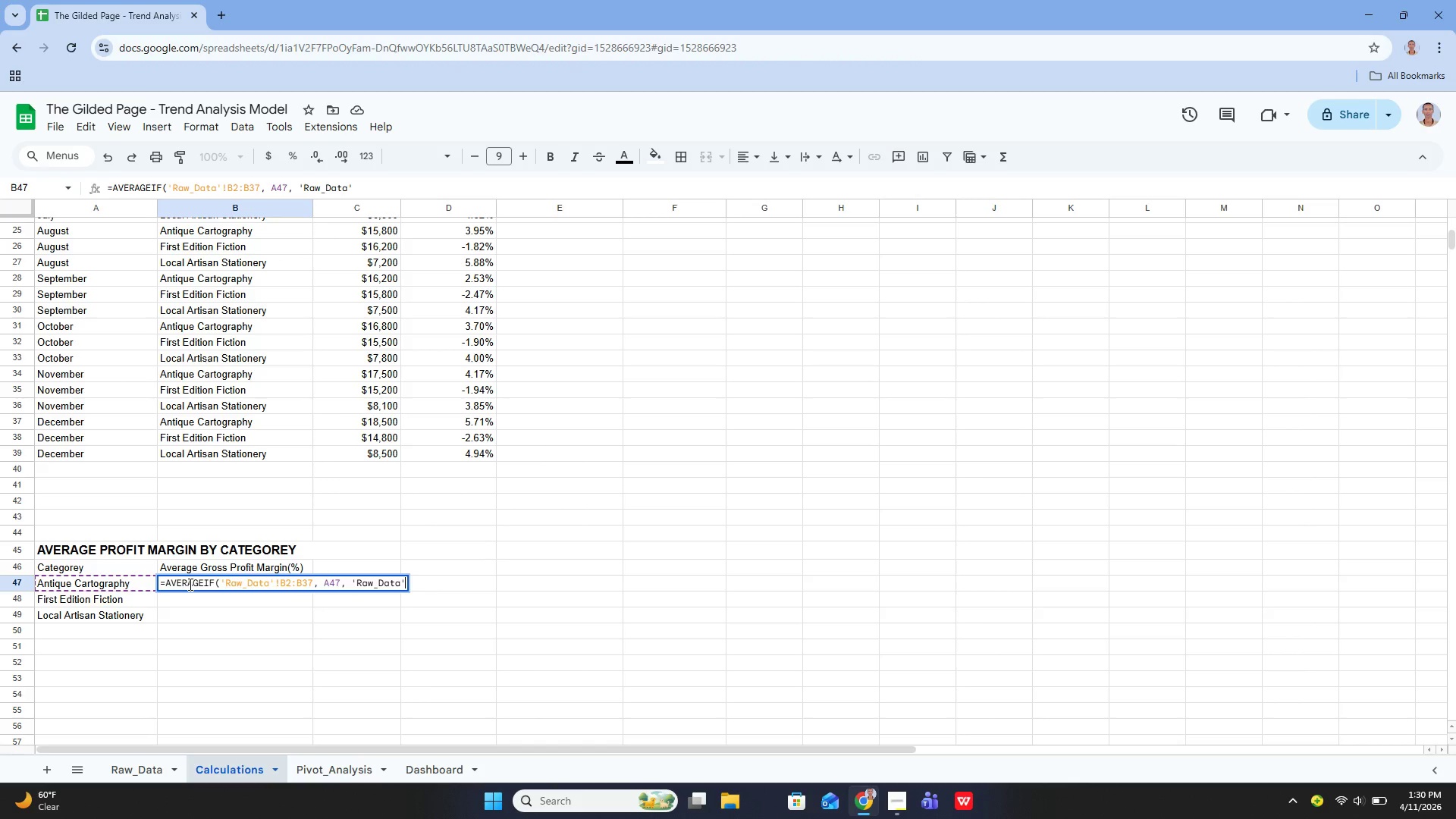 
type(!32)
key(Backspace)
key(Backspace)
type(c)
key(Backspace)
type(e2)
key(Backspace)
key(Backspace)
type(E2:E27)
 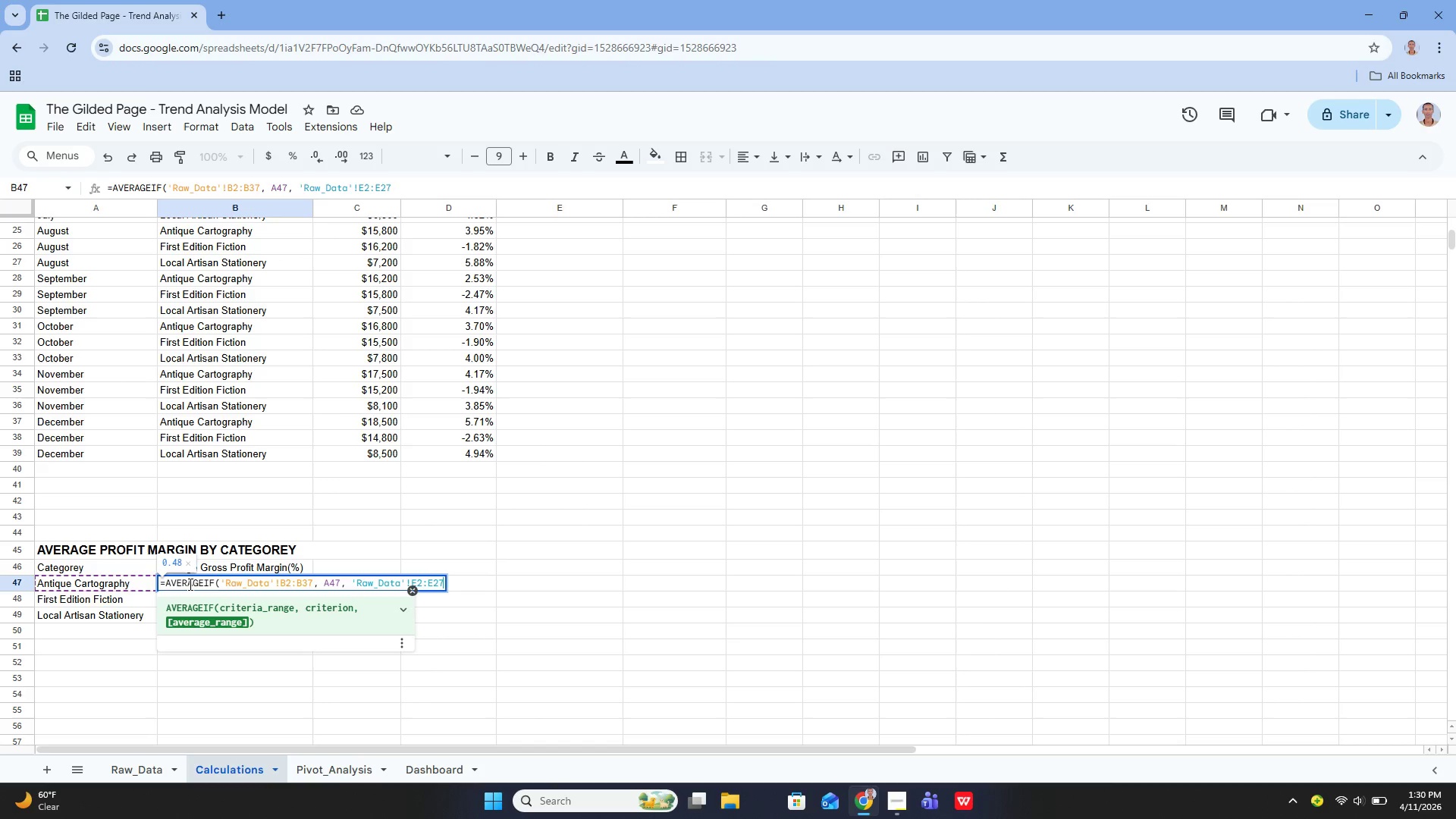 
key(Enter)
 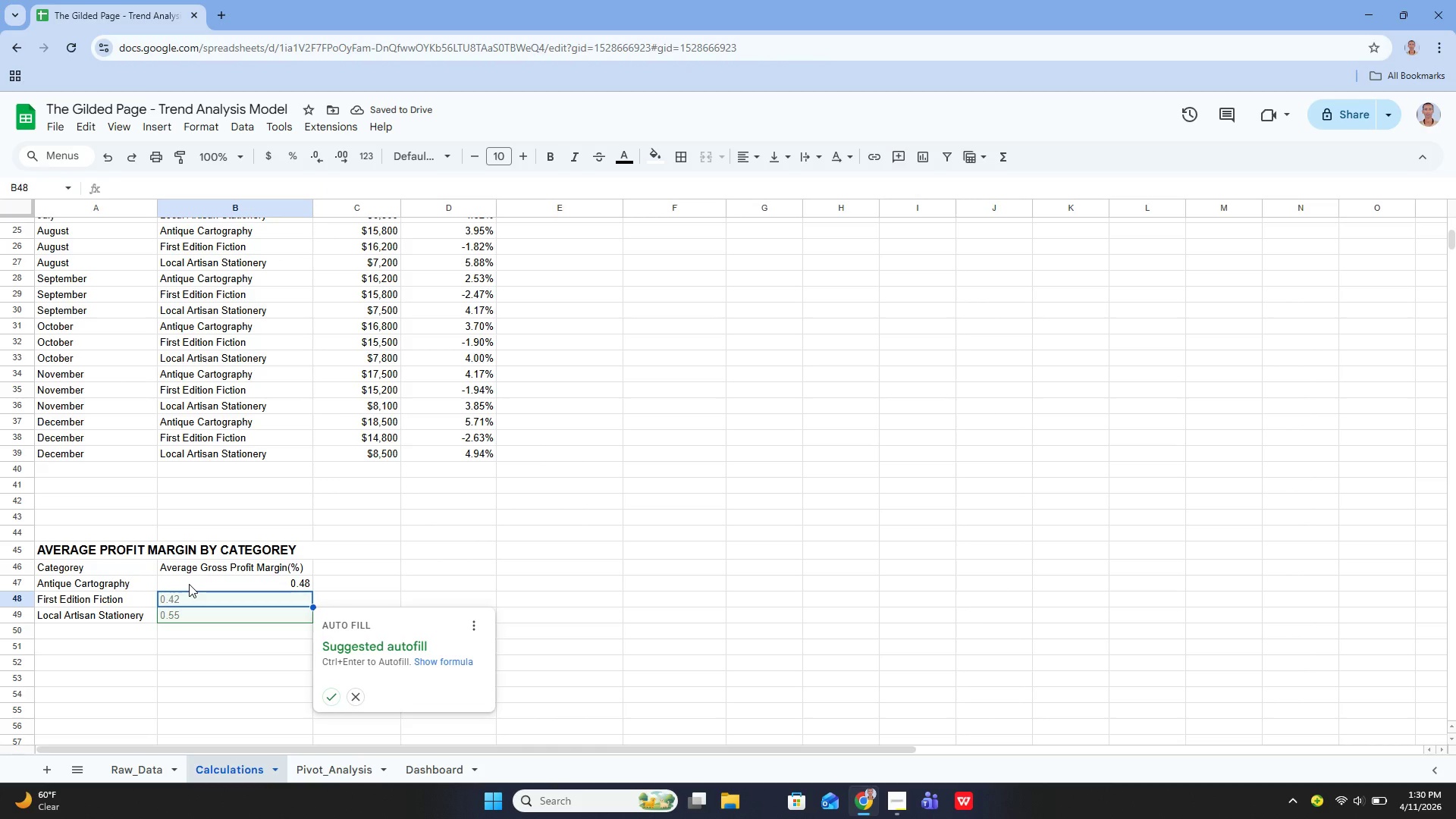 
wait(9.48)
 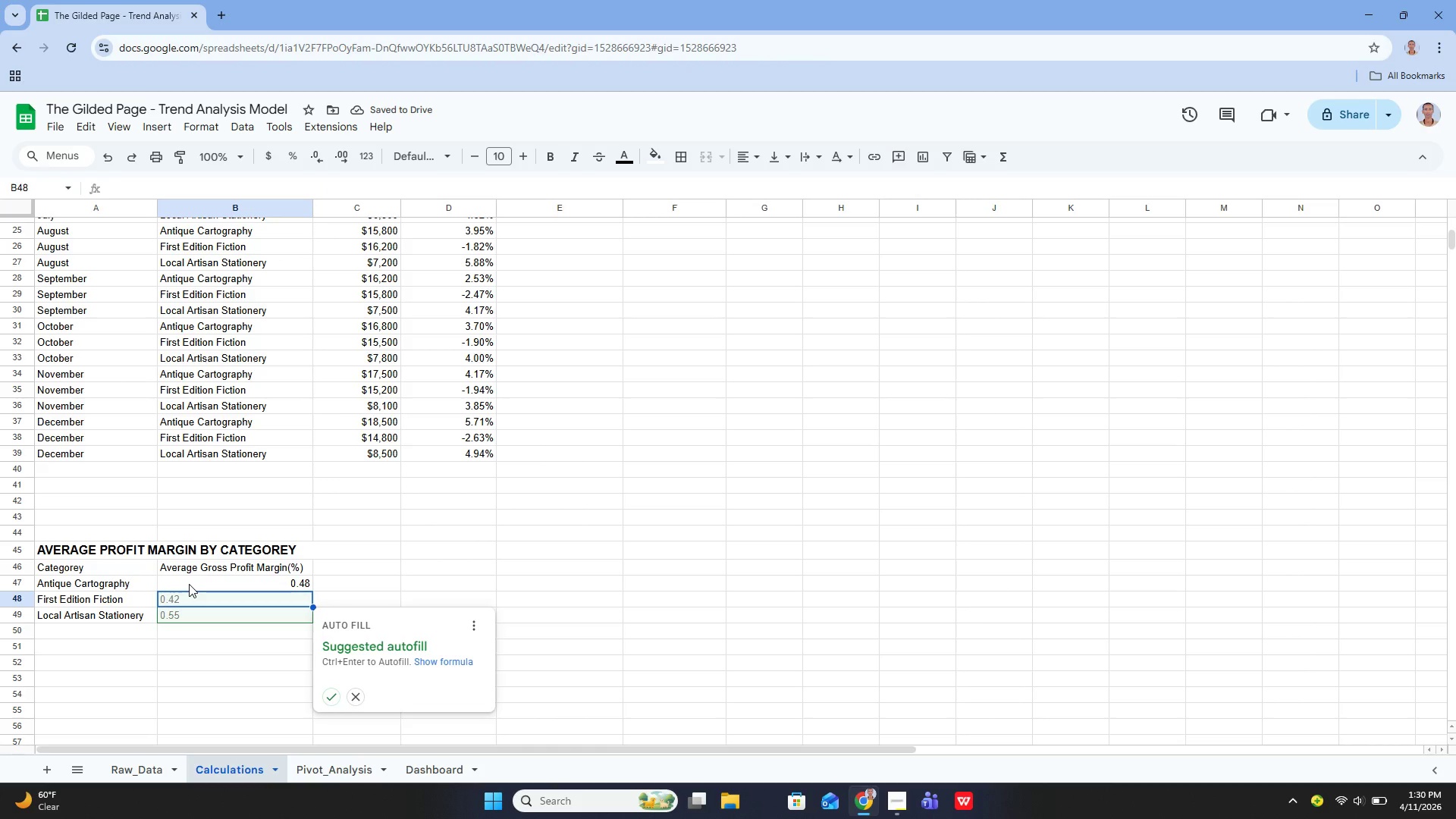 
key(Enter)
 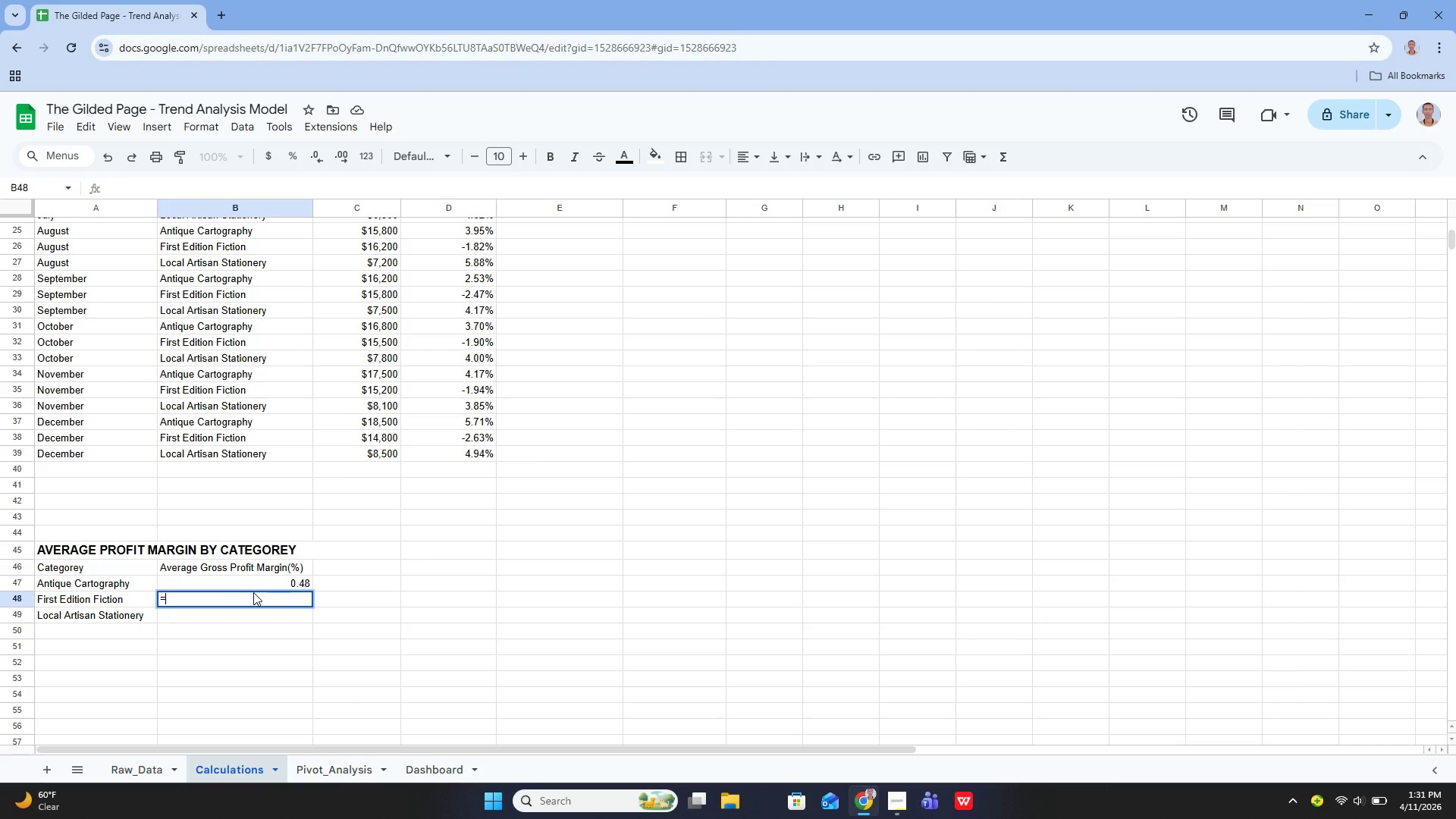 
type(=AVER)
 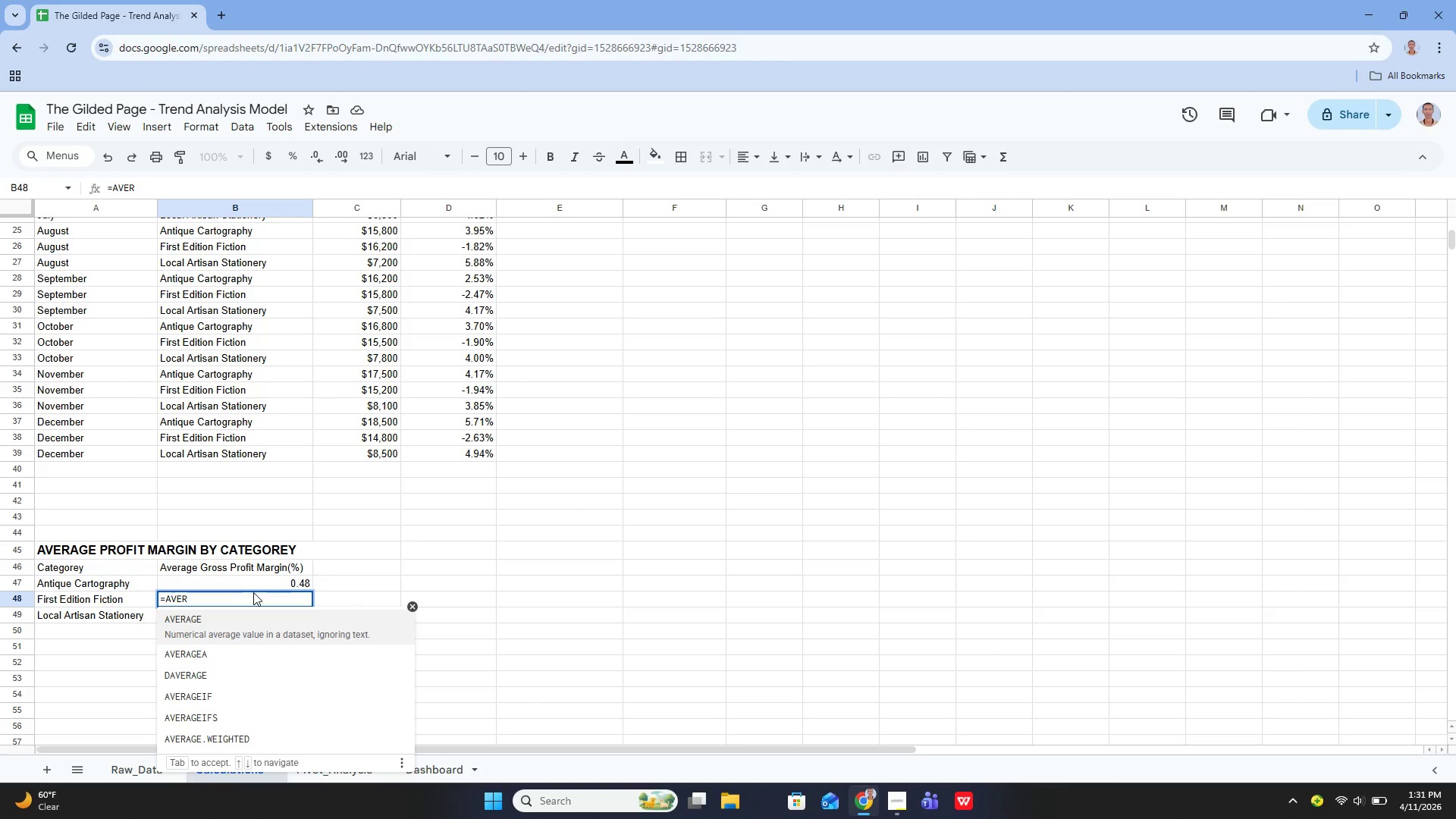 
key(ArrowDown)
 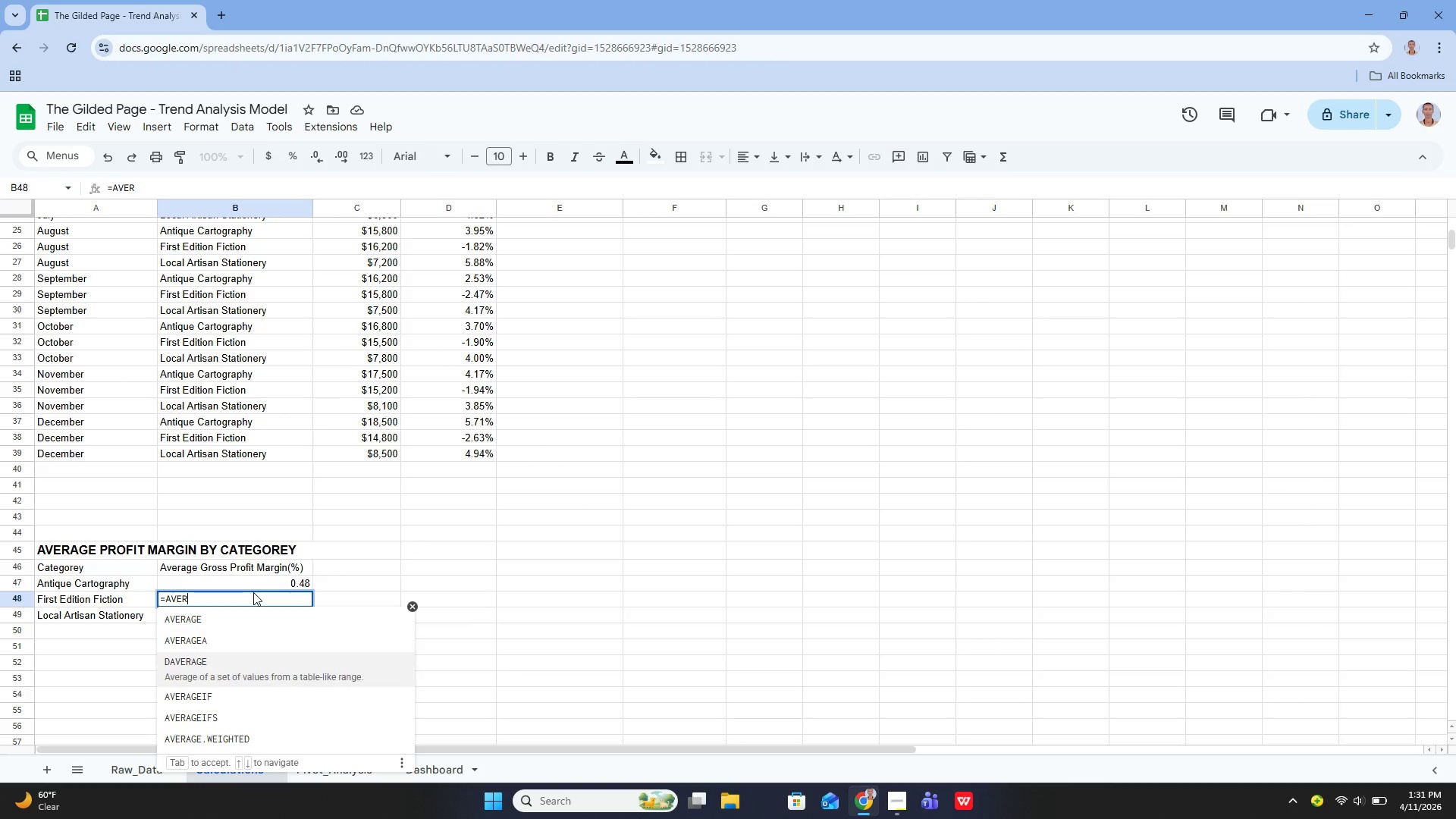 
key(ArrowDown)
 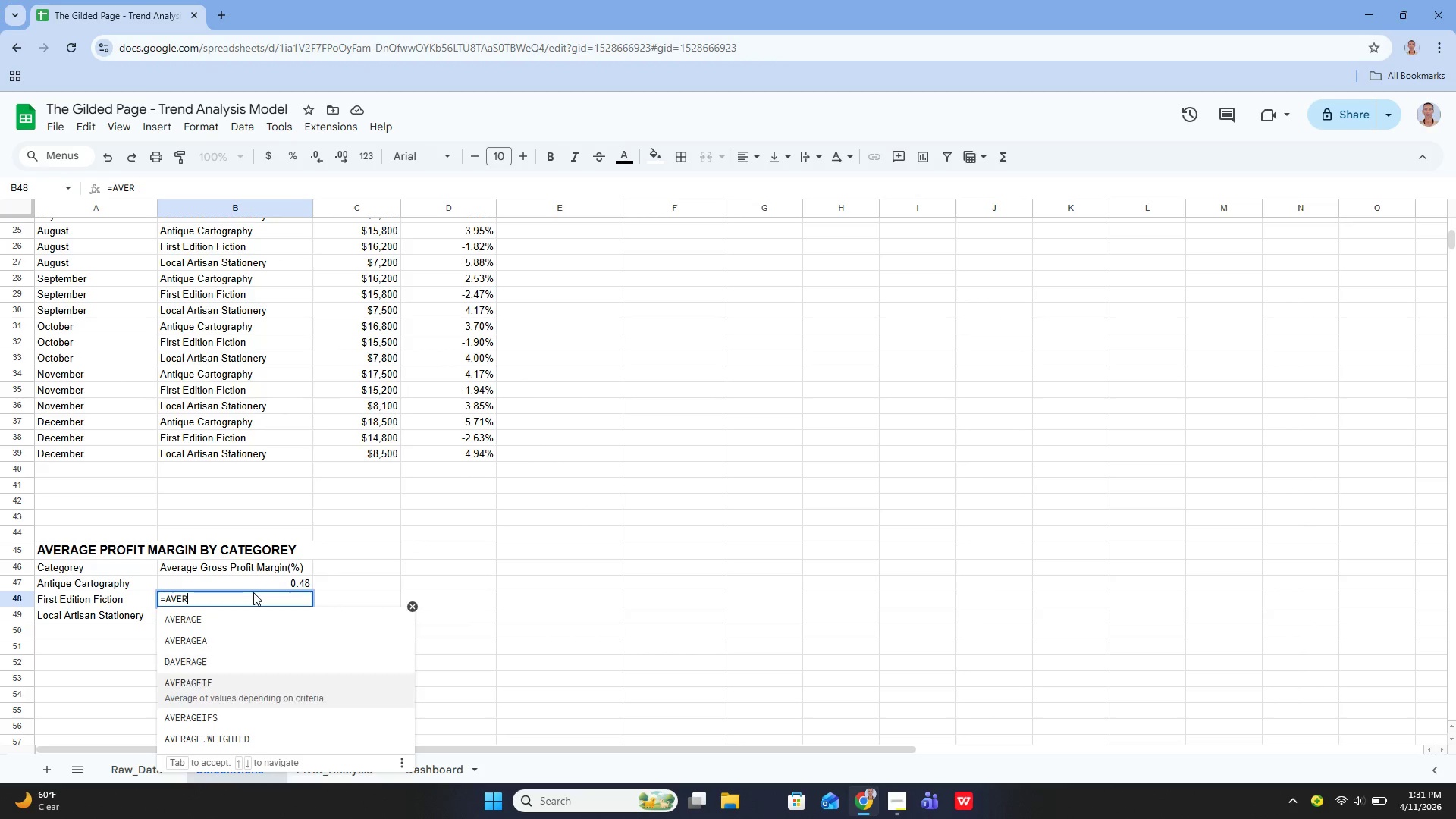 
key(ArrowDown)
 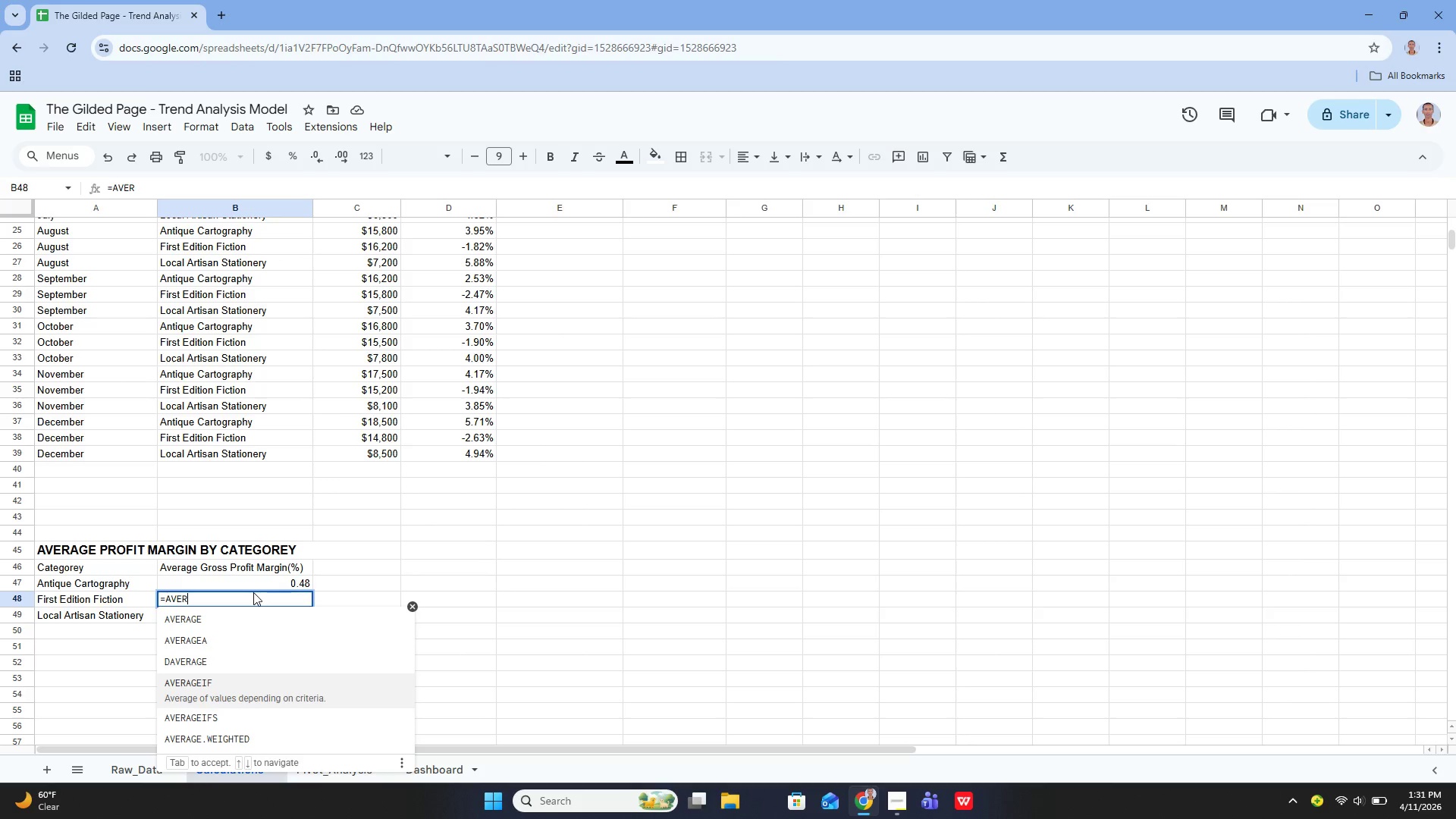 
key(Enter)
 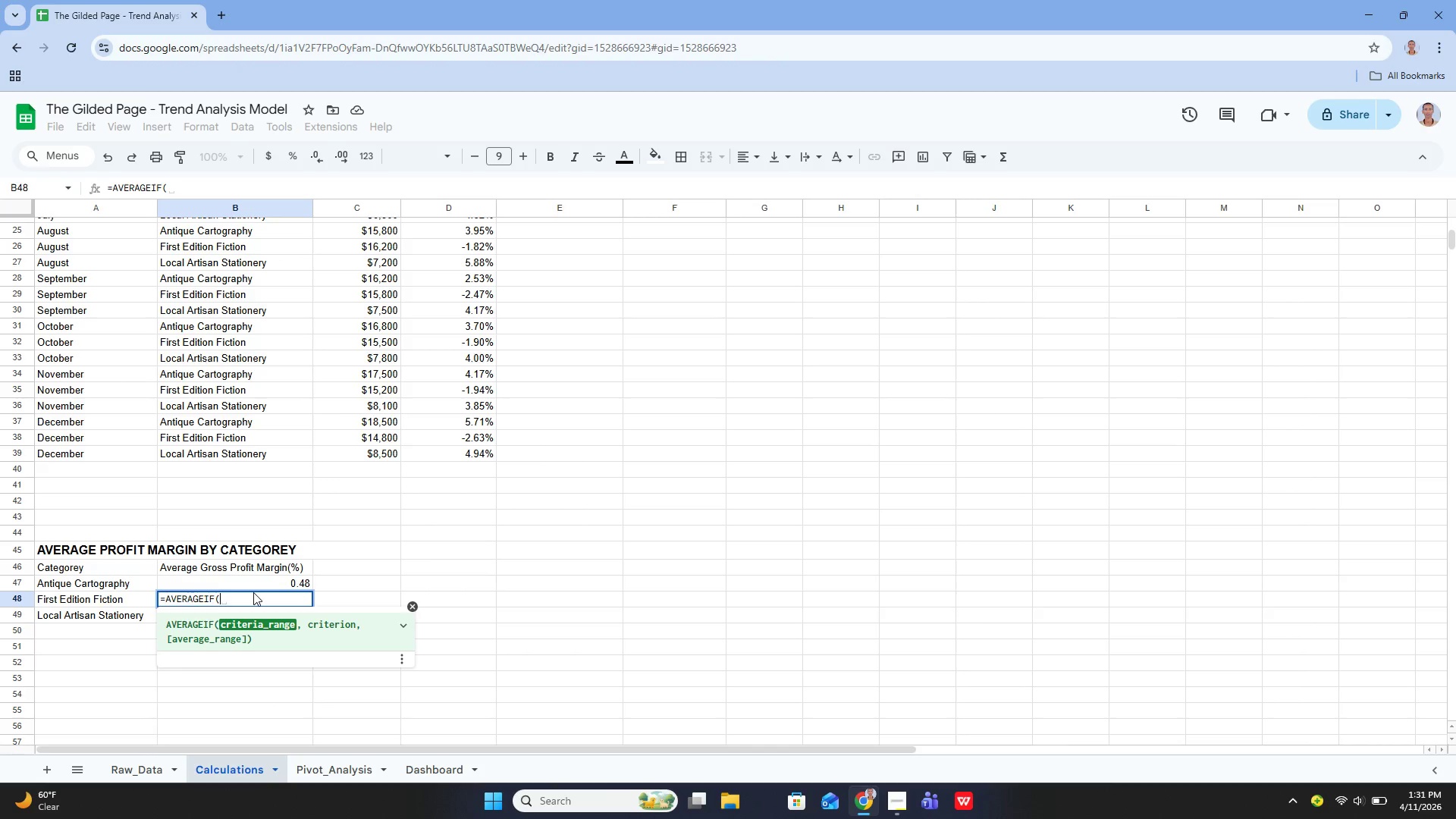 
hold_key(key=ShiftLeft, duration=0.31)
 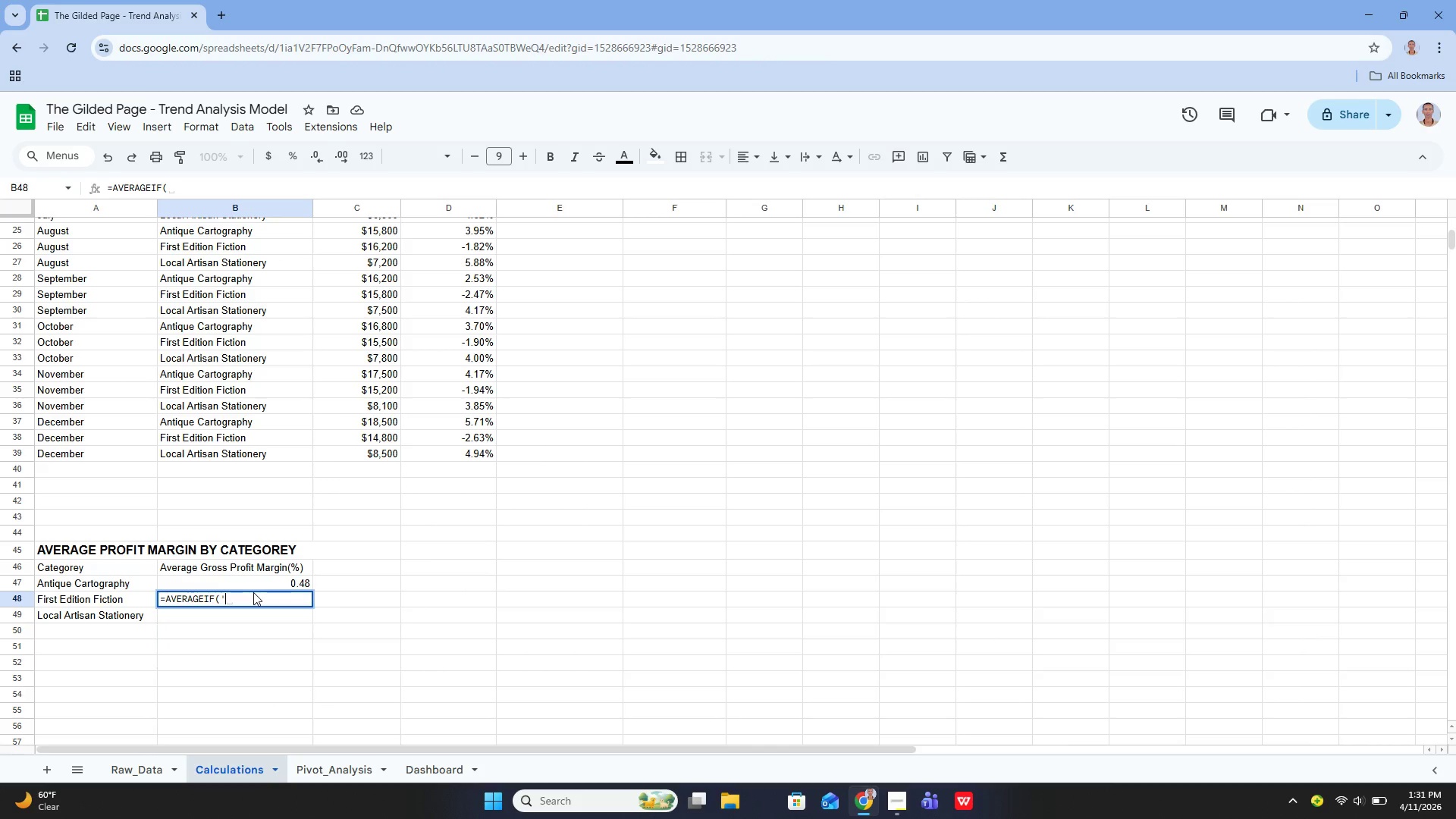 
key(Quote)
 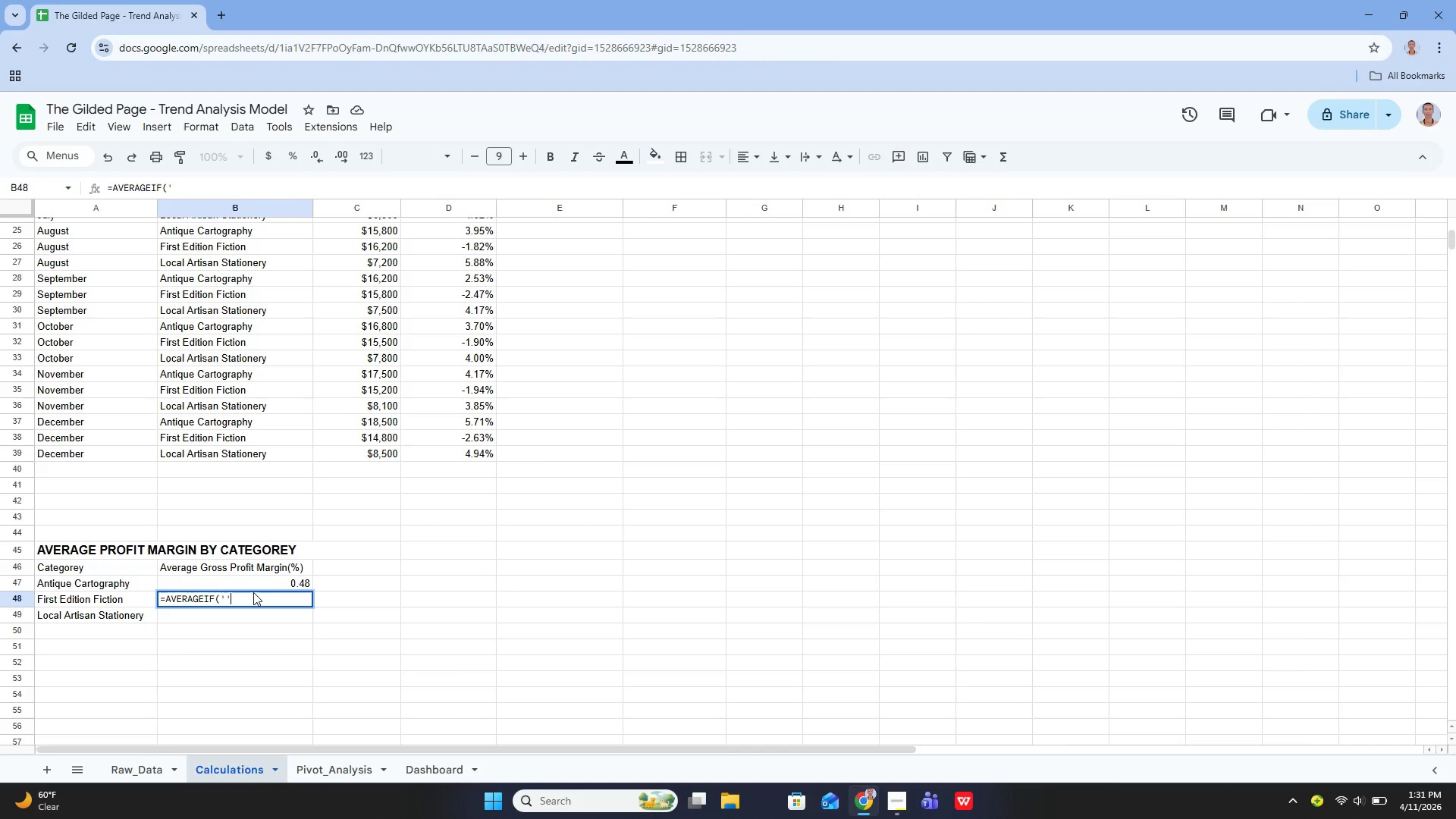 
key(Quote)
 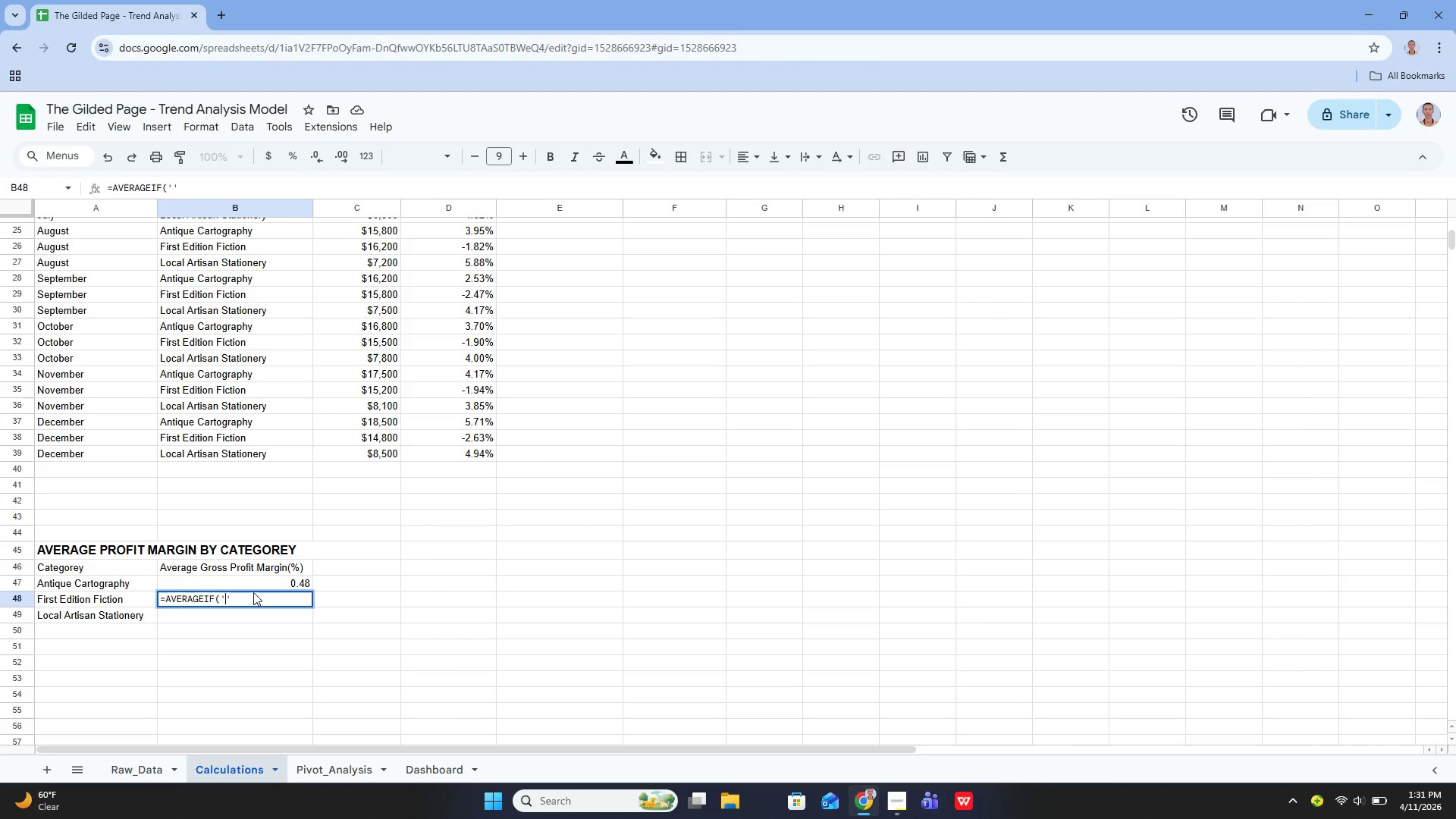 
key(ArrowLeft)
 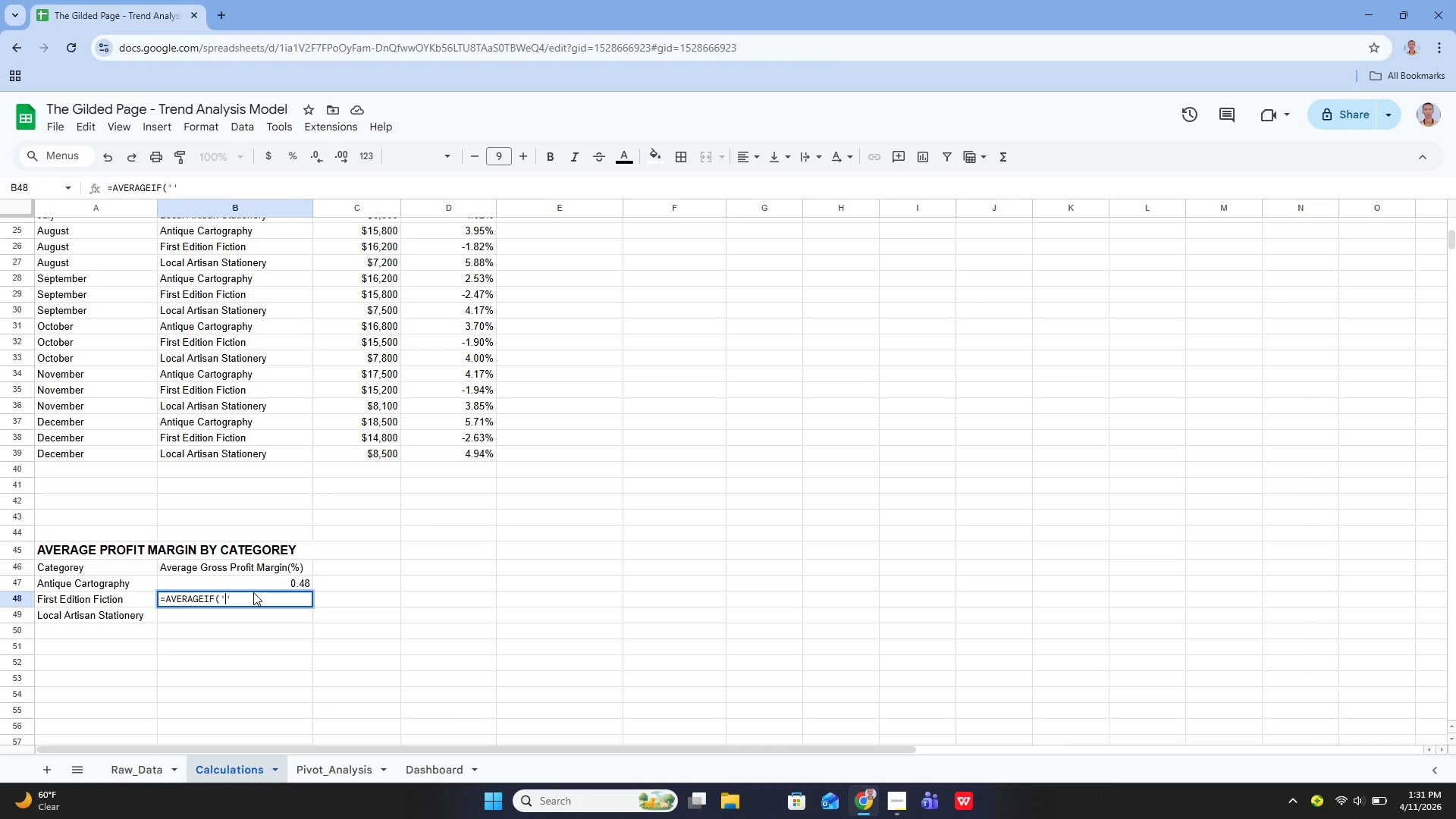 
type(Raw_Data)
 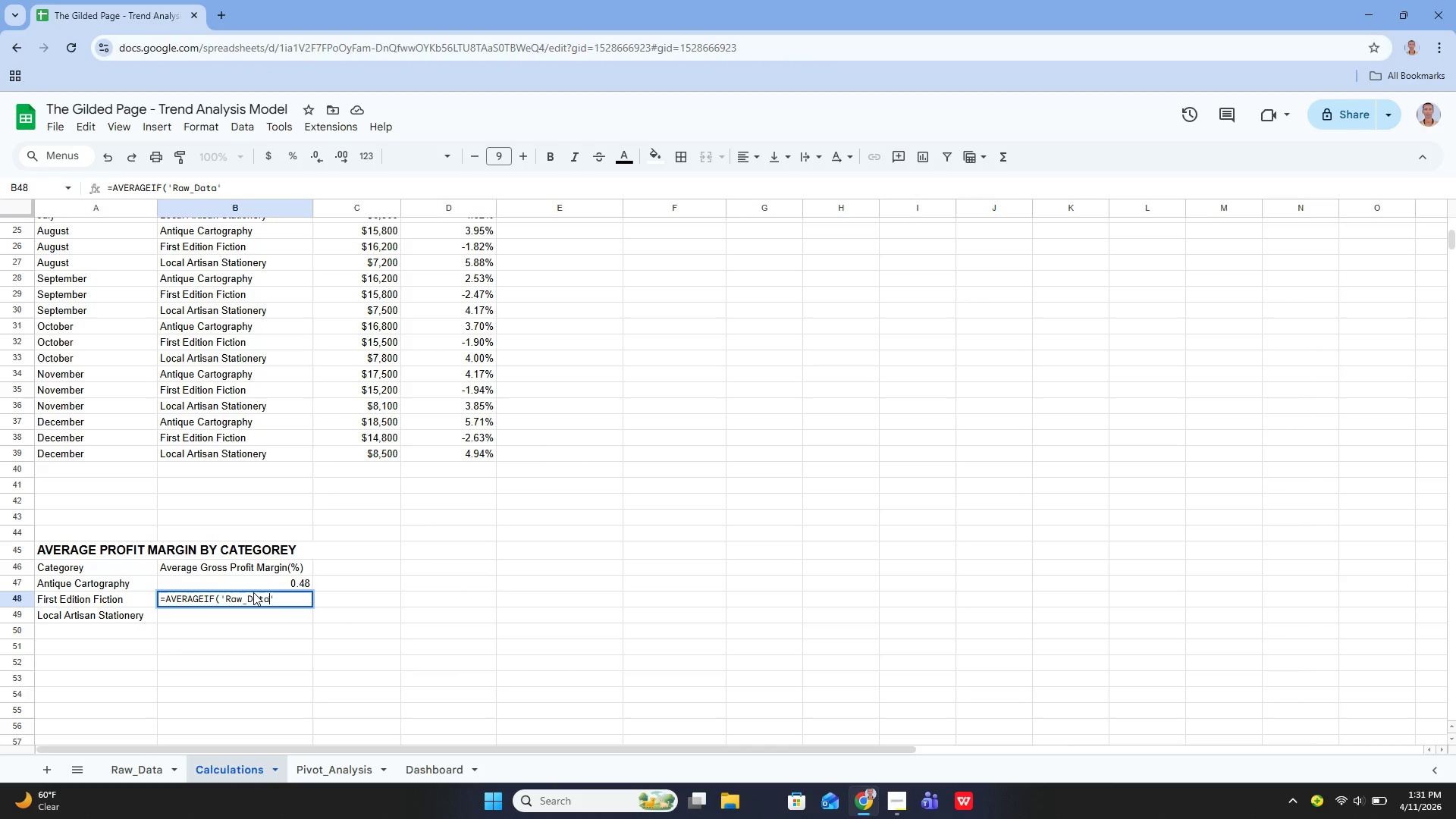 
key(ArrowRight)
 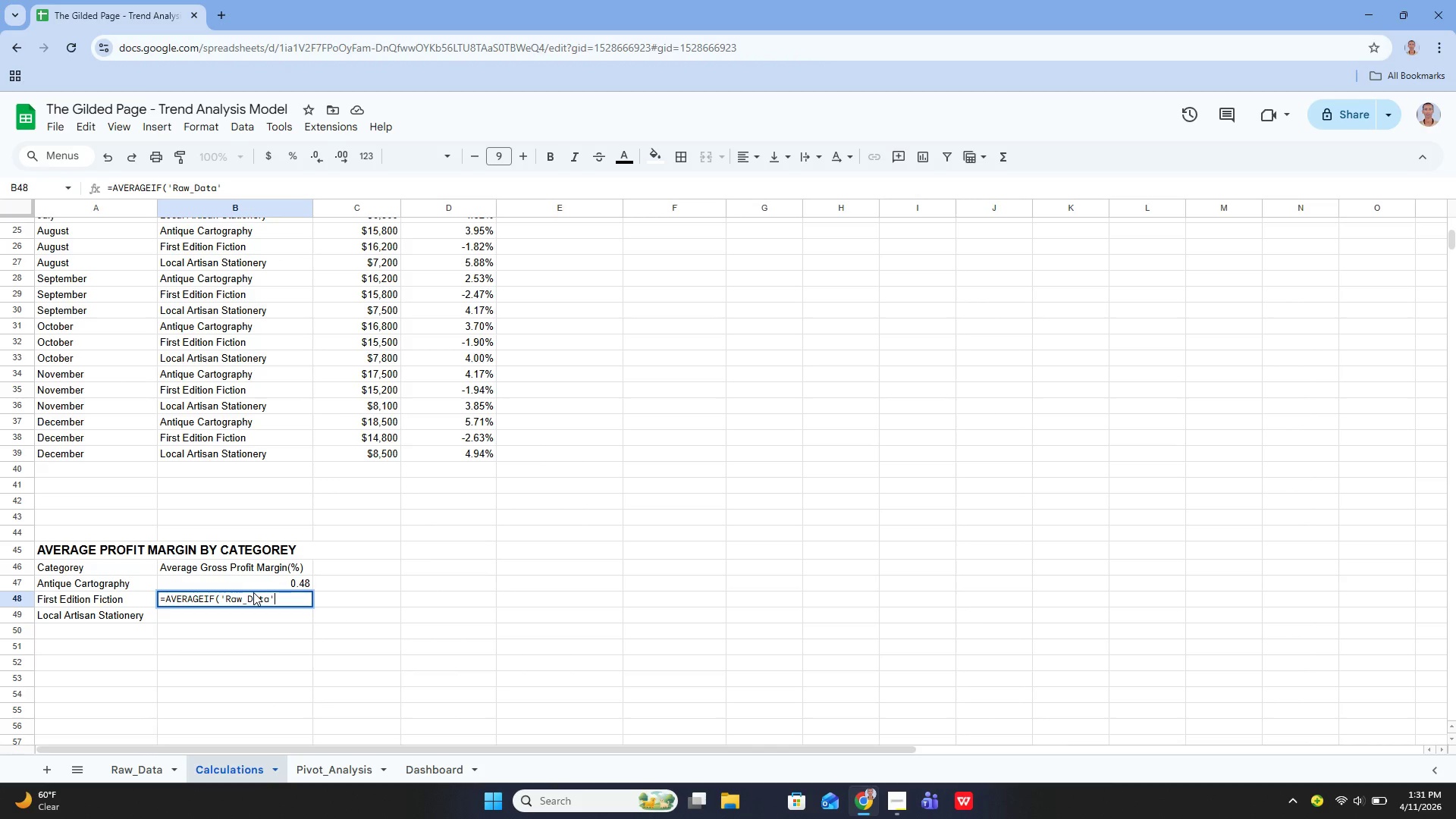 
type(!B2:B37)
 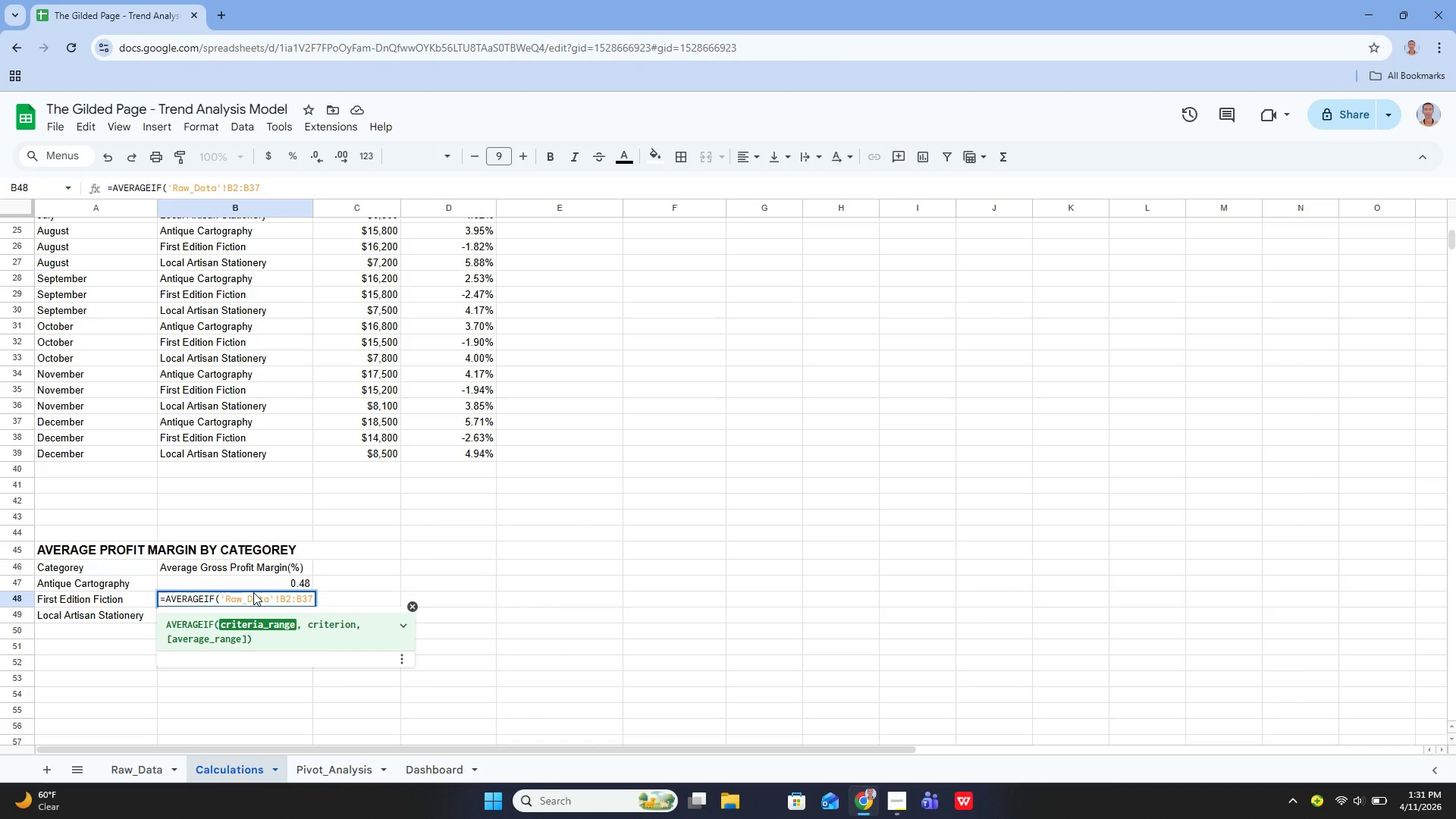 
type(, A48)
 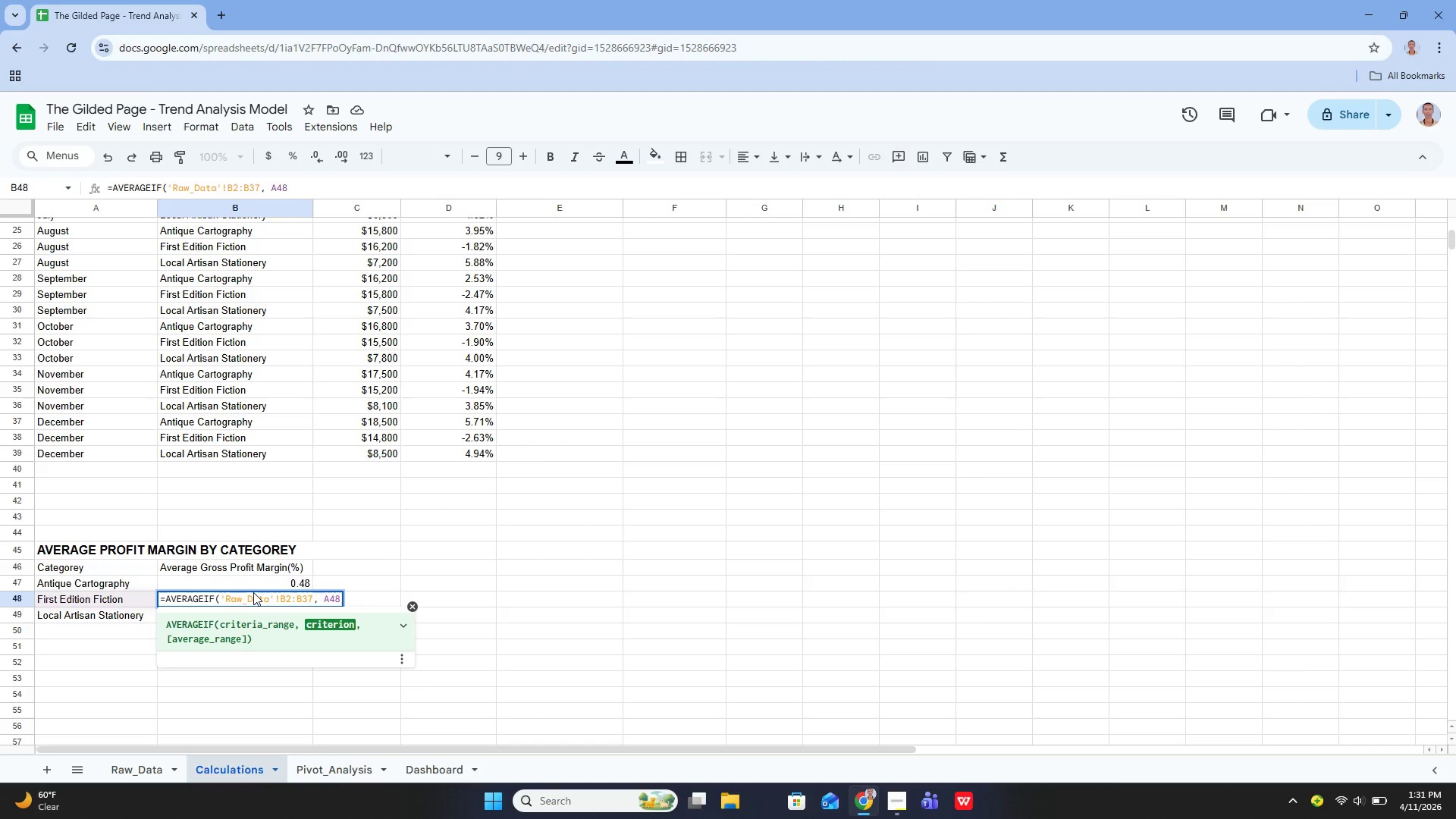 
key(Comma)
 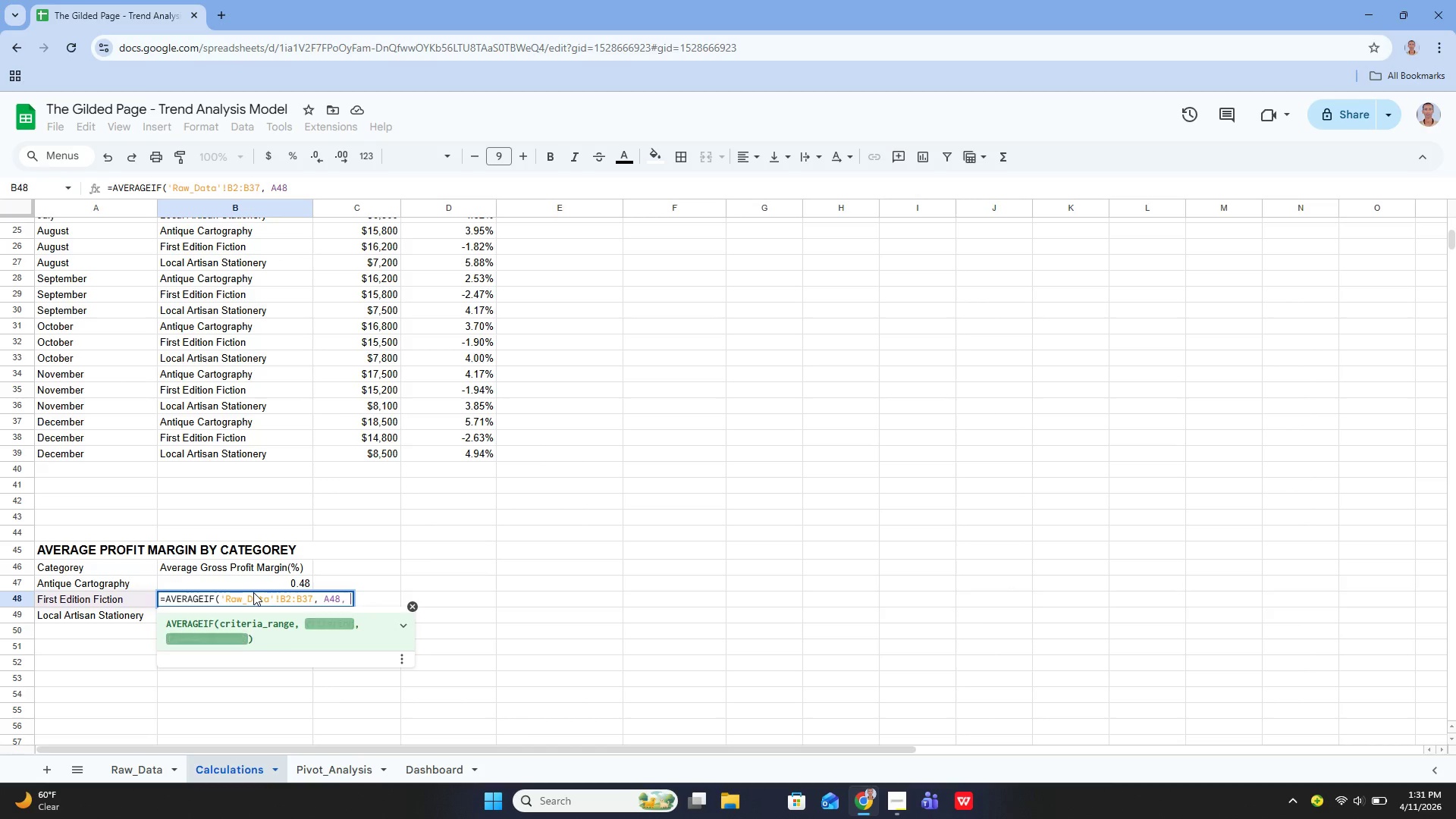 
key(Space)
 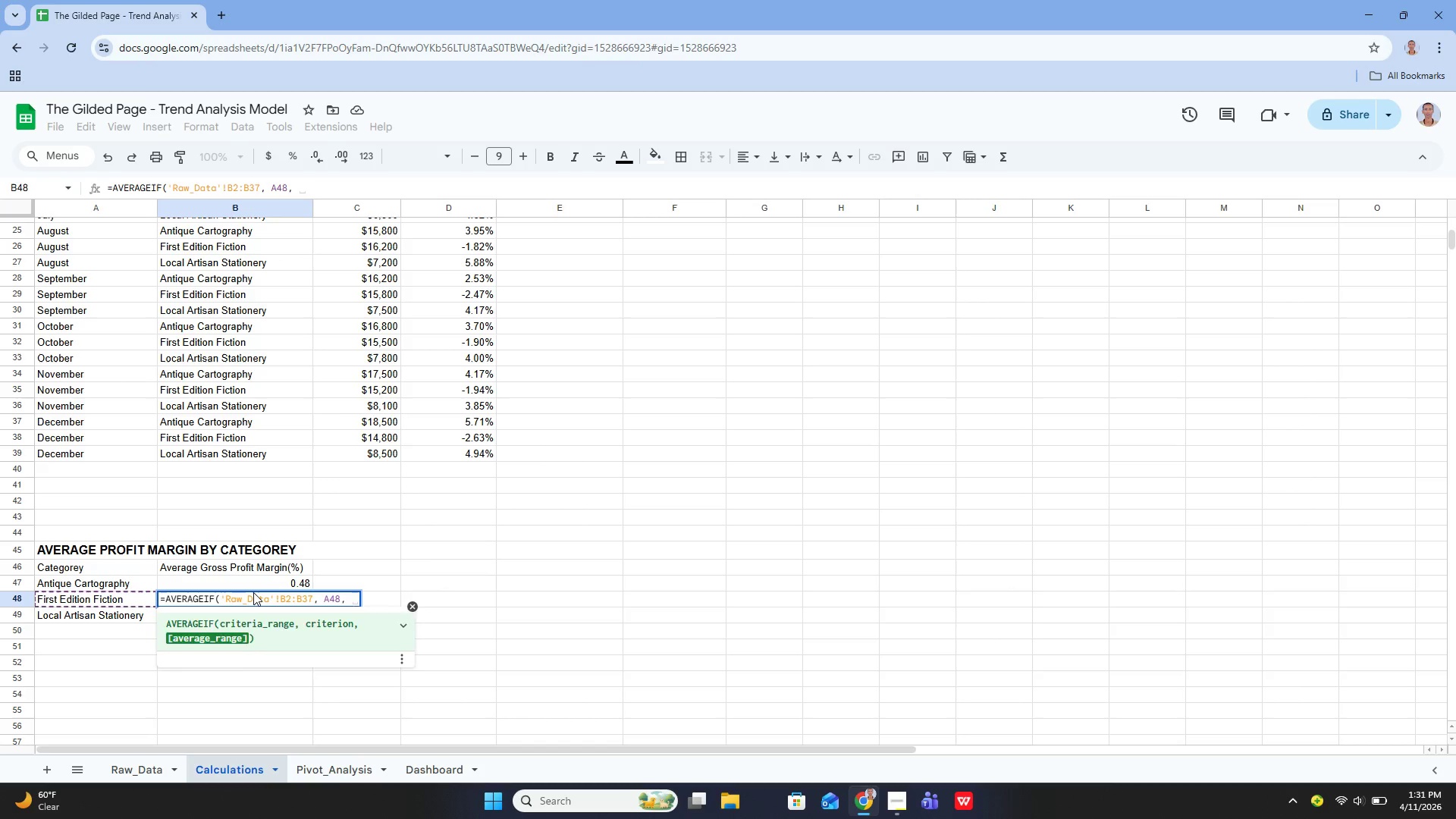 
key(Quote)
 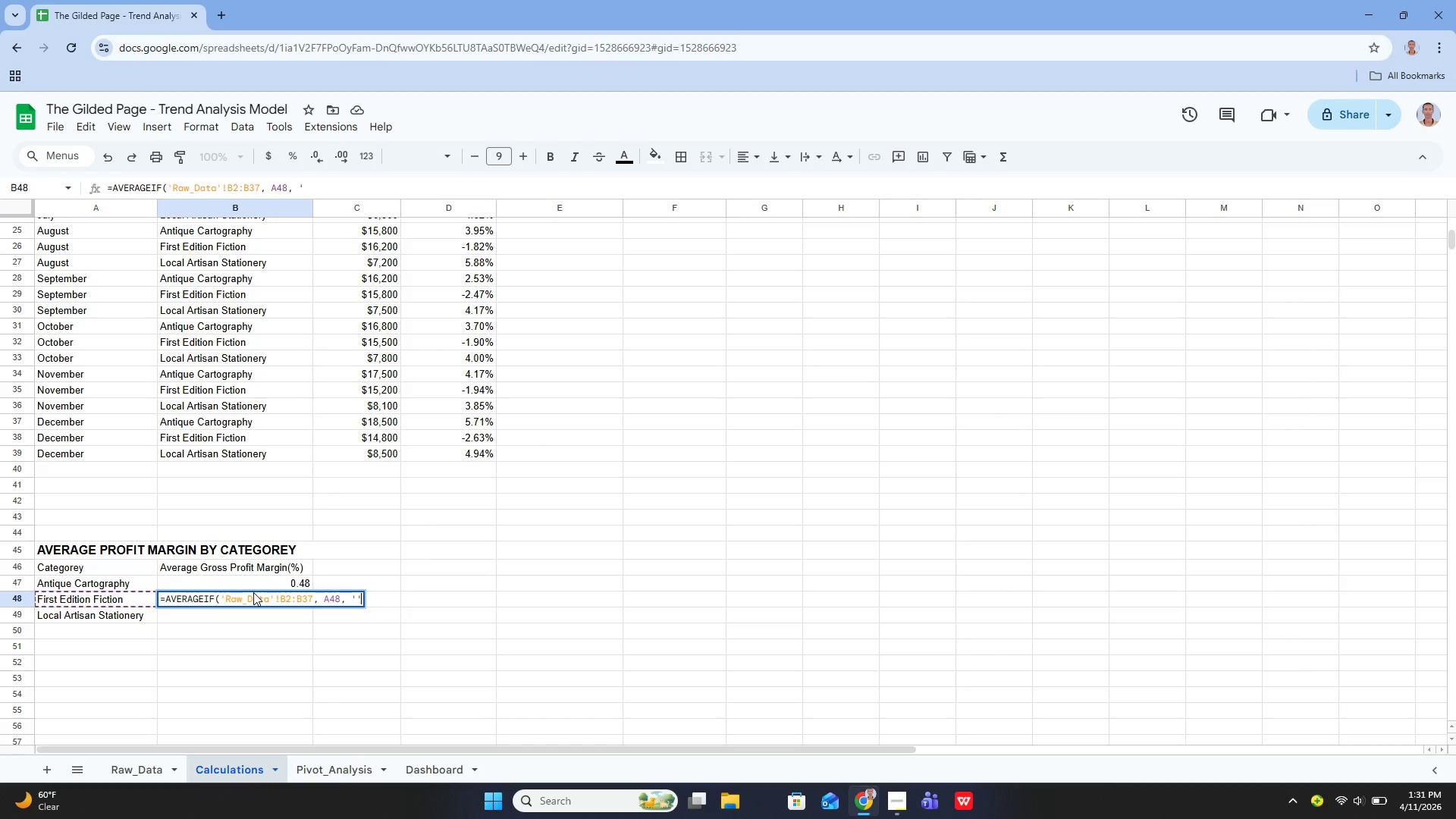 
key(Quote)
 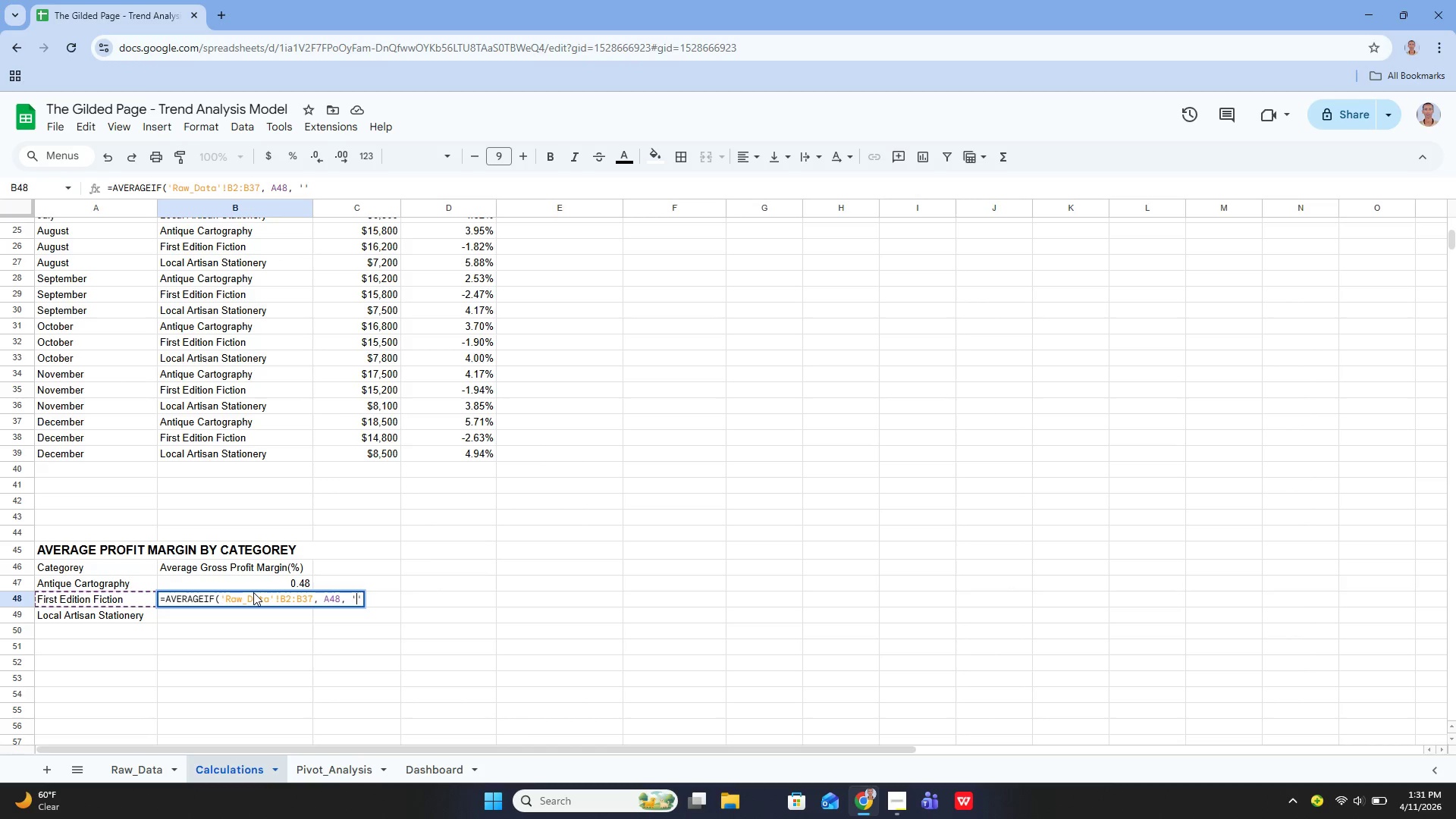 
key(ArrowLeft)
 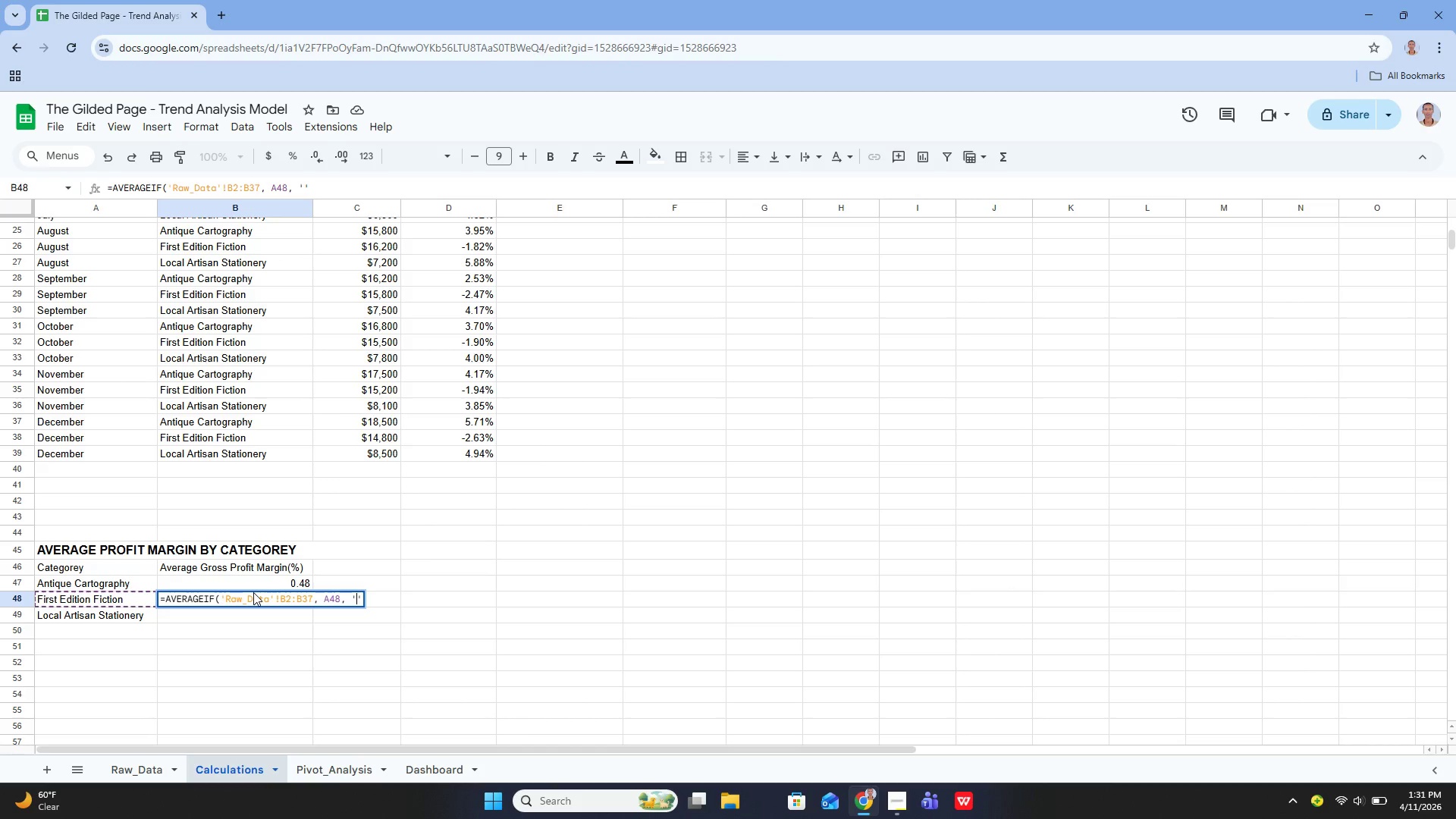 
type(Raw_Data)
 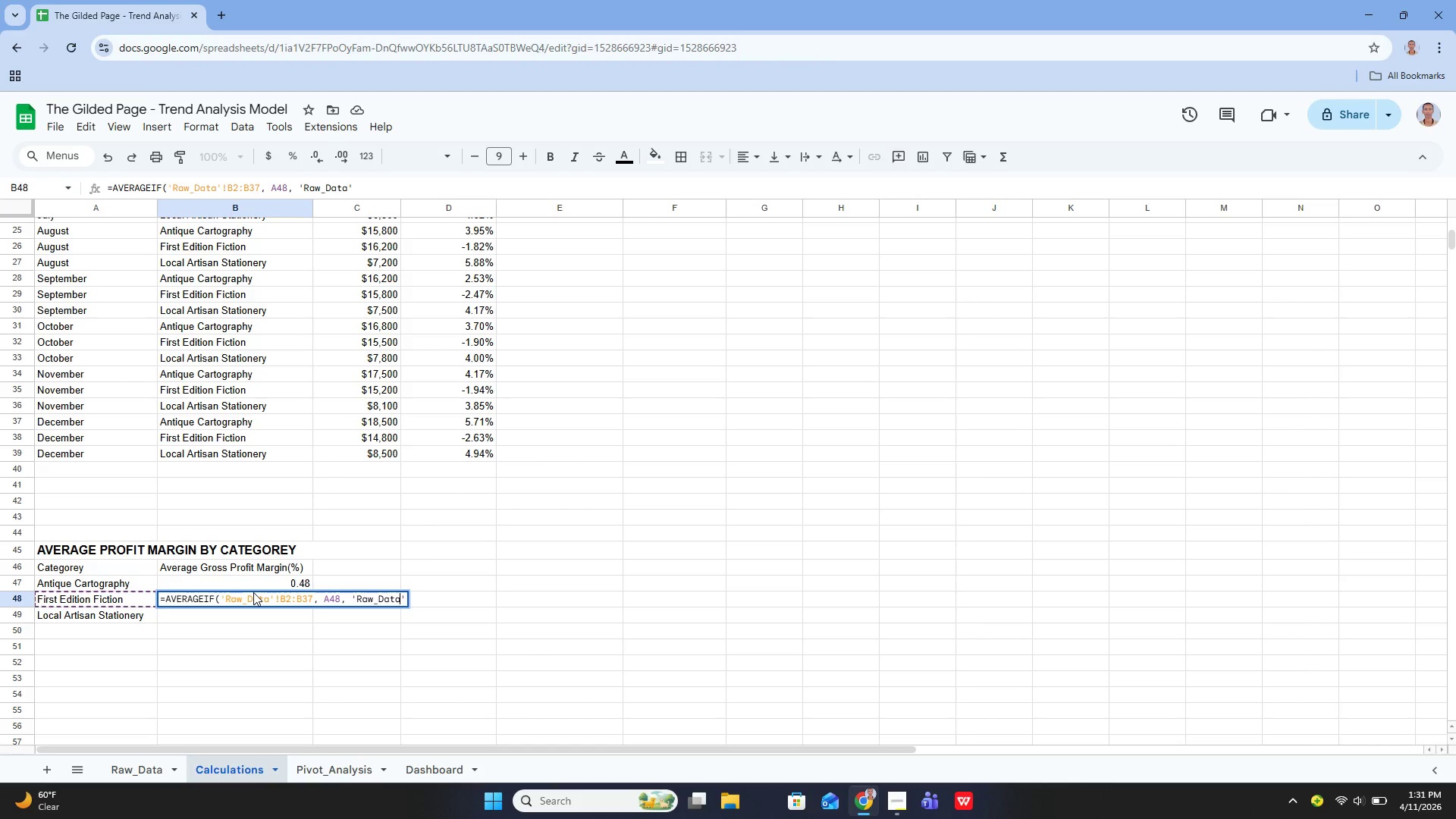 
key(ArrowRight)
 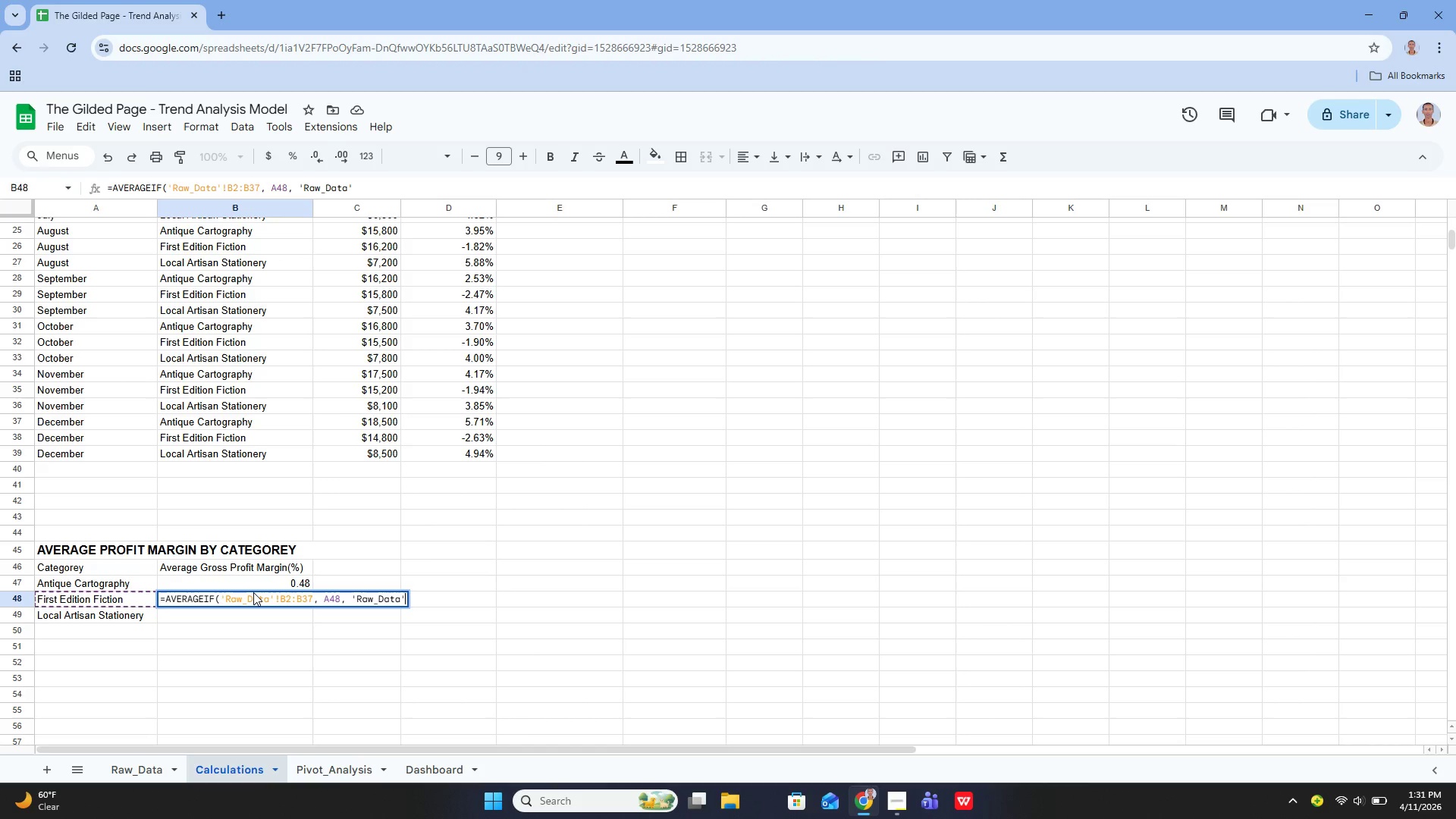 
type(!#)
key(Backspace)
type(E2:E37))
 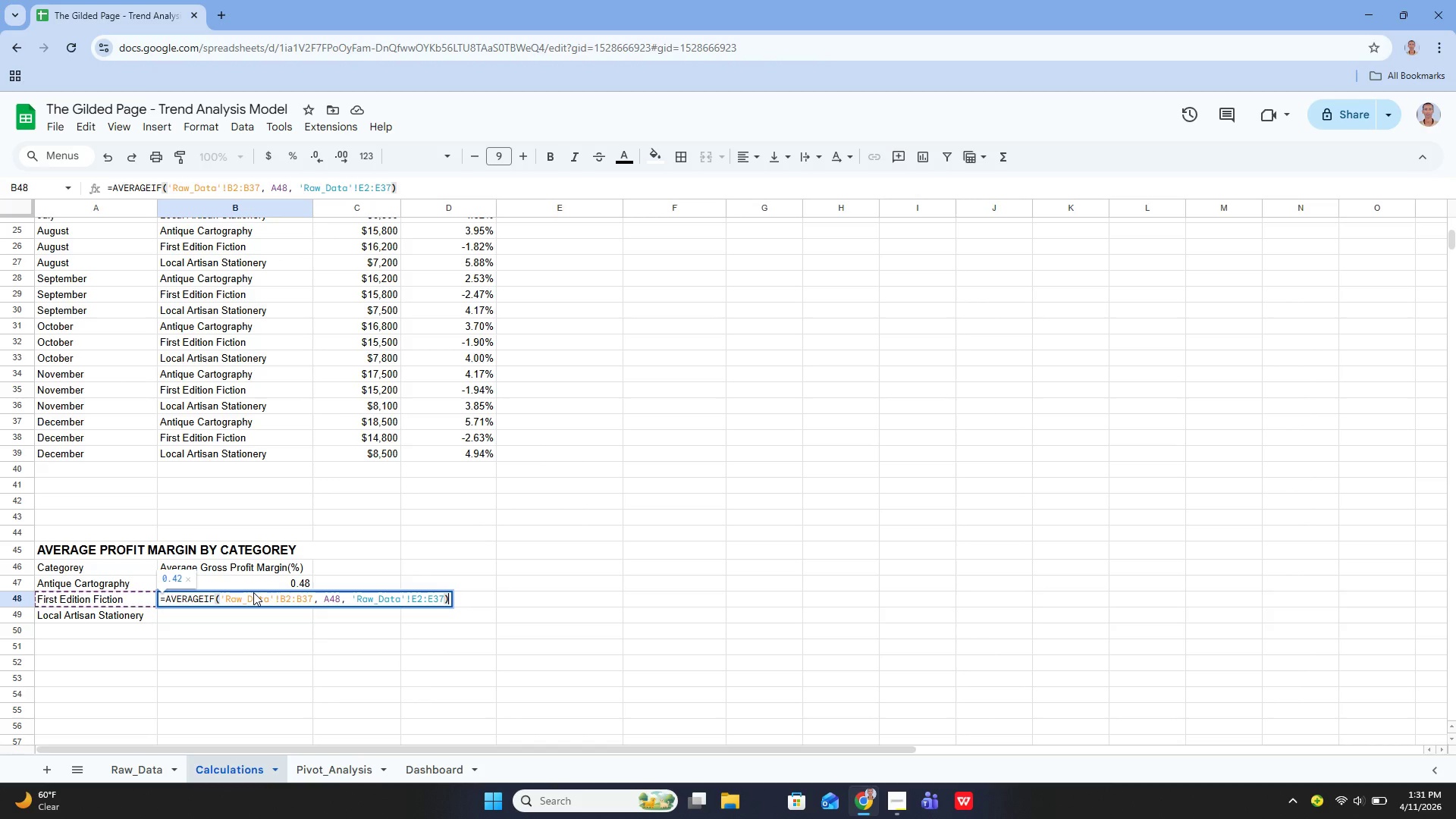 
key(Enter)
 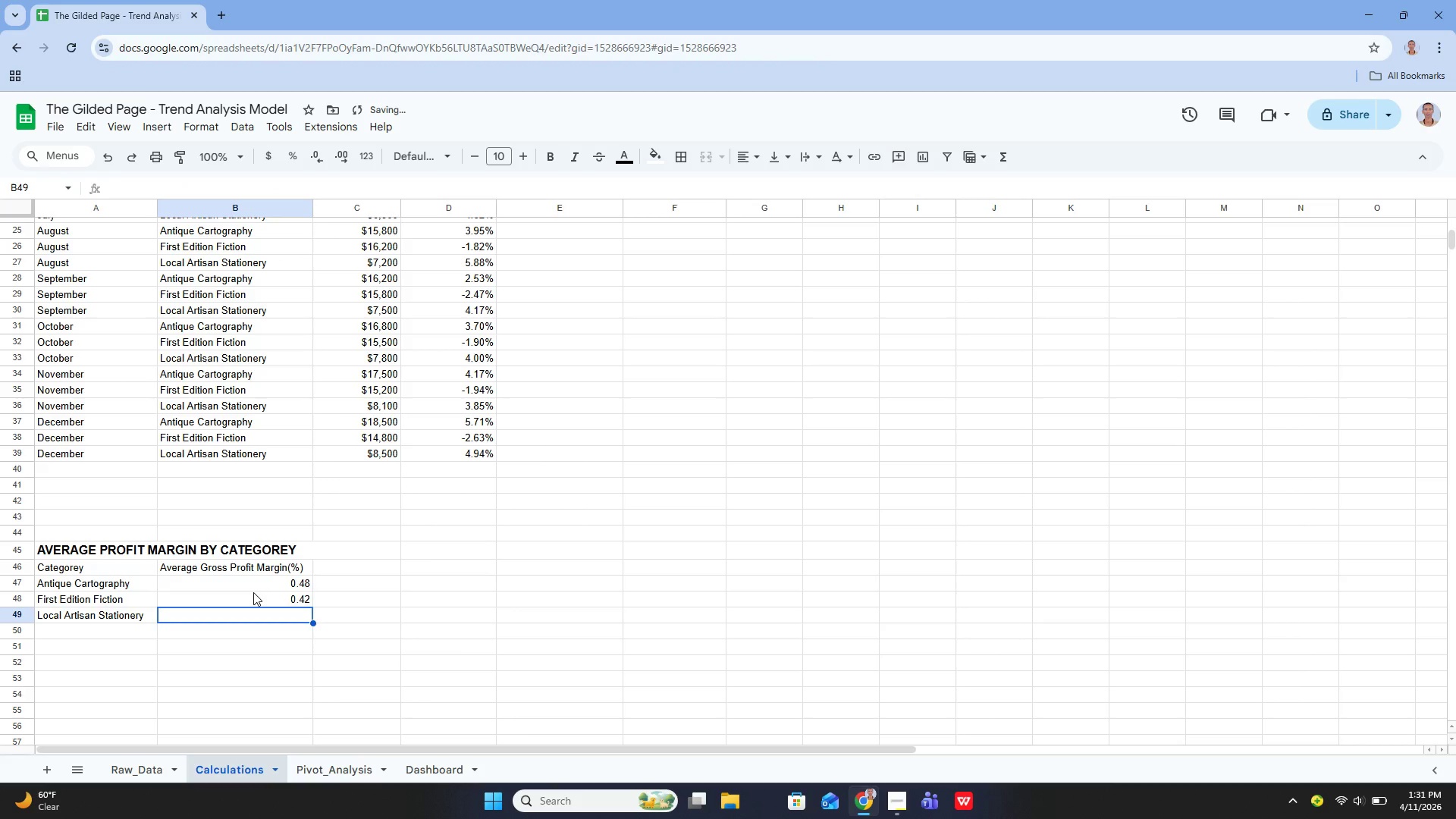 
key(Enter)
 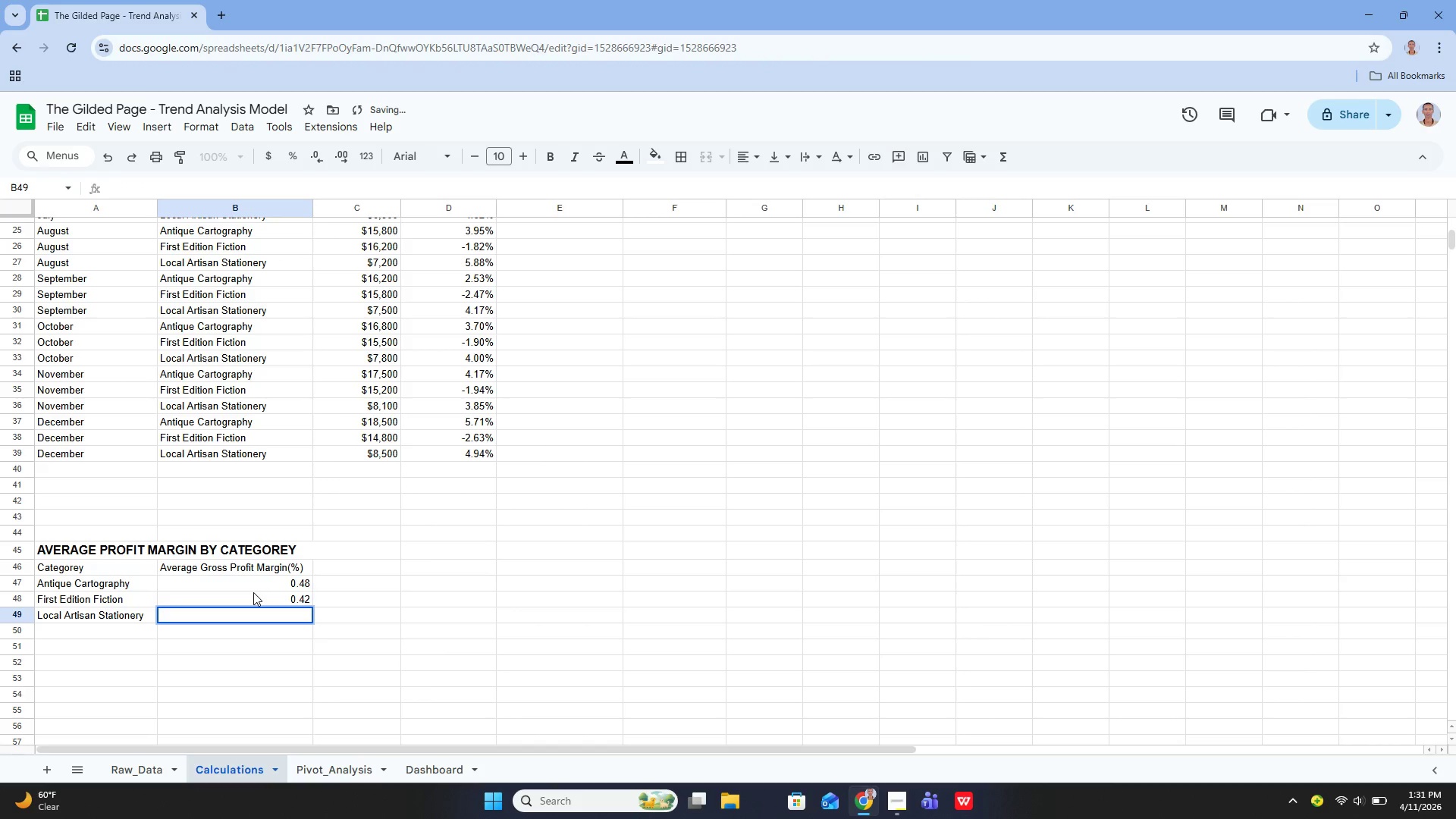 
type(=Avera)
 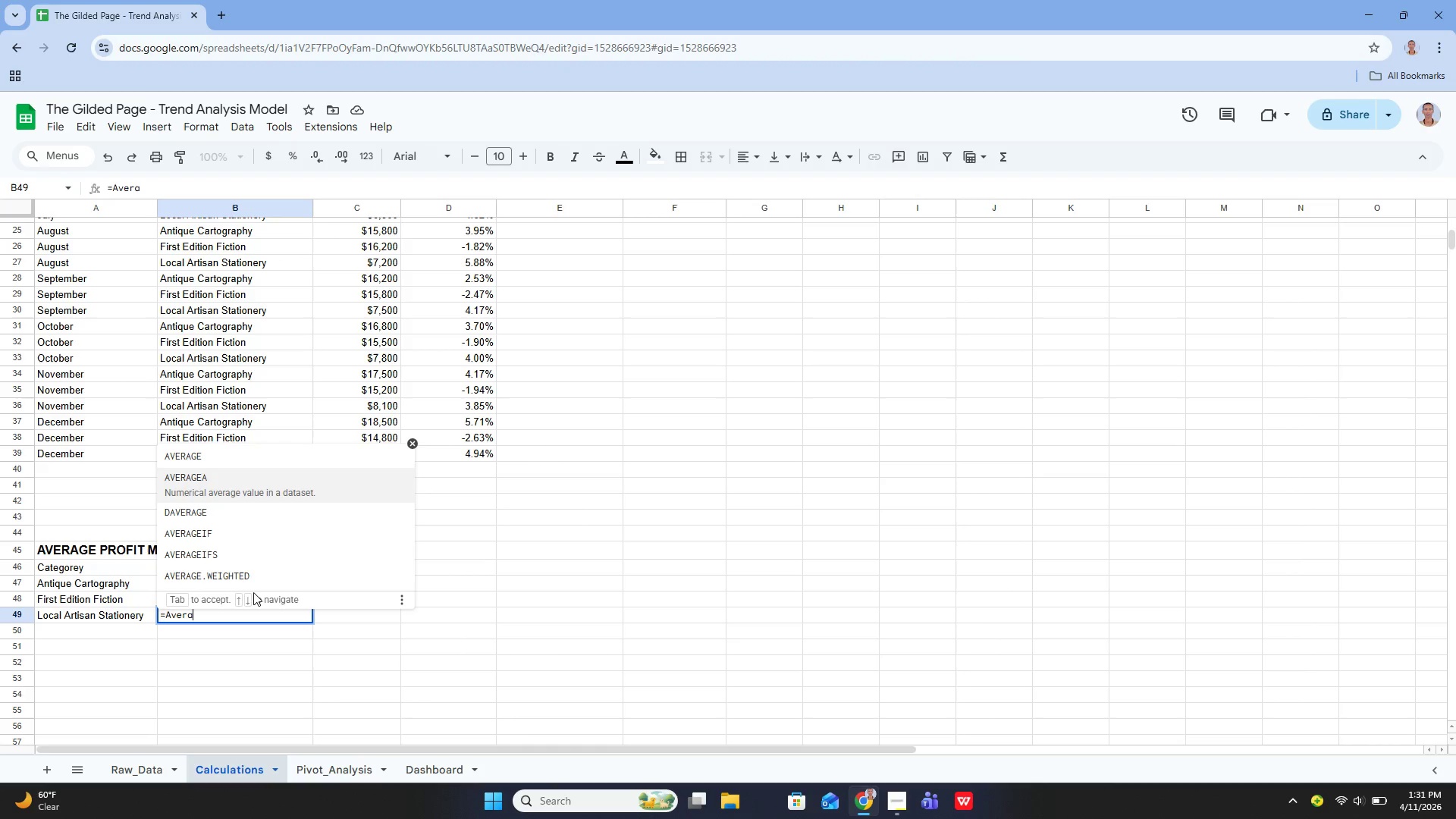 
 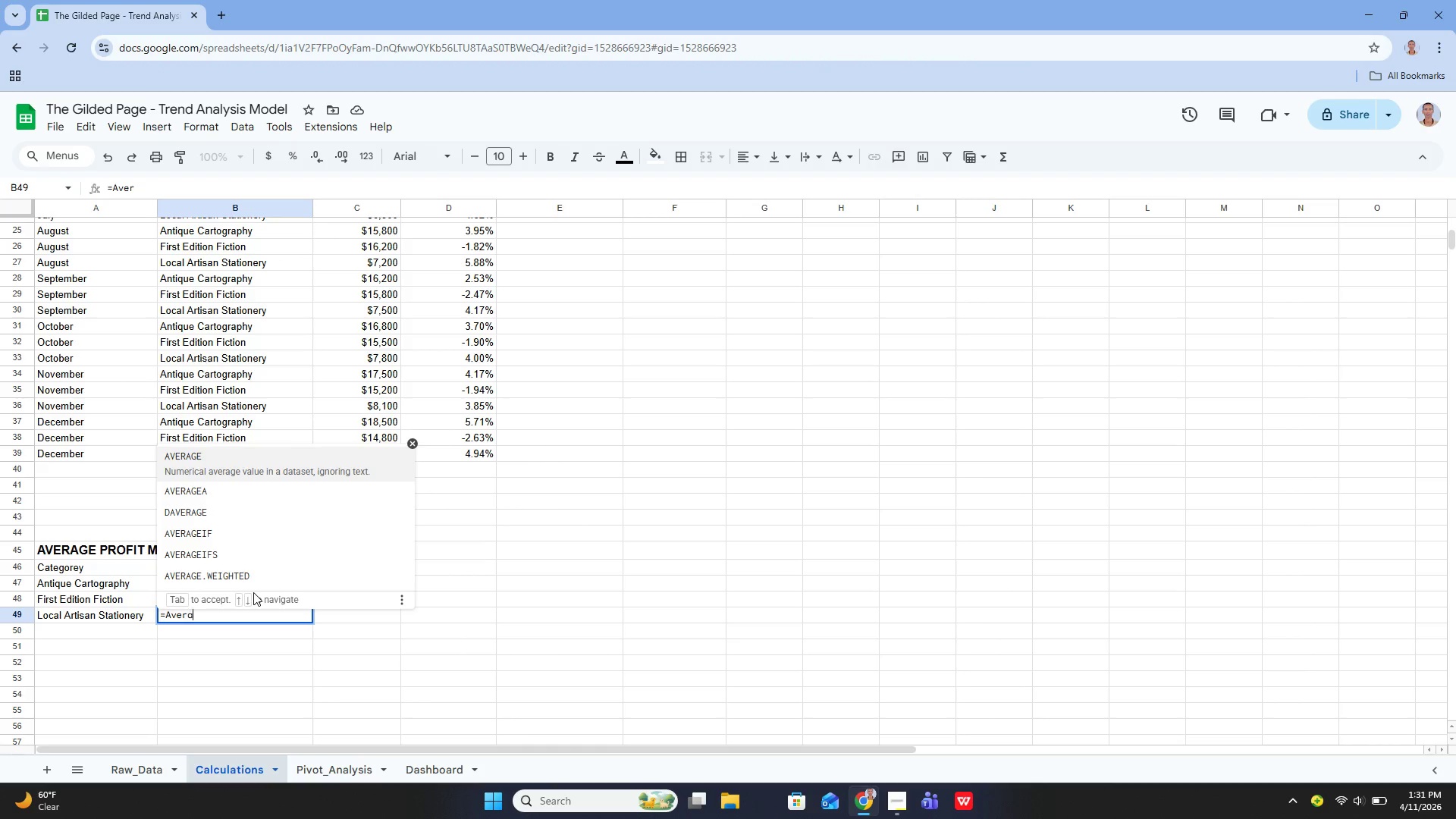 
key(ArrowDown)
 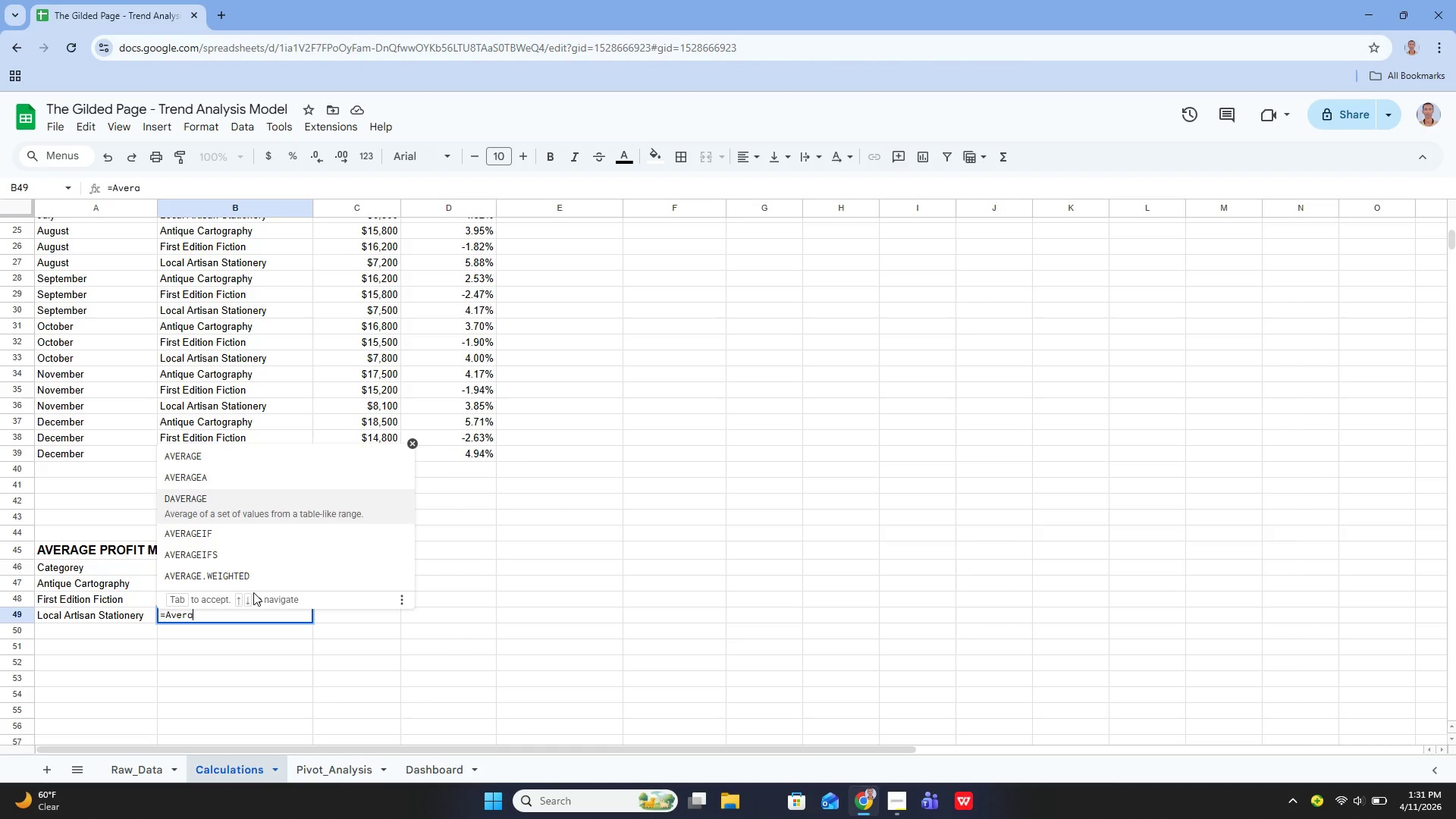 
key(ArrowDown)
 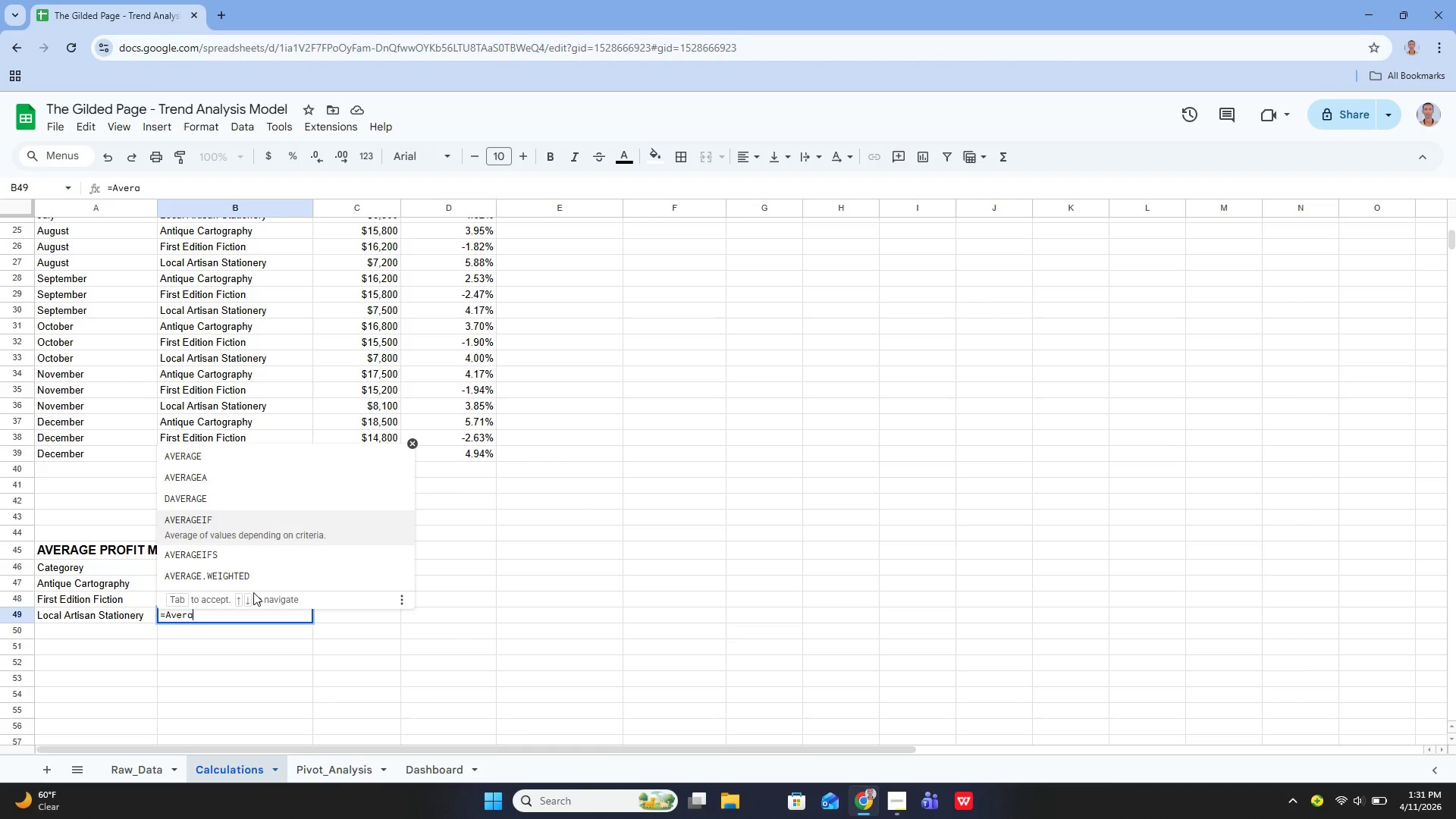 
key(ArrowDown)
 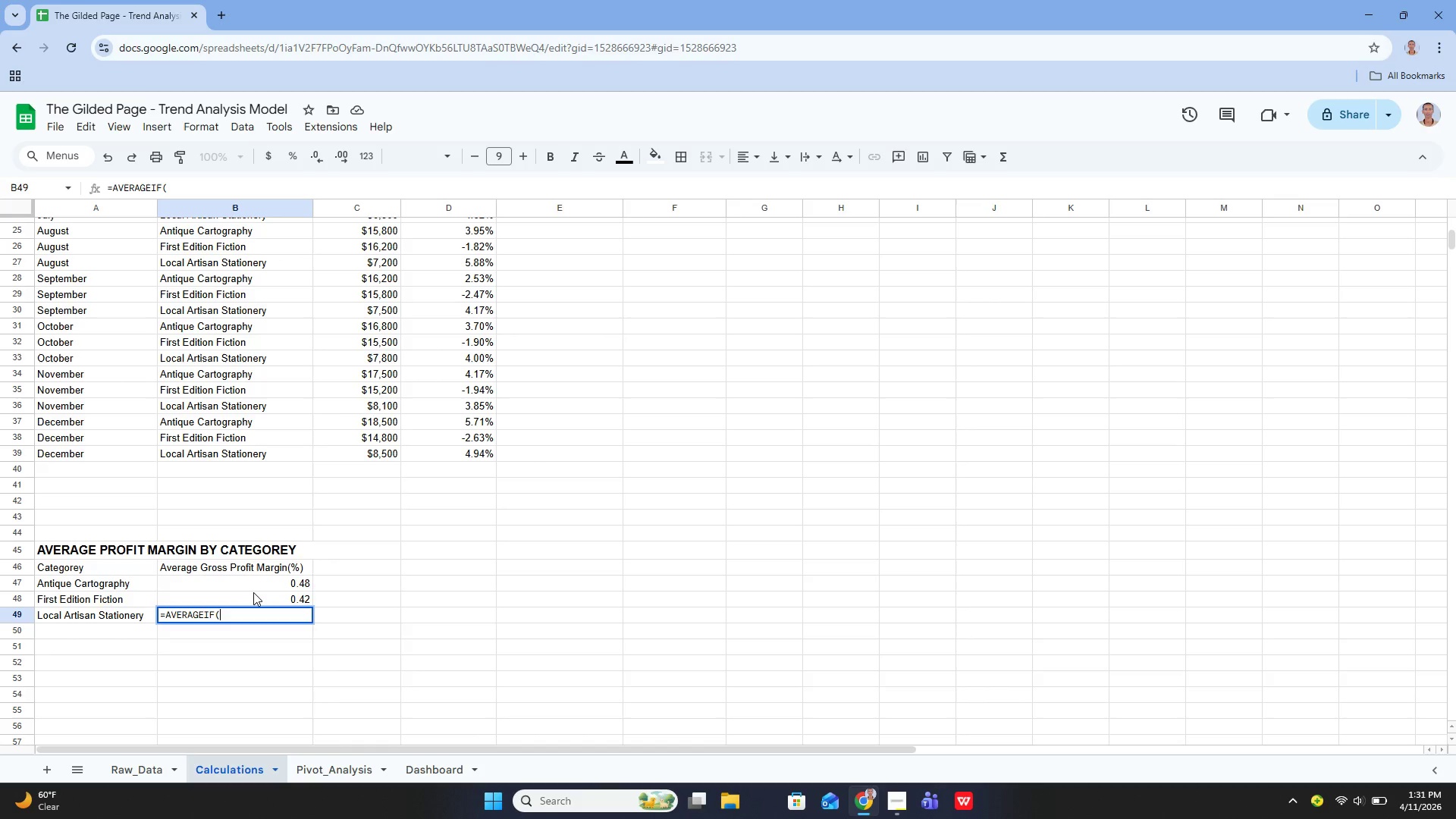 
key(Enter)
 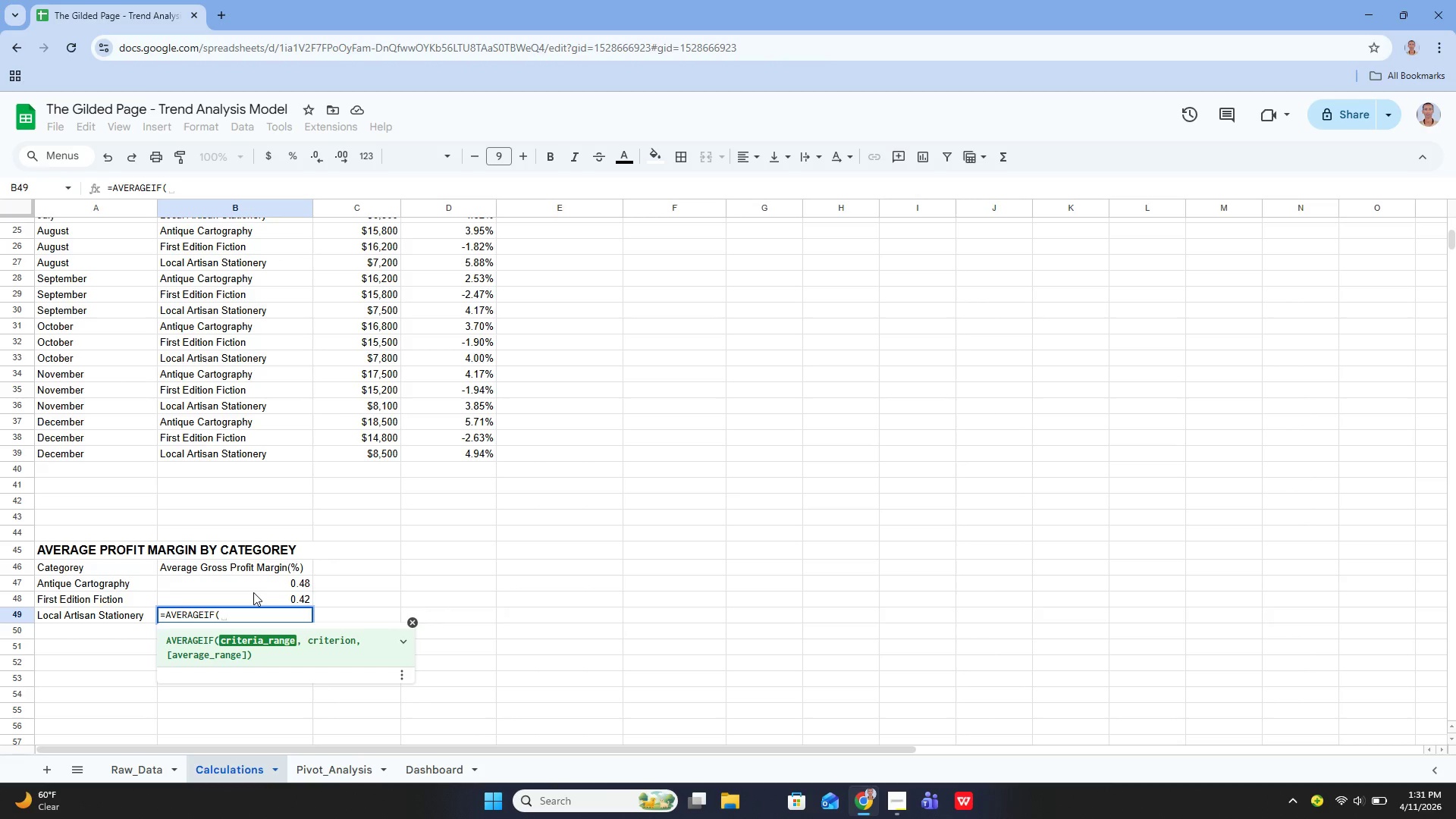 
key(Quote)
 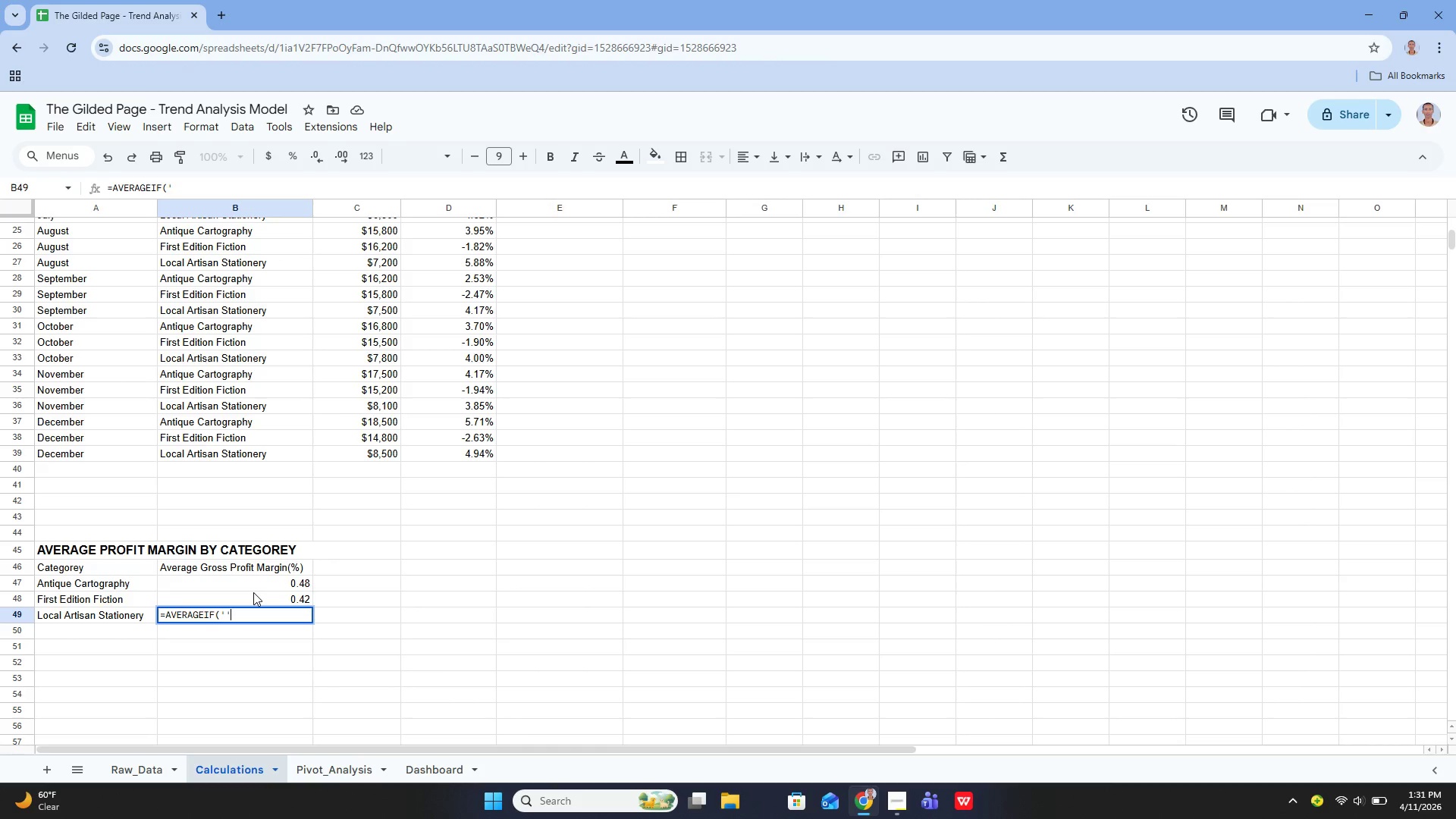 
key(Quote)
 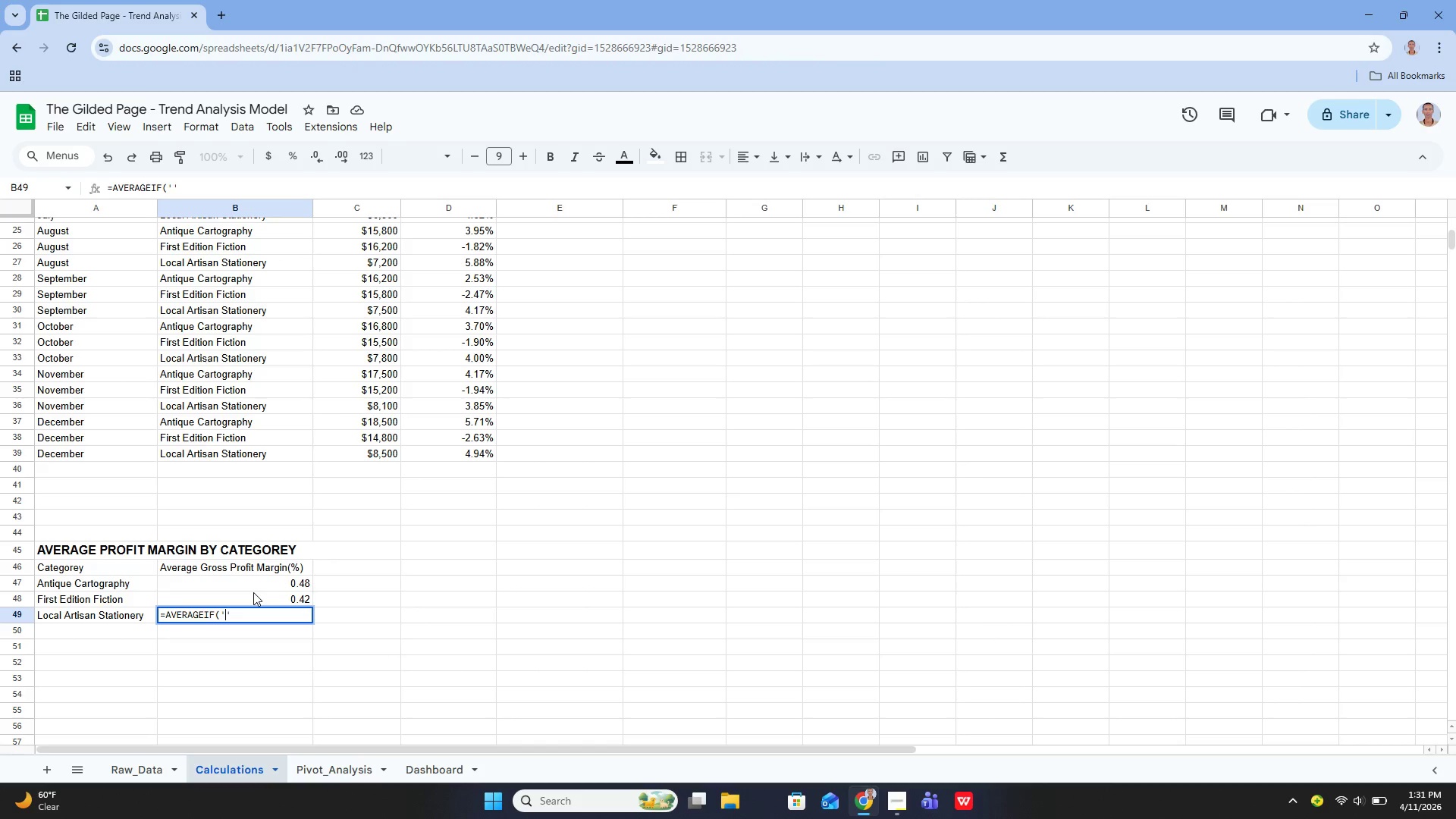 
key(ArrowLeft)
 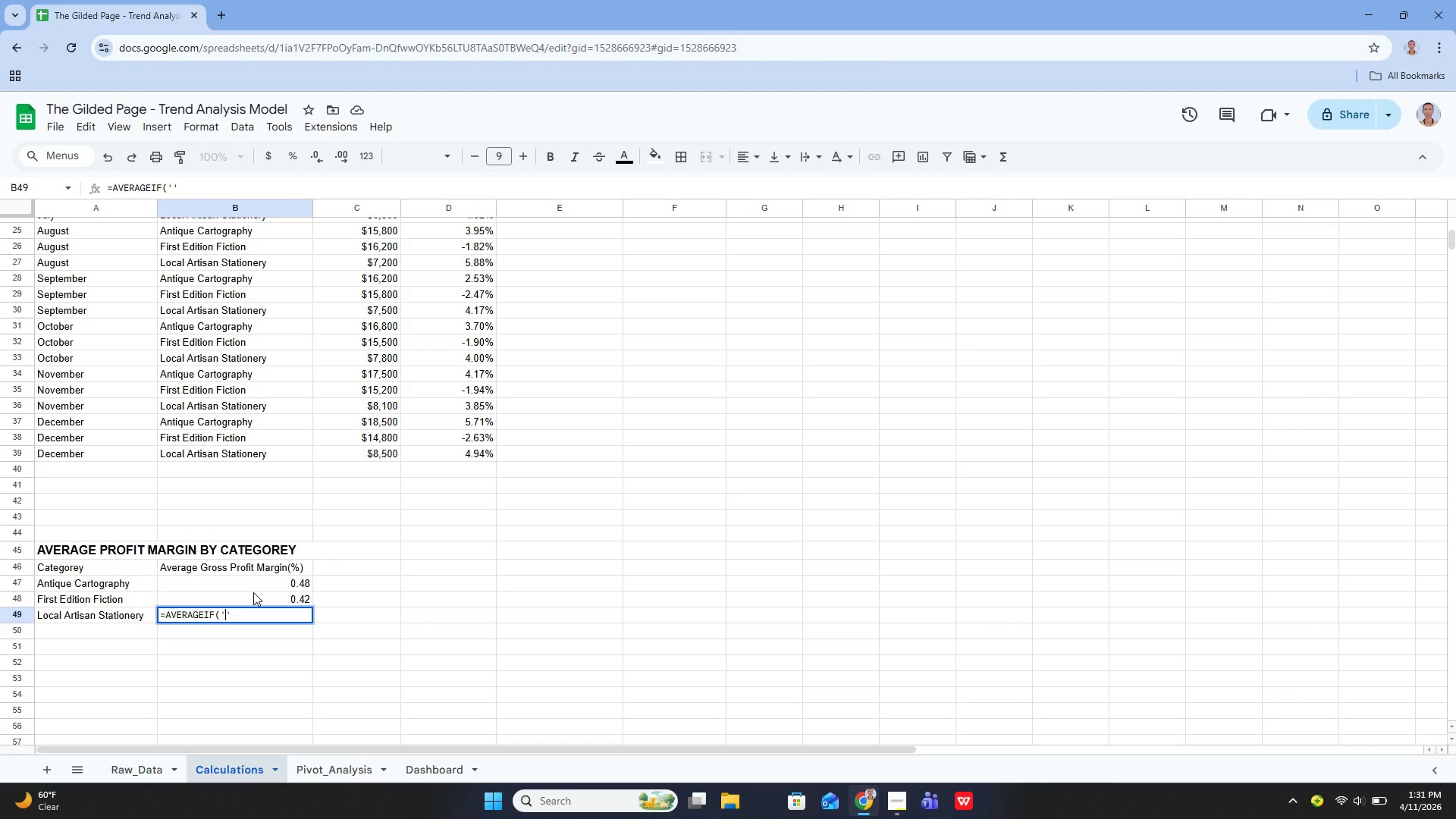 
type(Rqw)
key(Backspace)
key(Backspace)
type(ae)
key(Backspace)
type(w_Daa)
key(Backspace)
type(ta)
 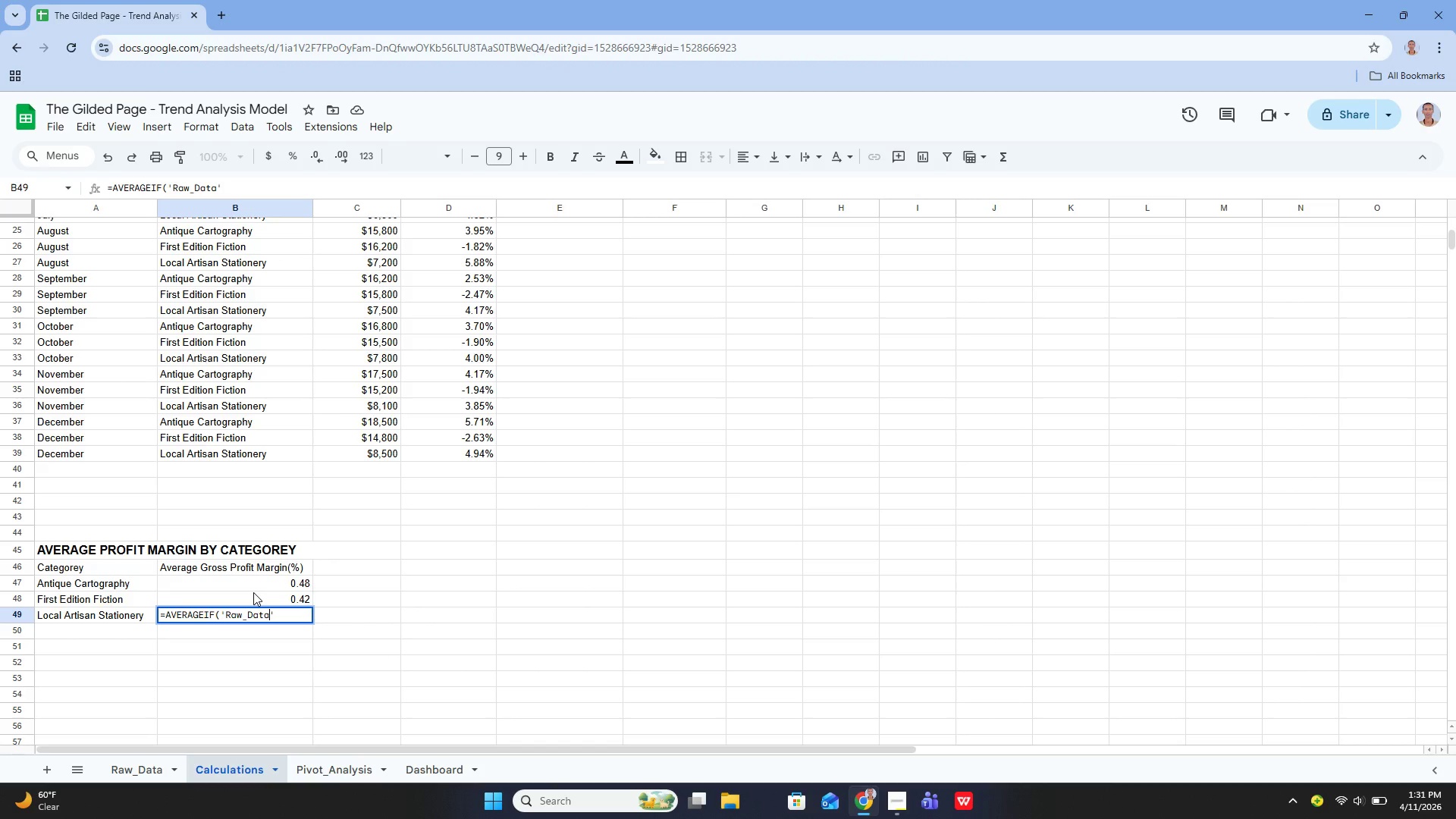 
key(ArrowRight)
 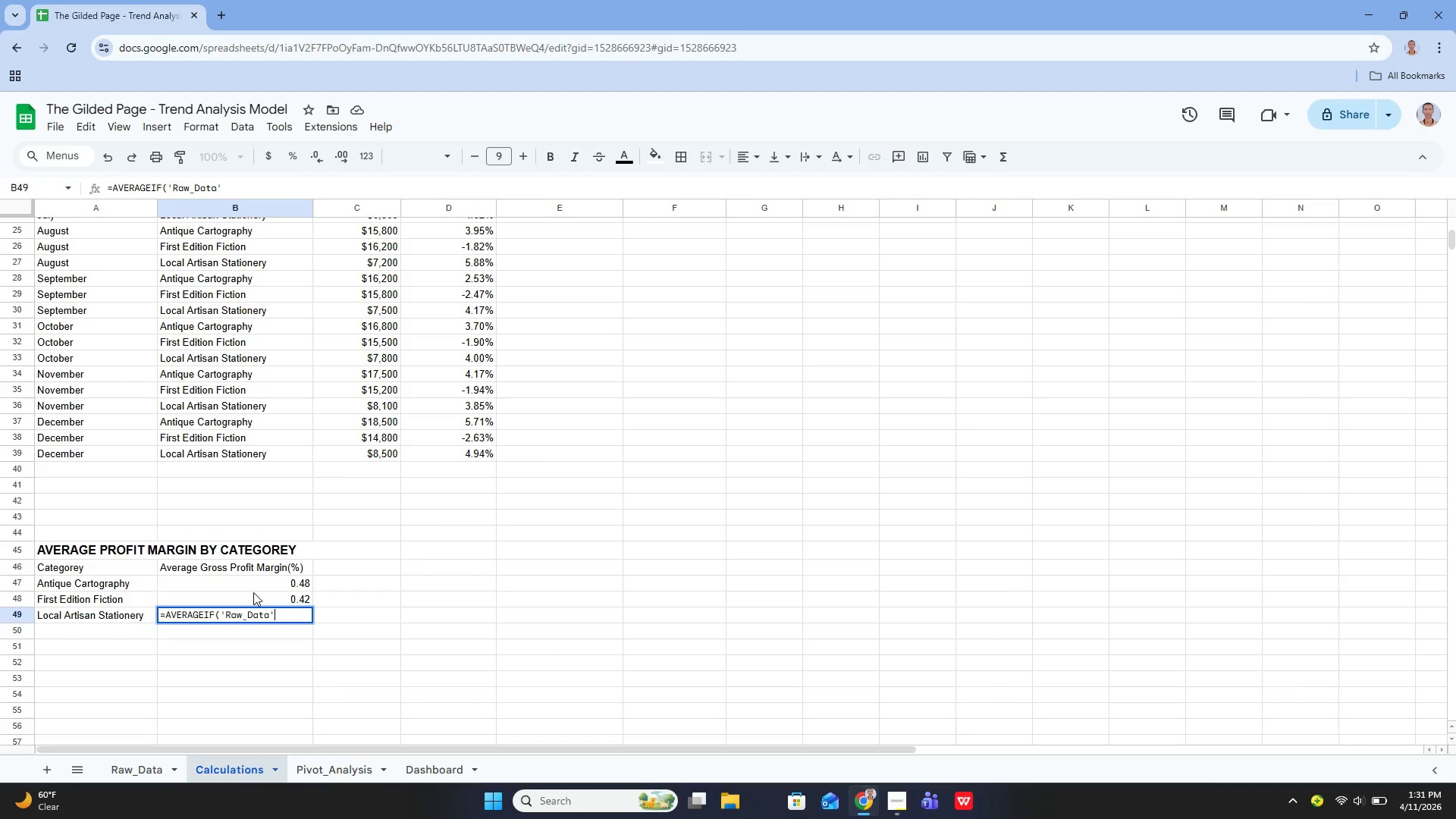 
key(Shift+1)
 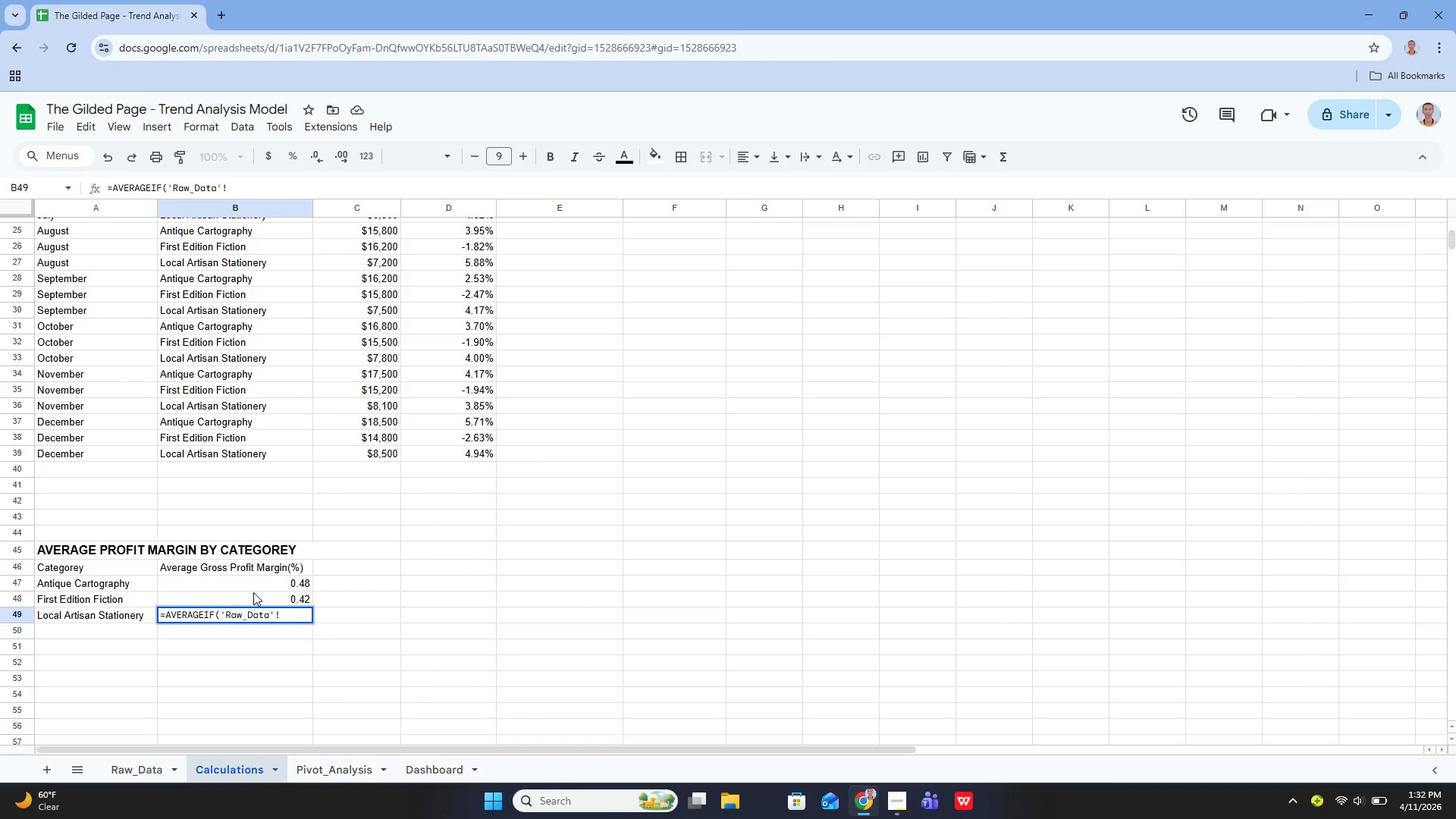 
type(B2:B37, A49, '')
 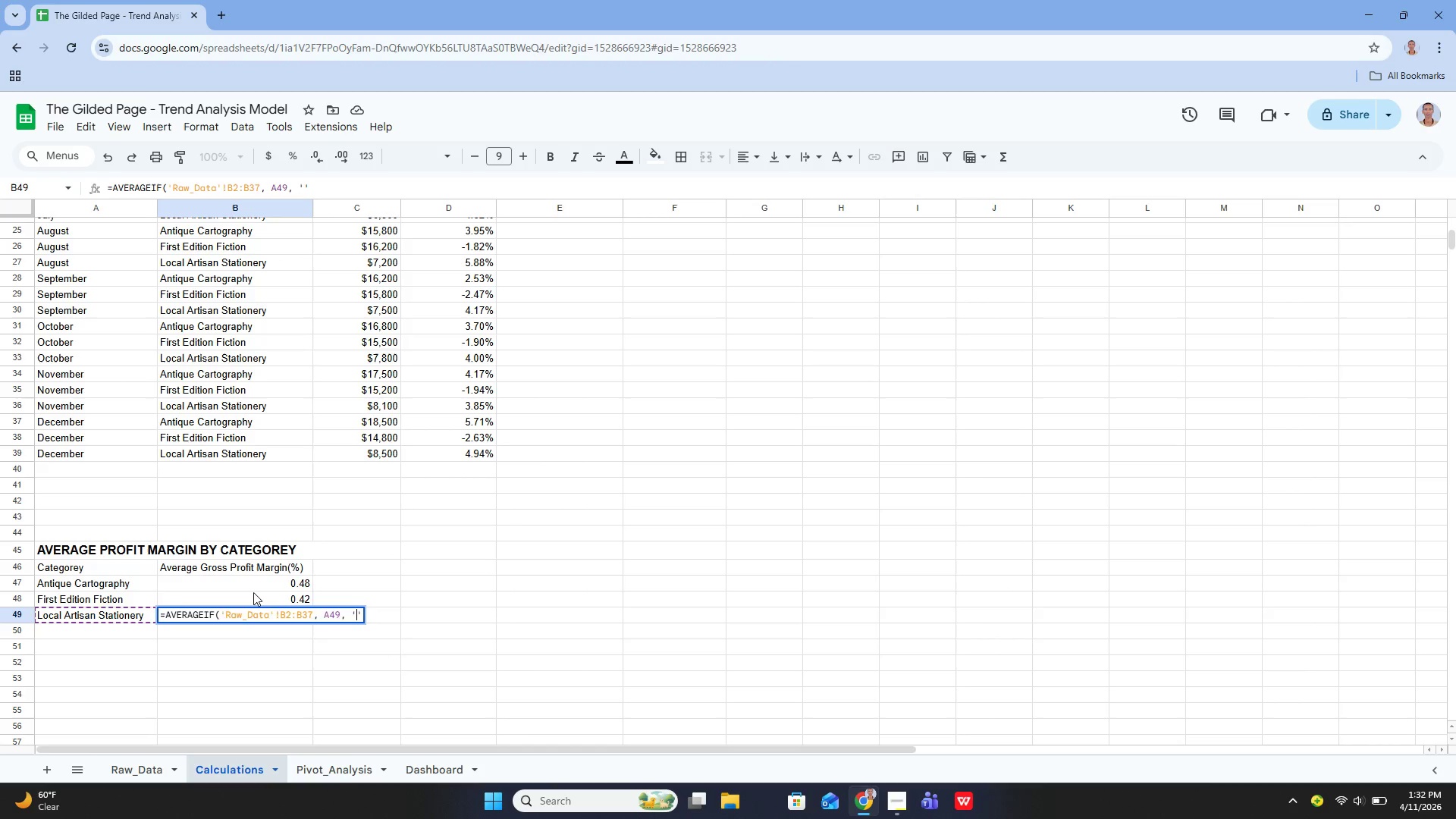 
 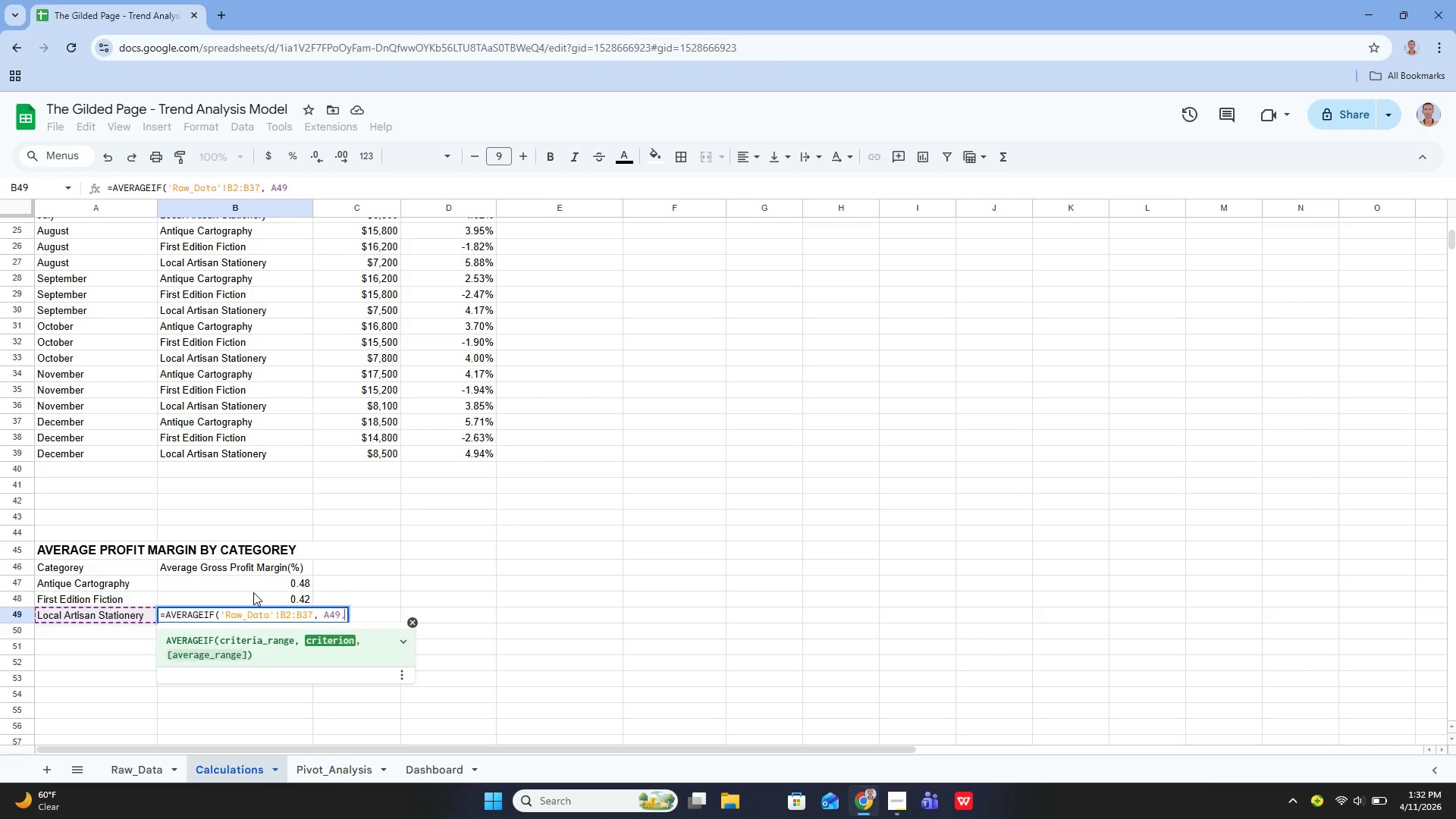 
key(ArrowLeft)
 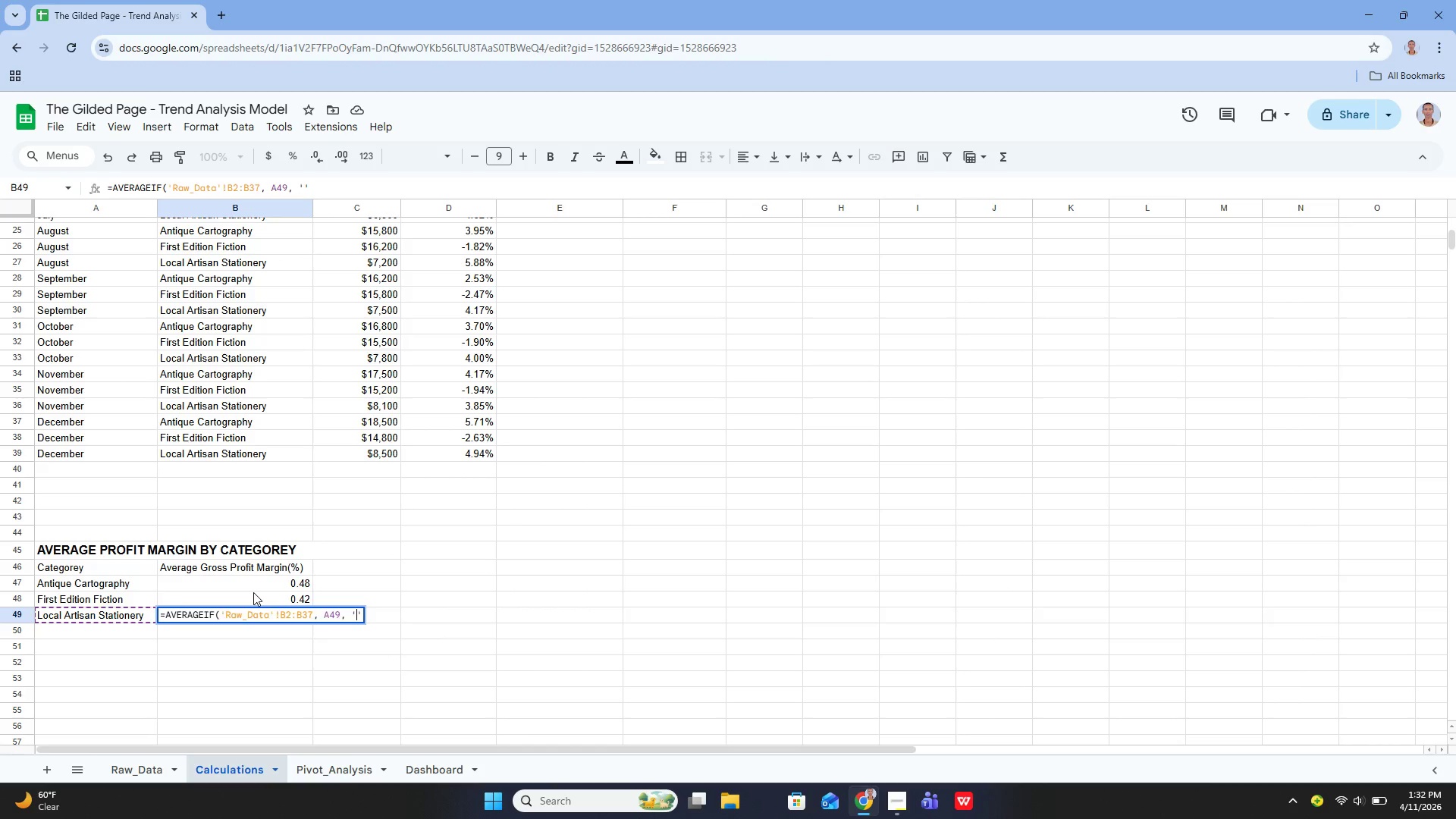 
type(Raw_Data)
 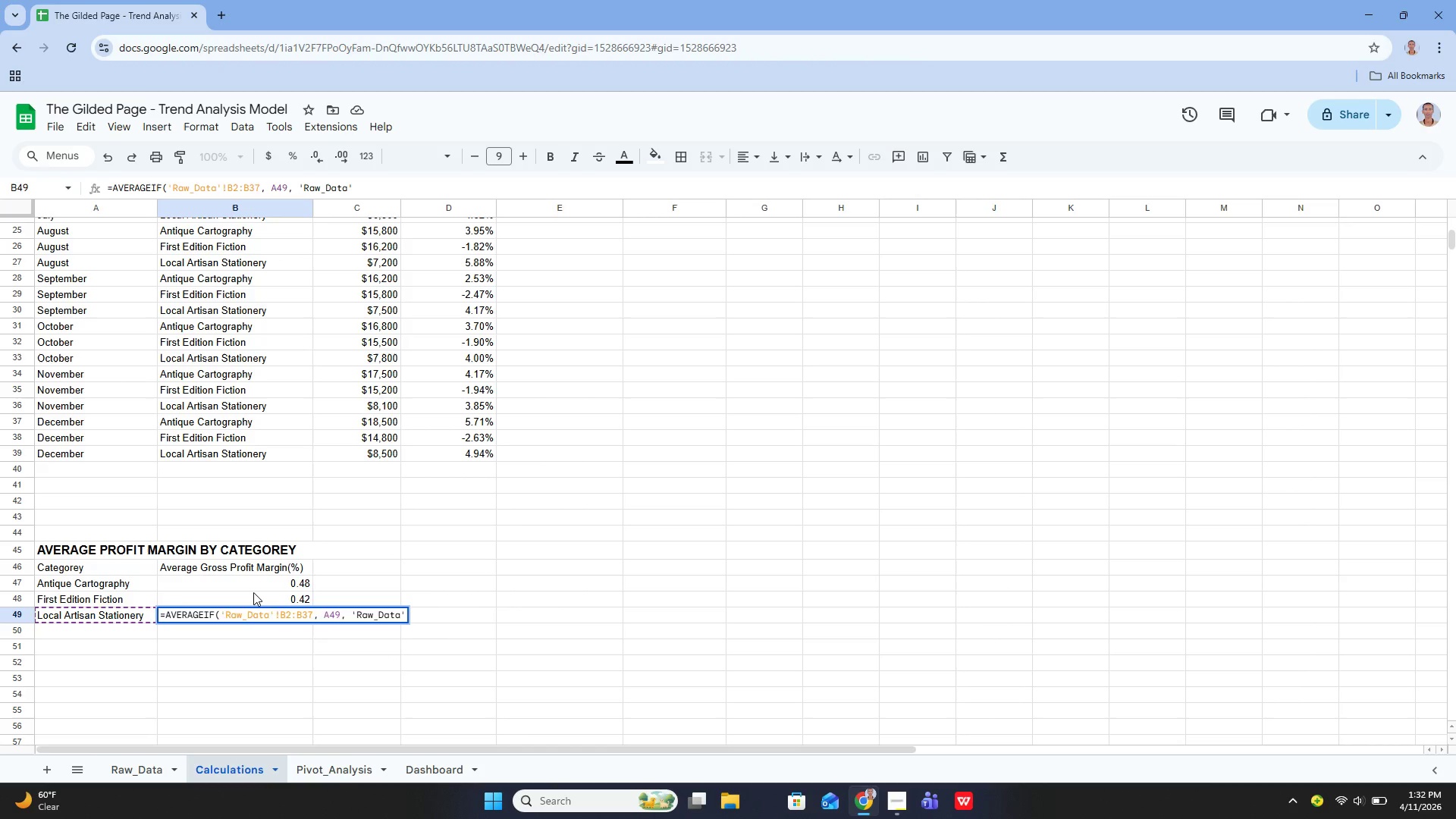 
key(ArrowRight)
 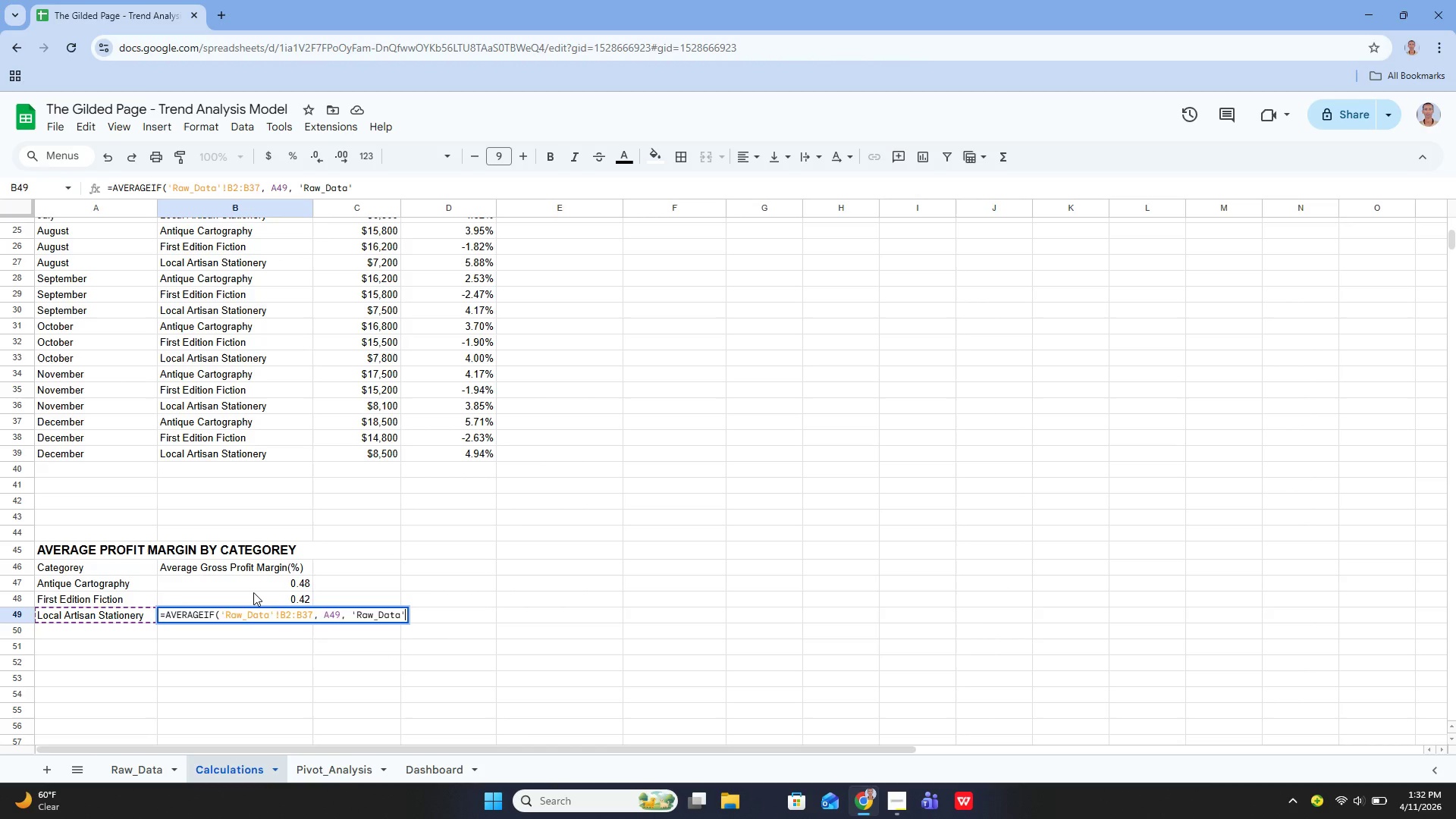 
type(!E2:E37))
 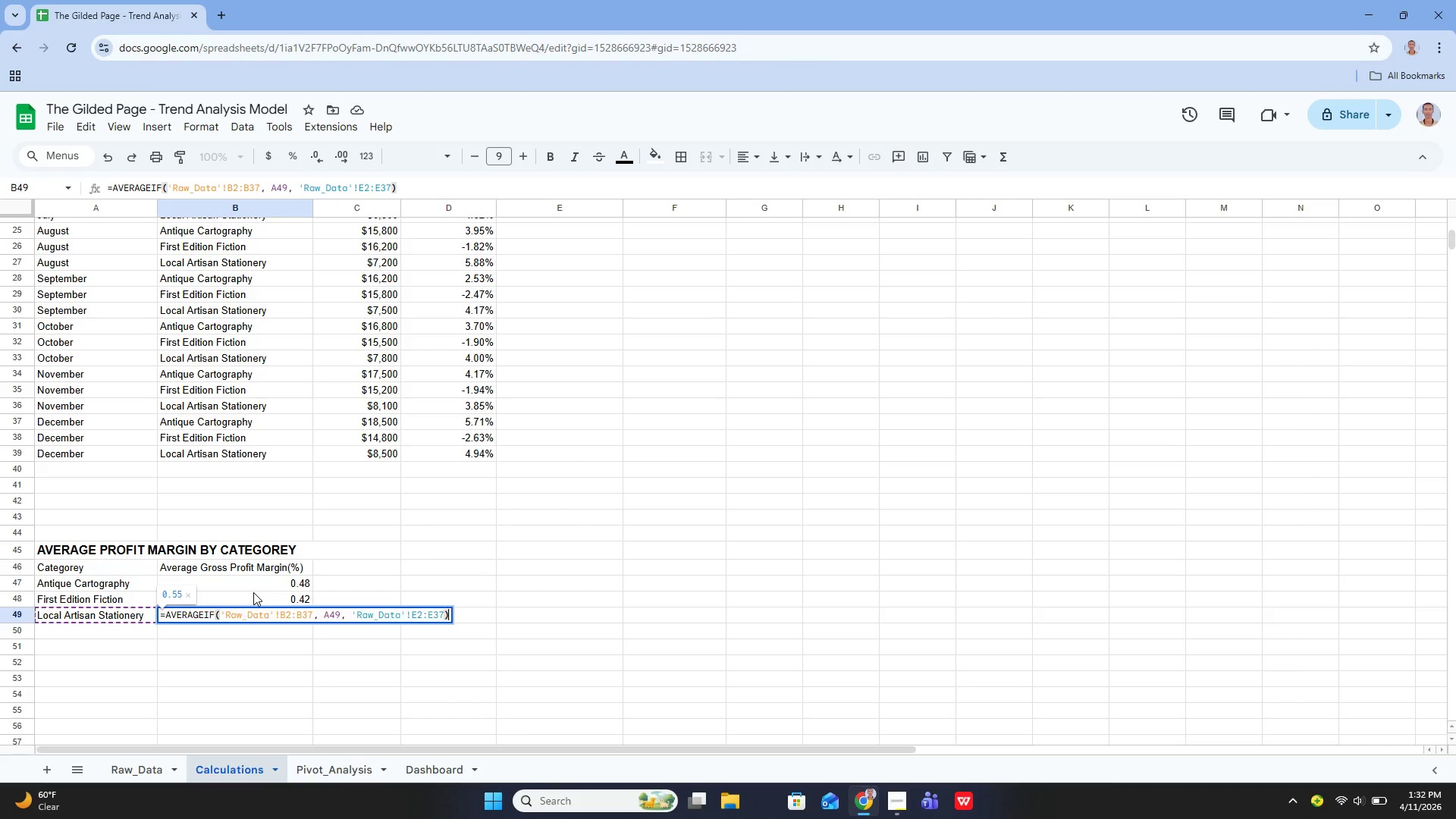 
key(Enter)
 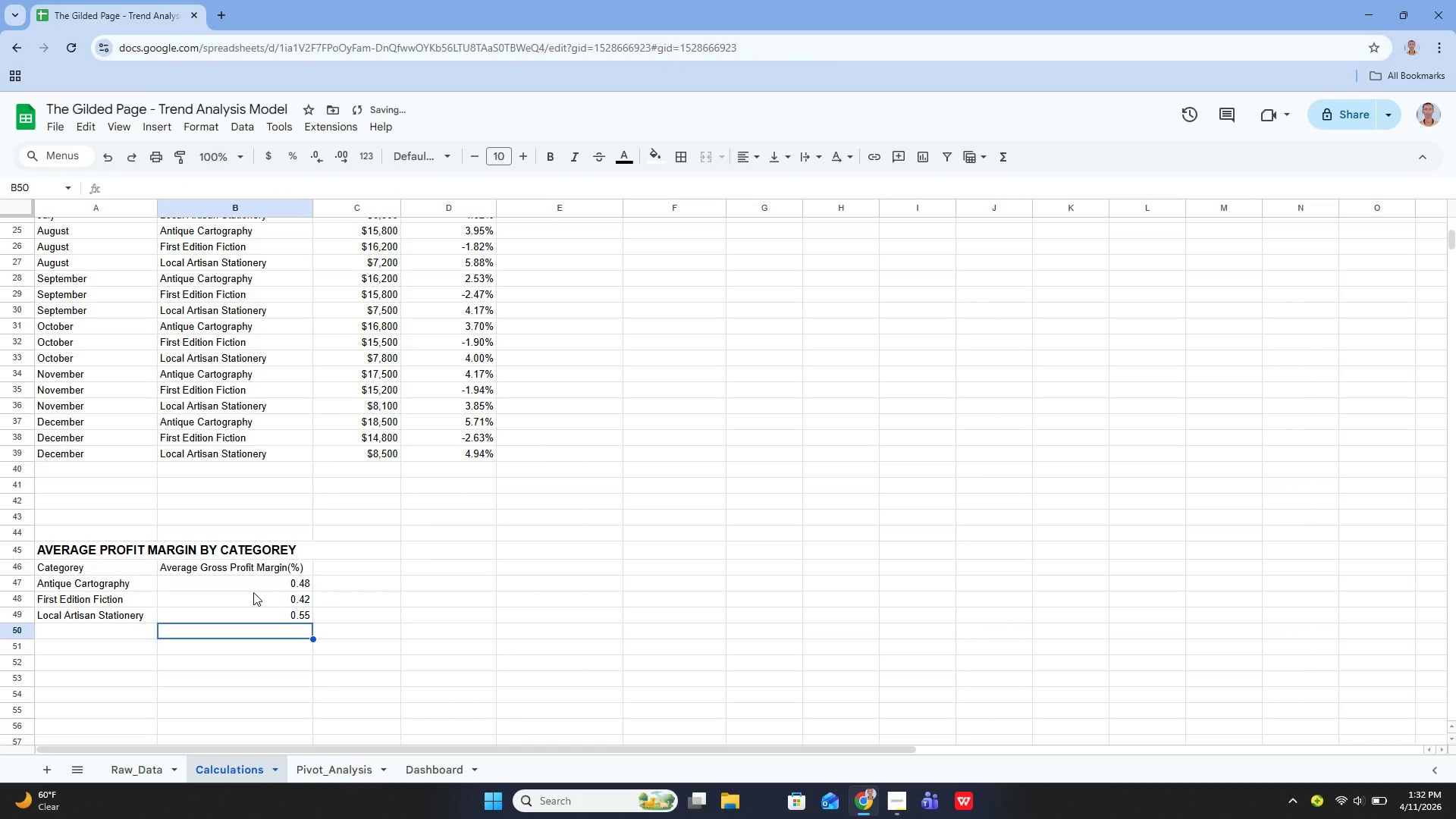 
key(ArrowUp)
 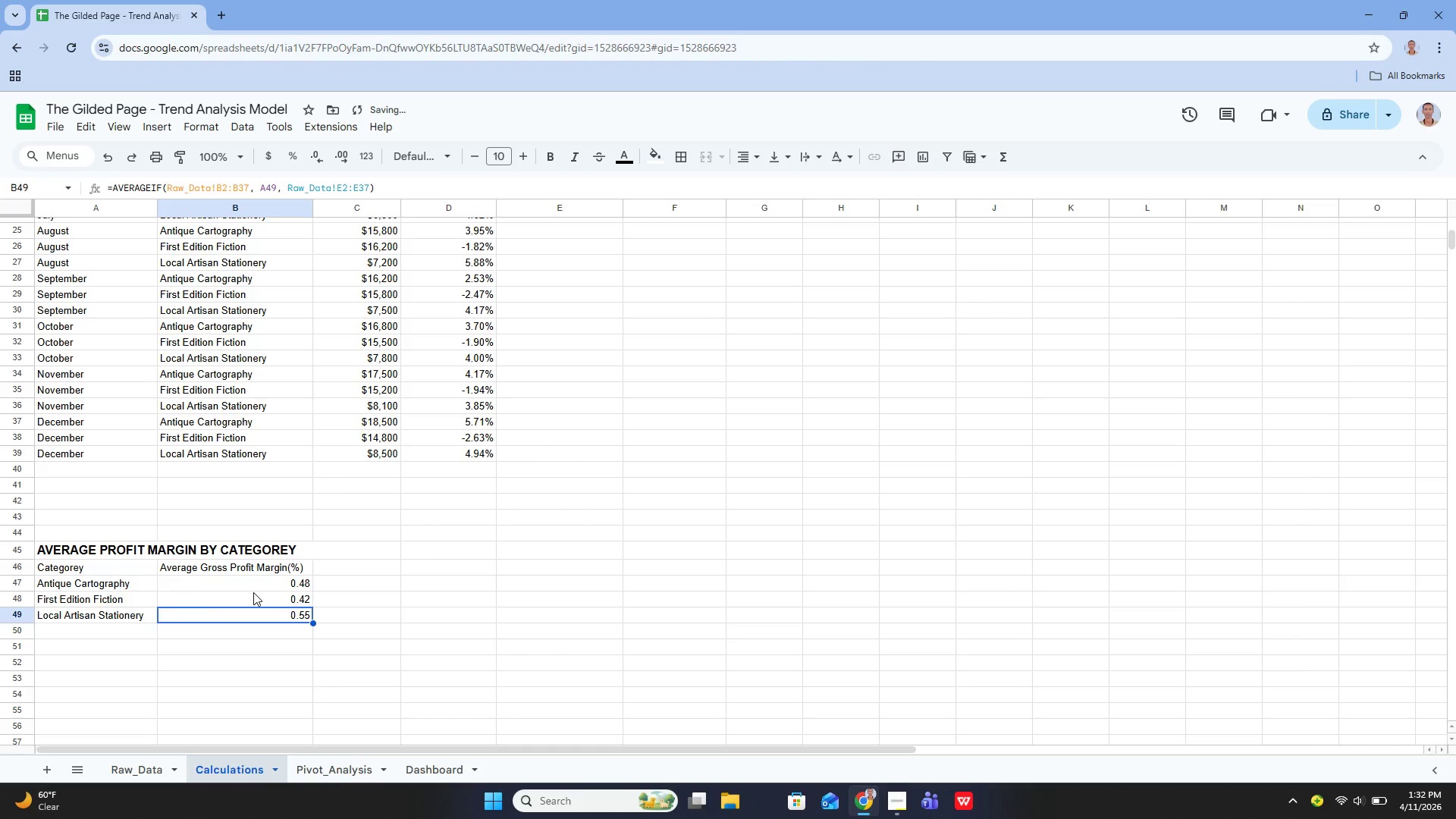 
key(Enter)
 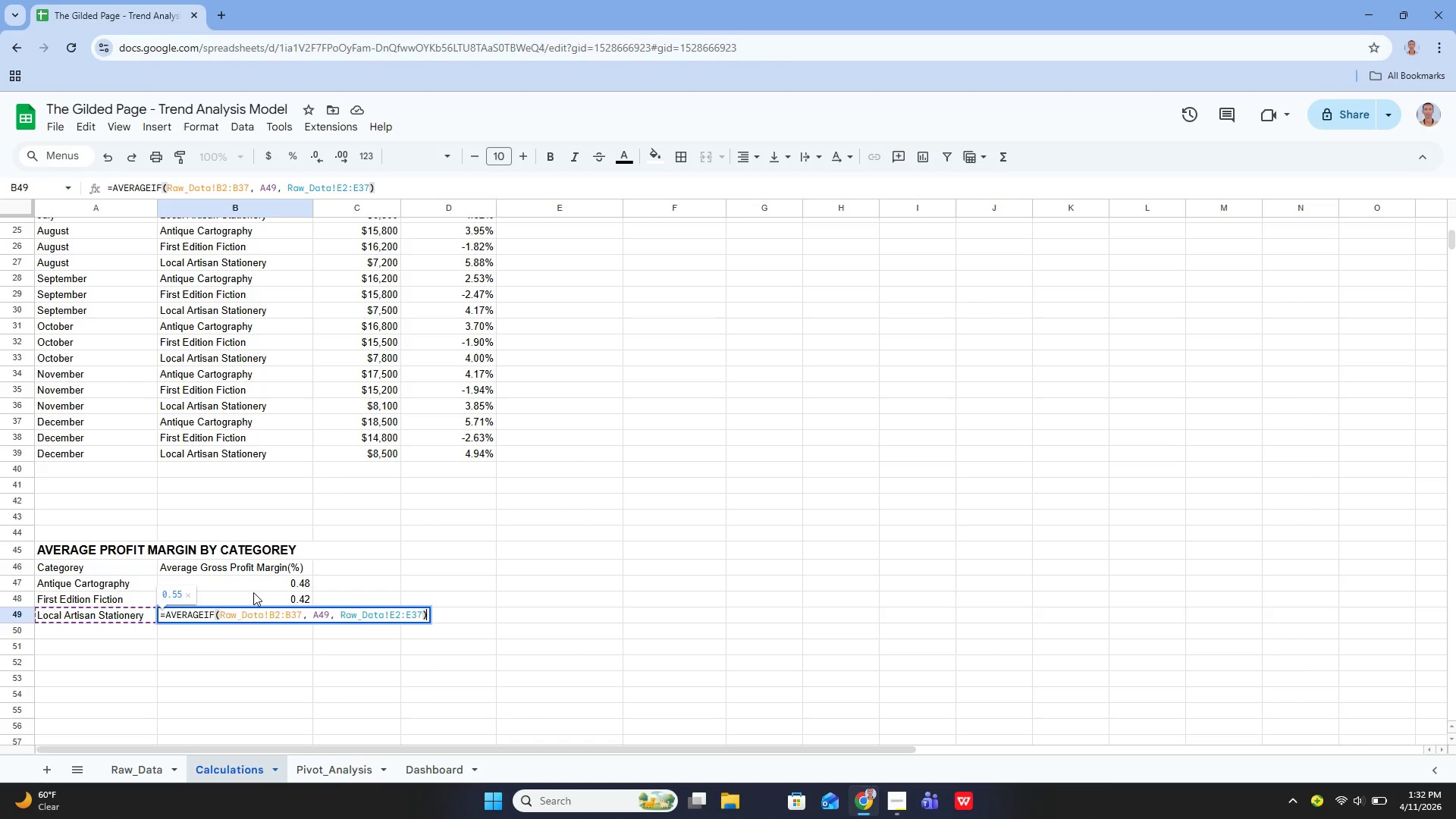 
wait(6.27)
 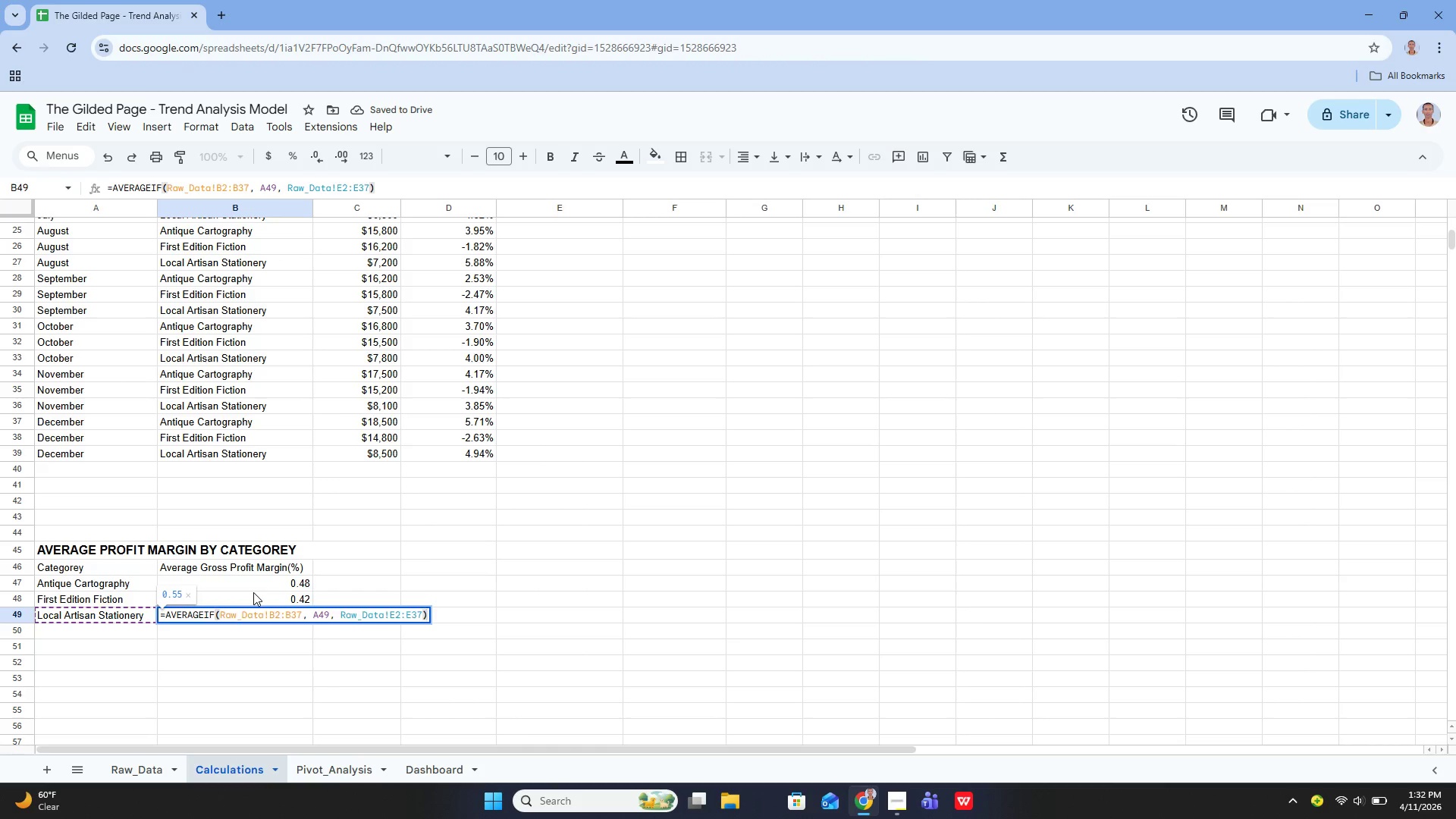 
key(Enter)
 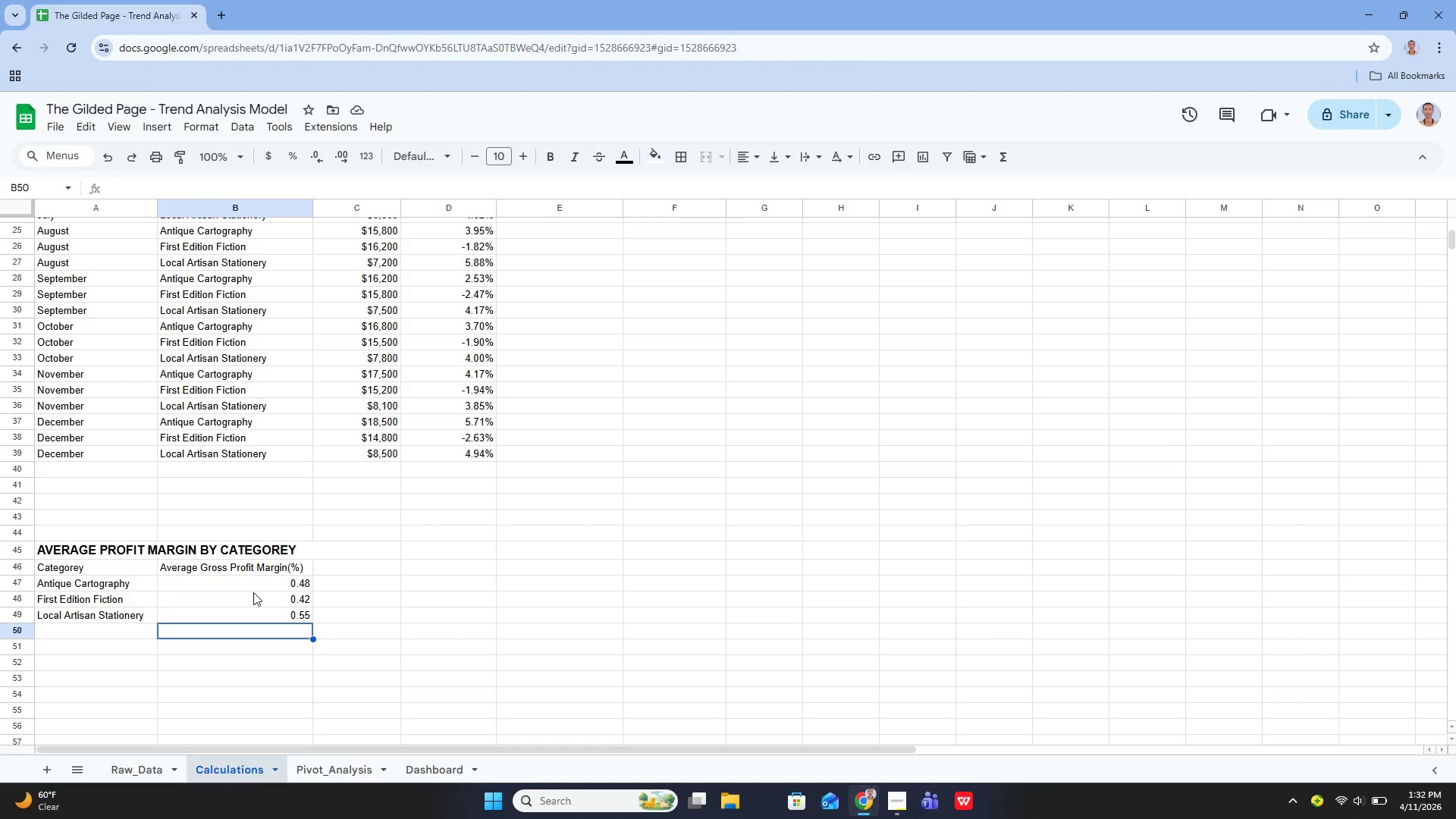 
left_click_drag(start_coordinate=[225, 584], to_coordinate=[240, 611])
 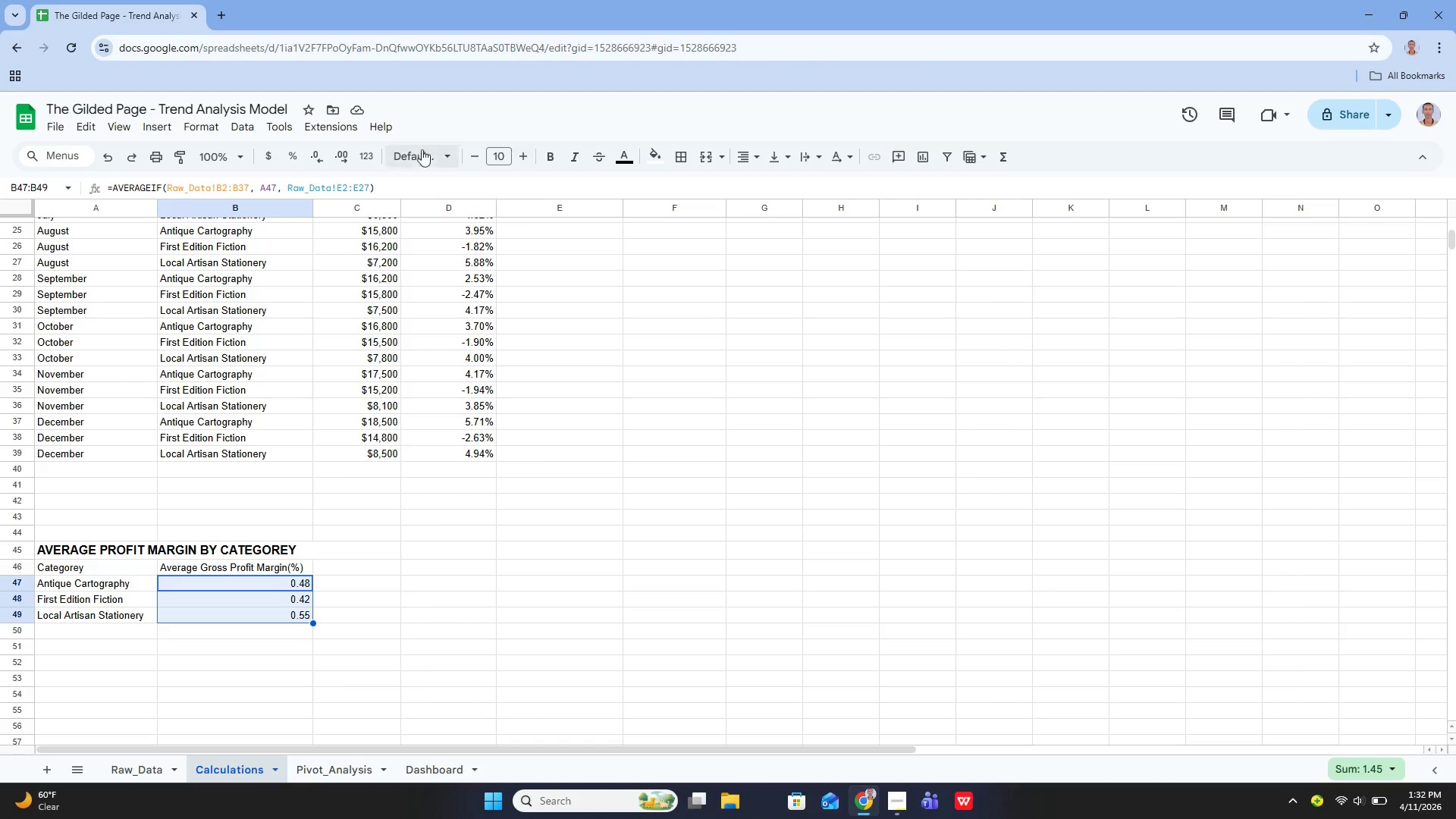 
wait(5.78)
 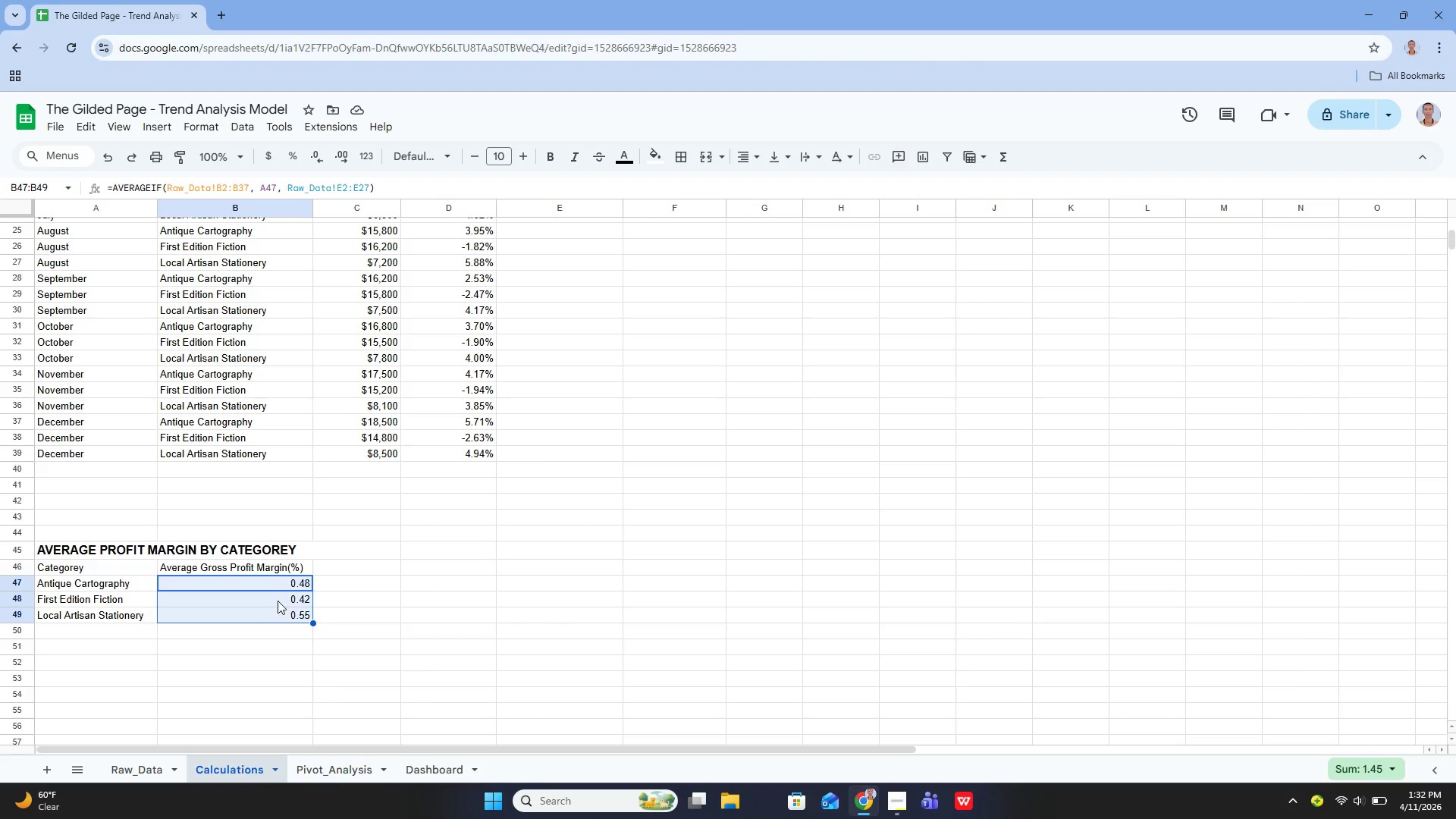 
left_click([212, 125])
 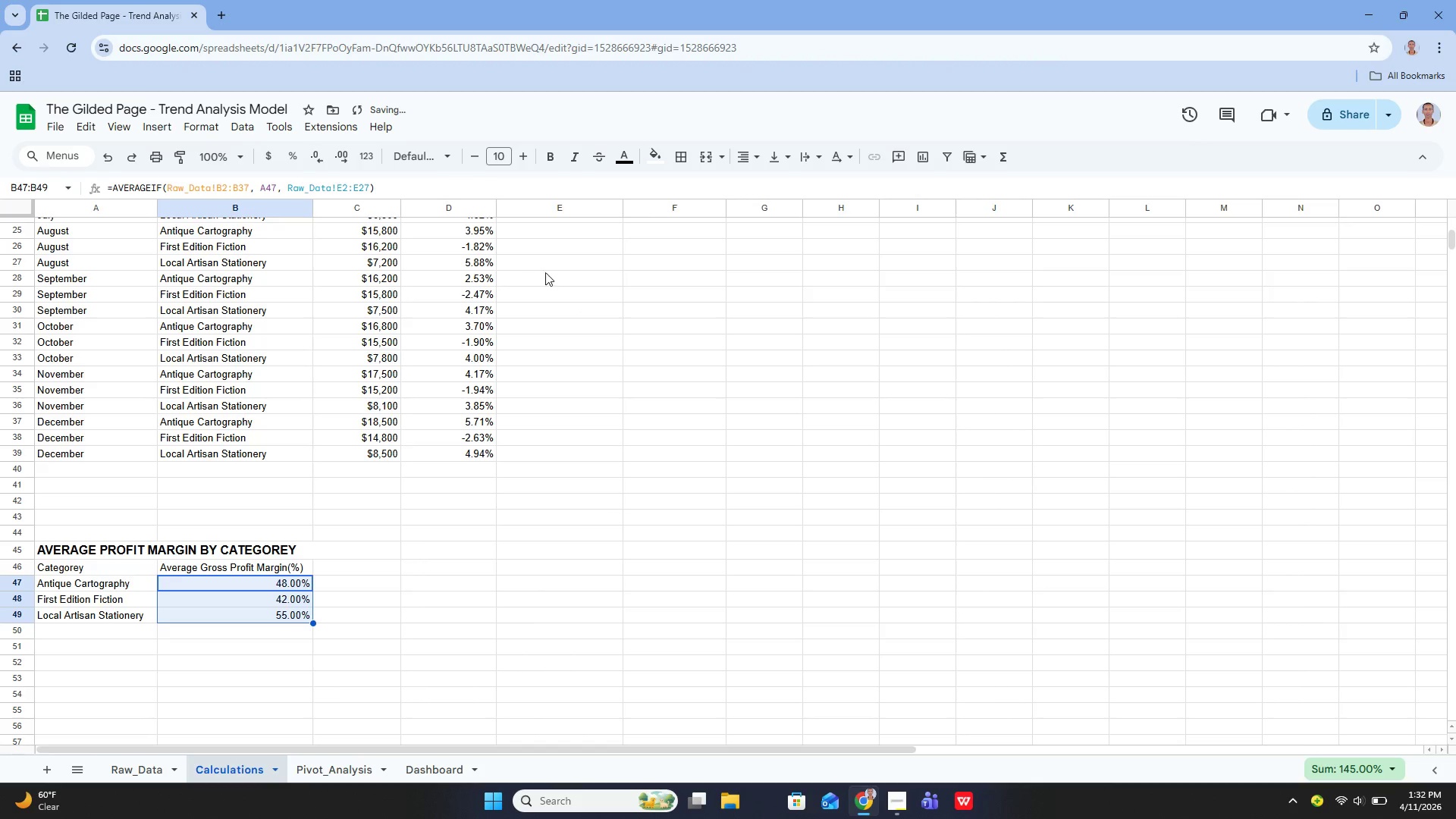 
wait(7.92)
 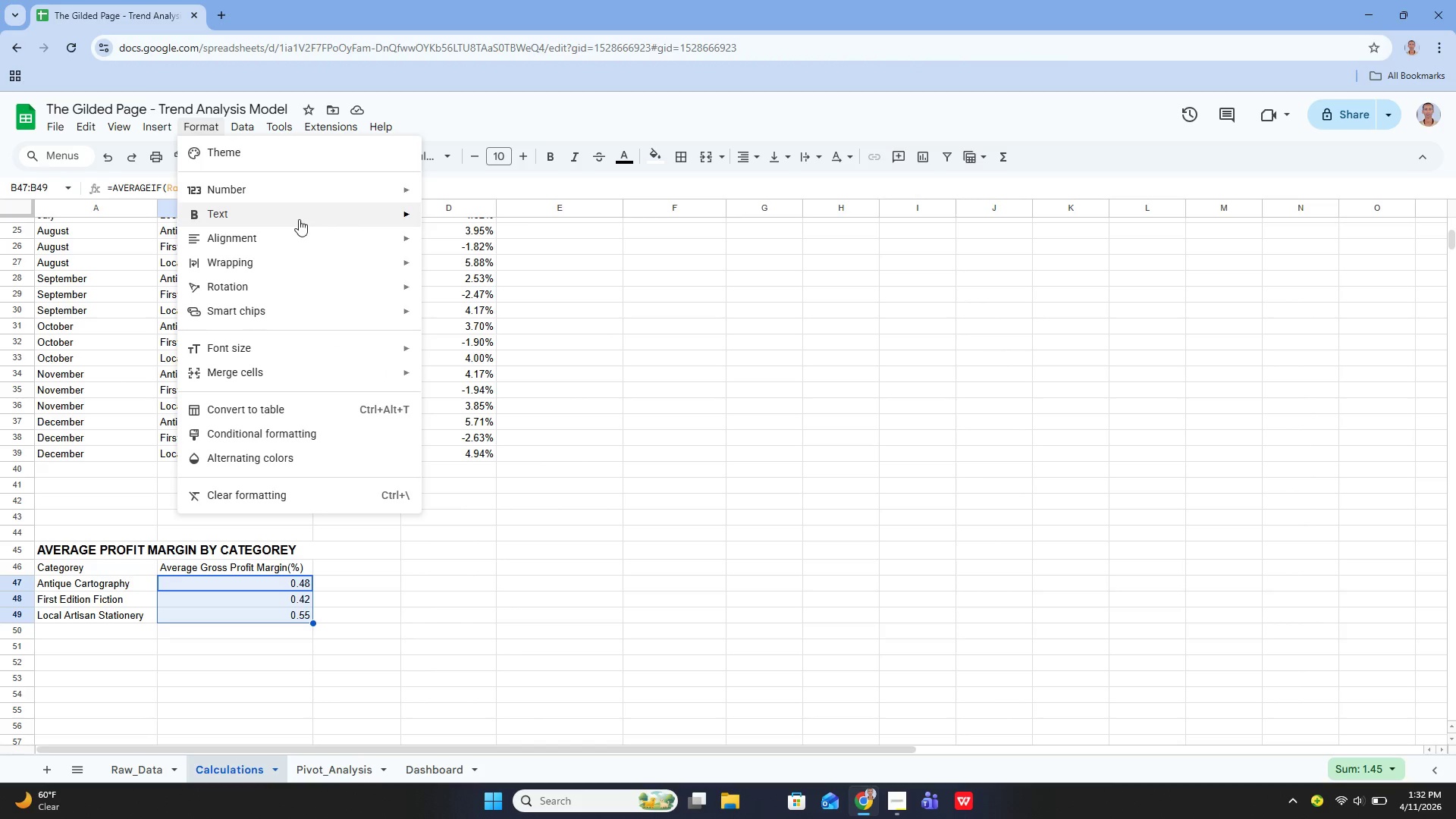 
left_click([315, 156])
 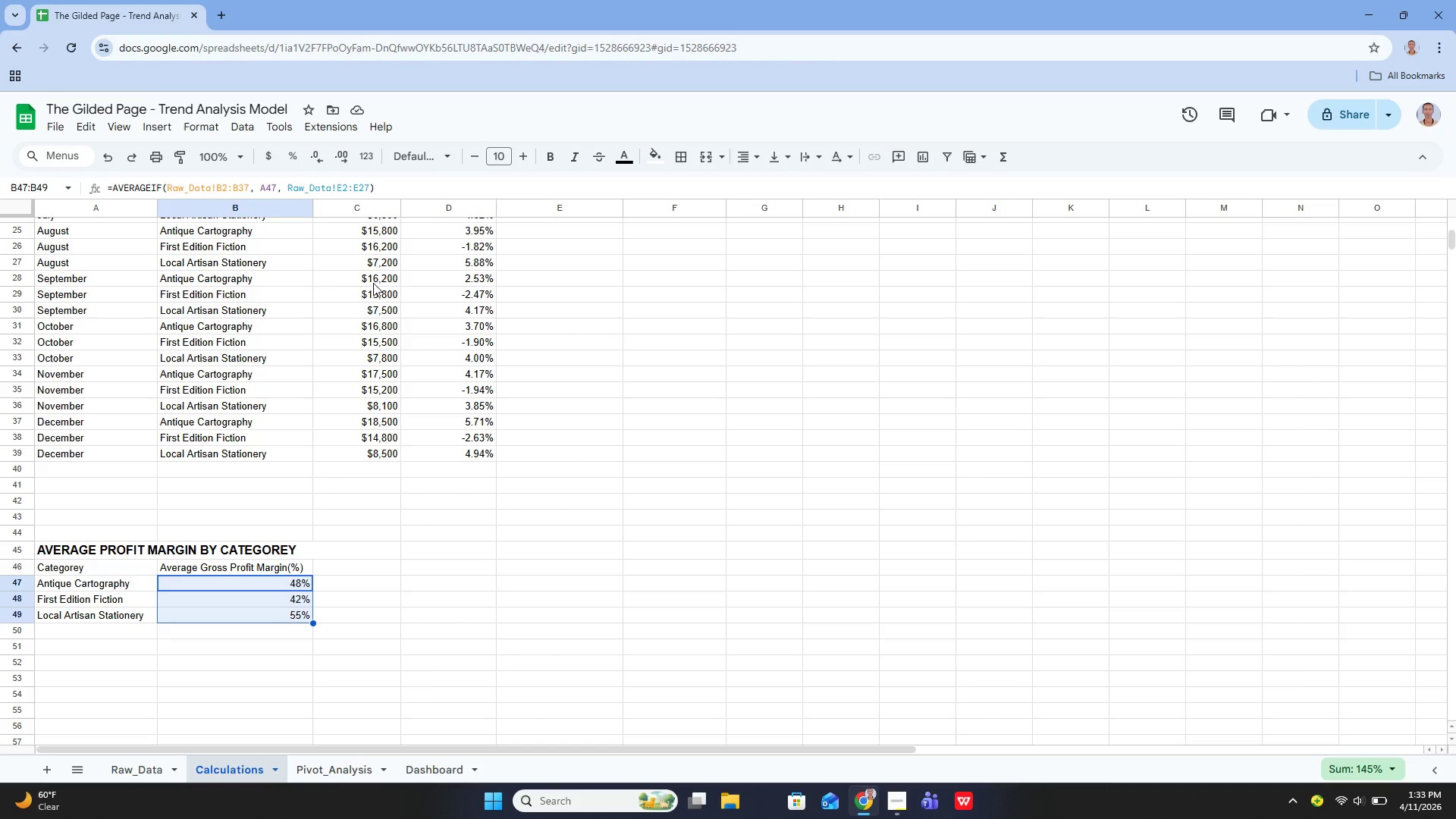 
wait(16.08)
 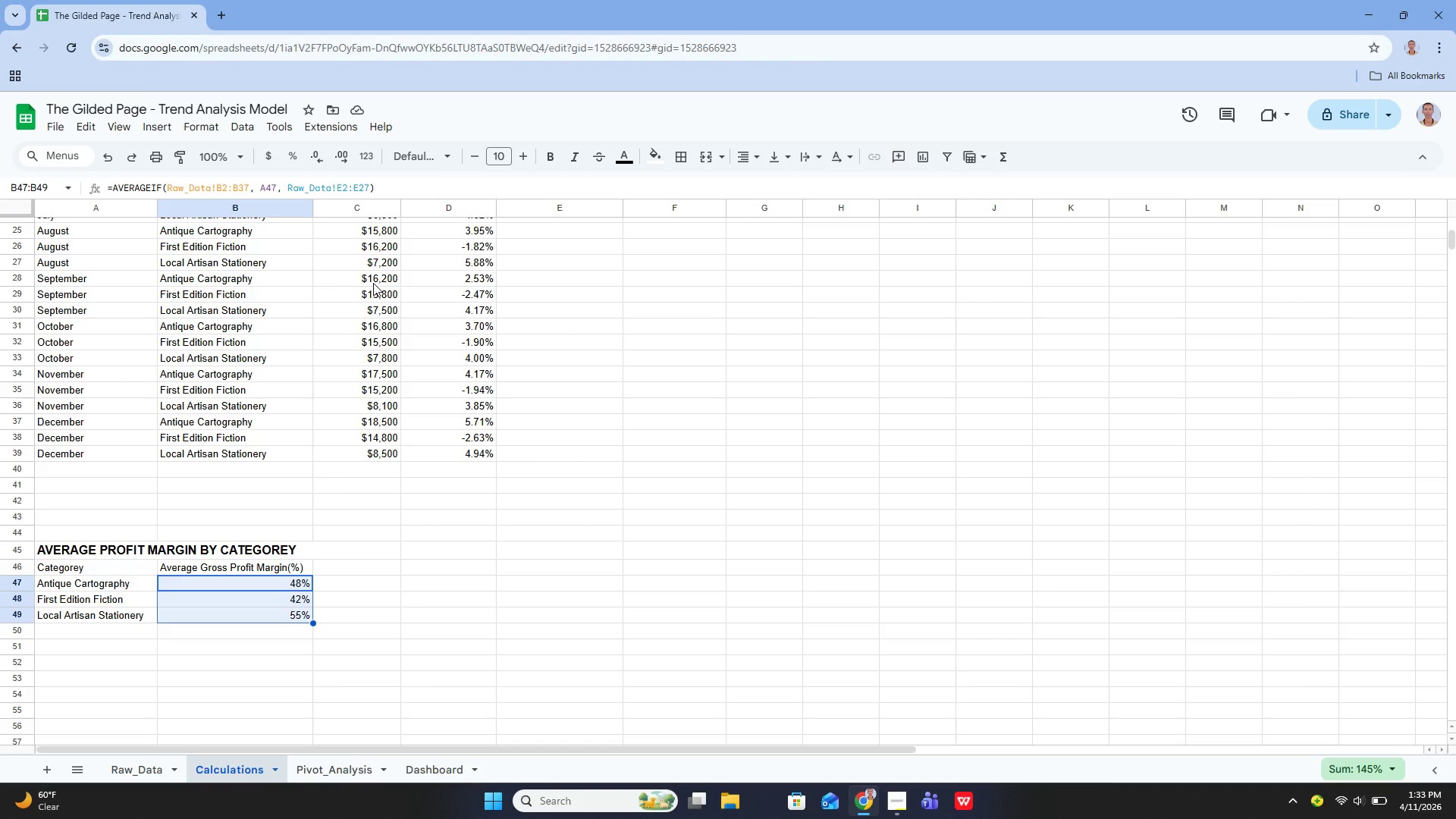 
scroll: coordinate [246, 434], scroll_direction: down, amount: 3.0
 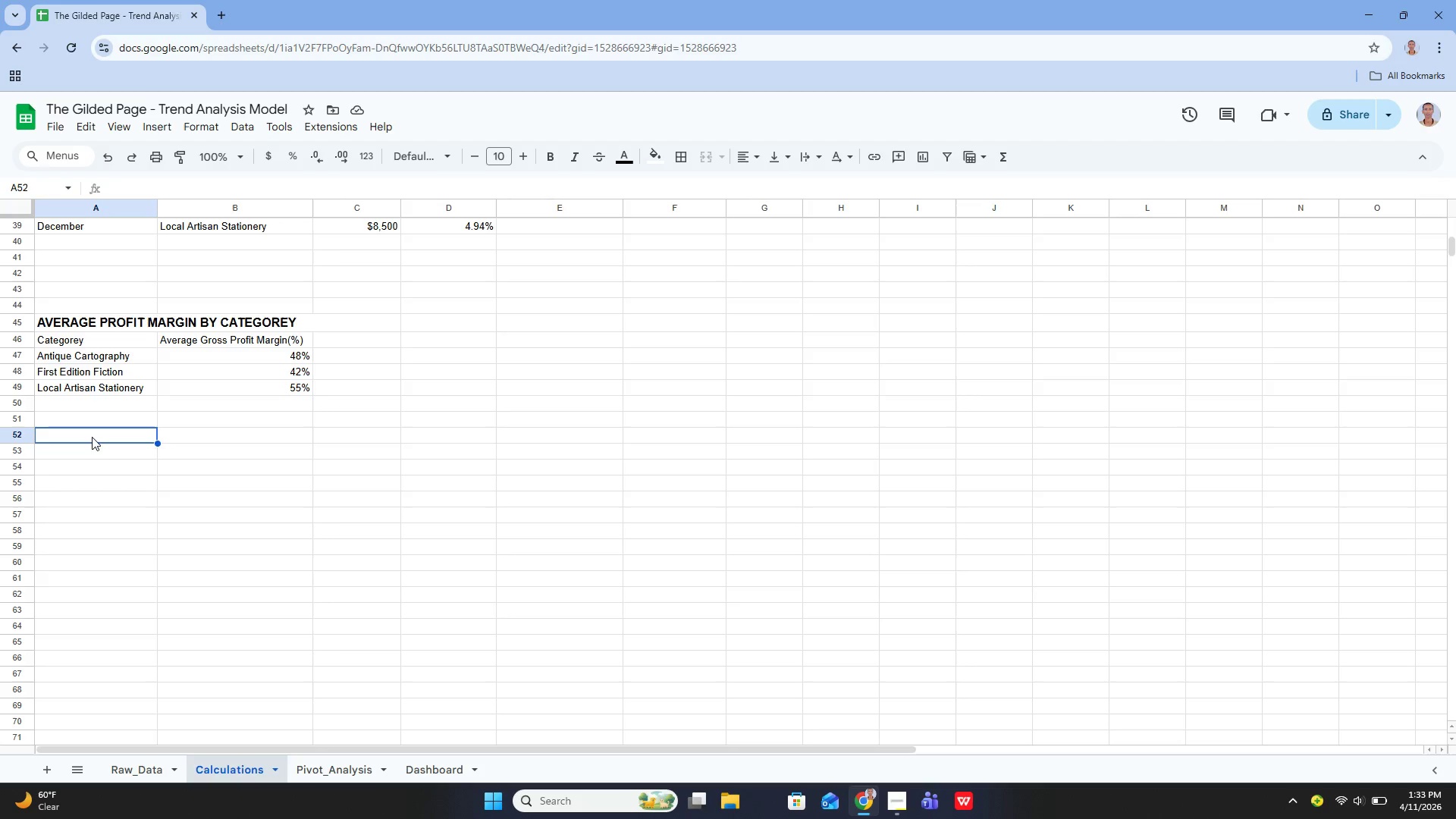 
key(Enter)
 